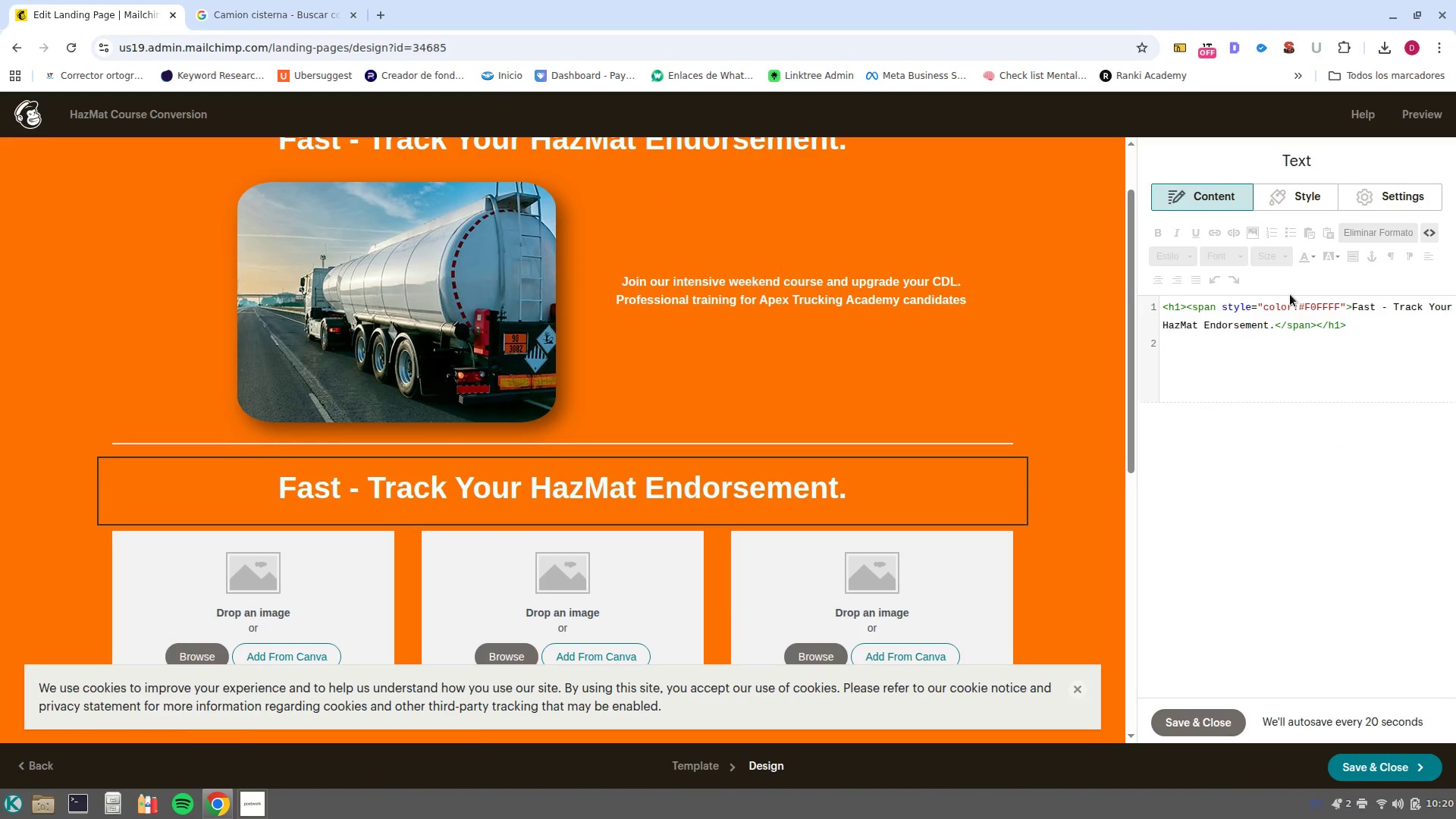 
key(Backspace)
 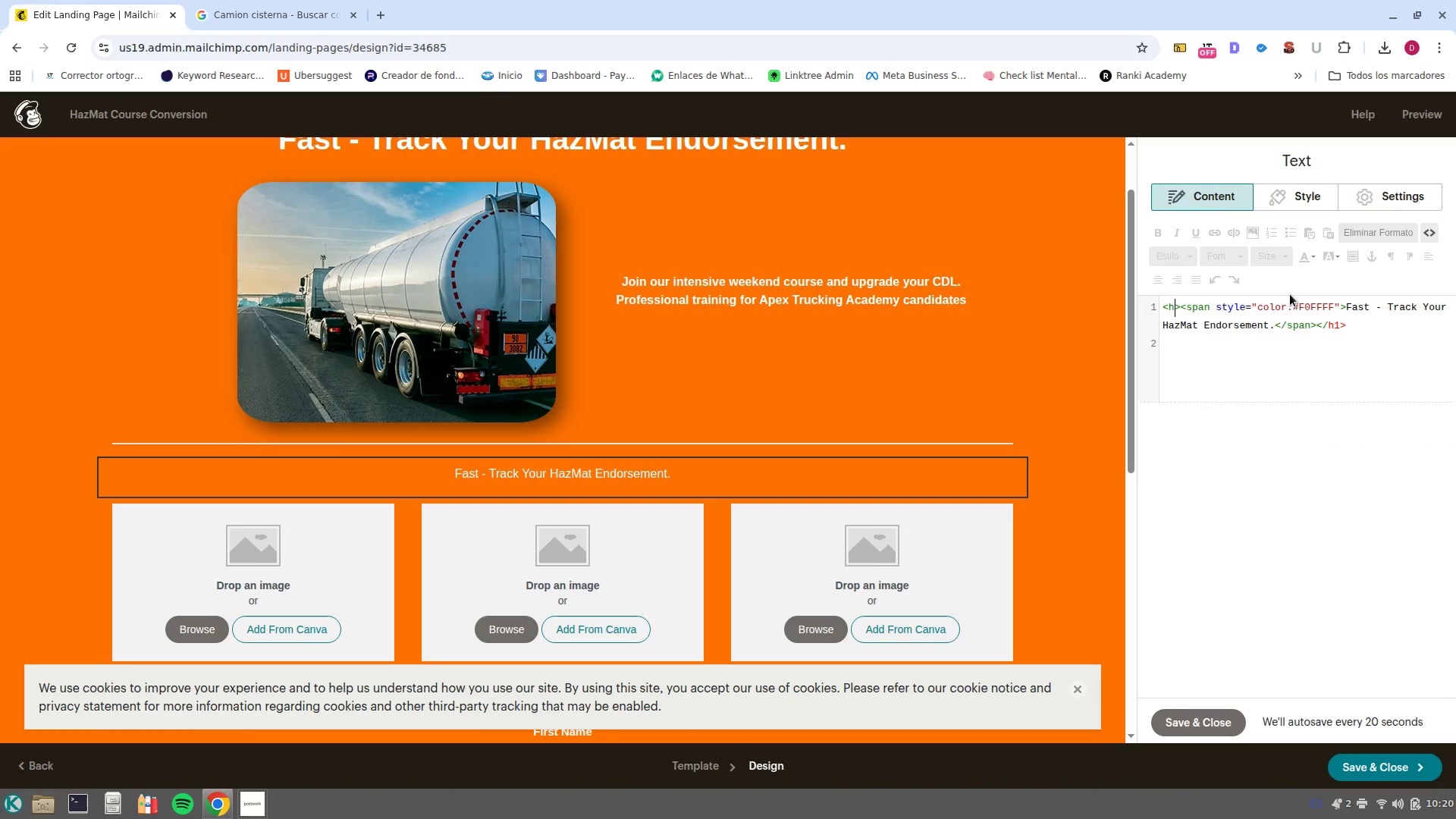 
key(2)
 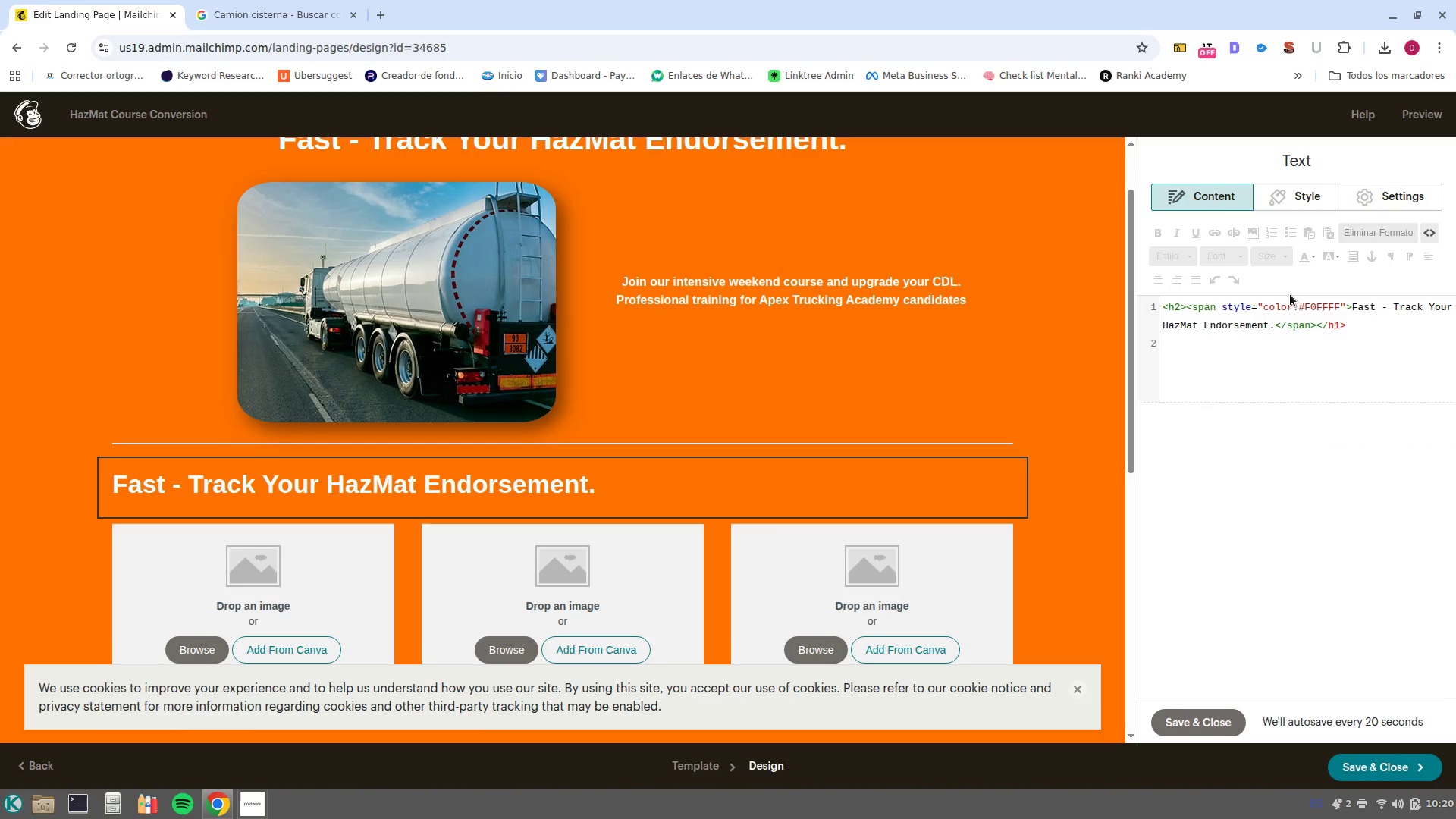 
key(ArrowDown)
 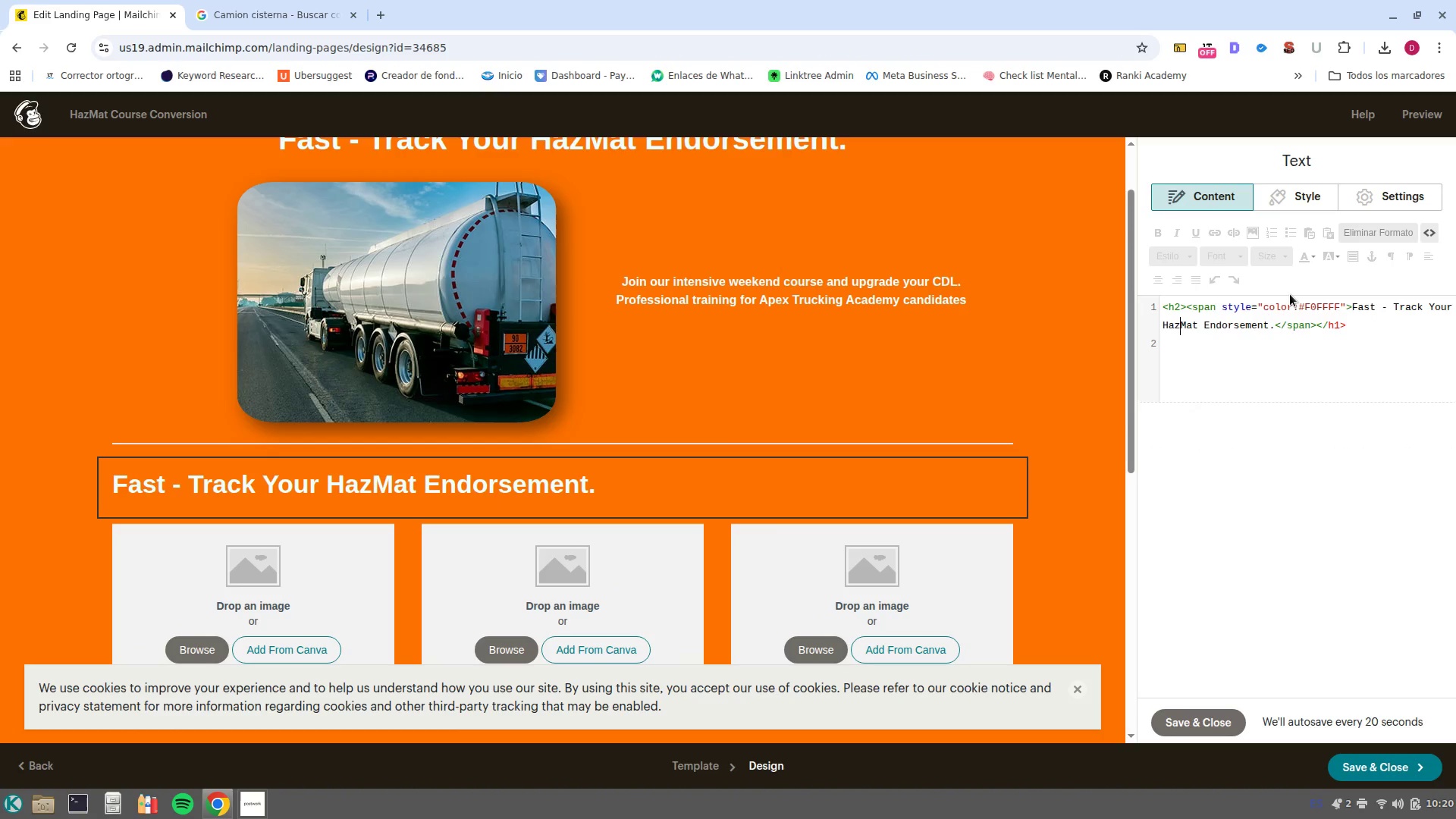 
key(Control+ArrowRight)
 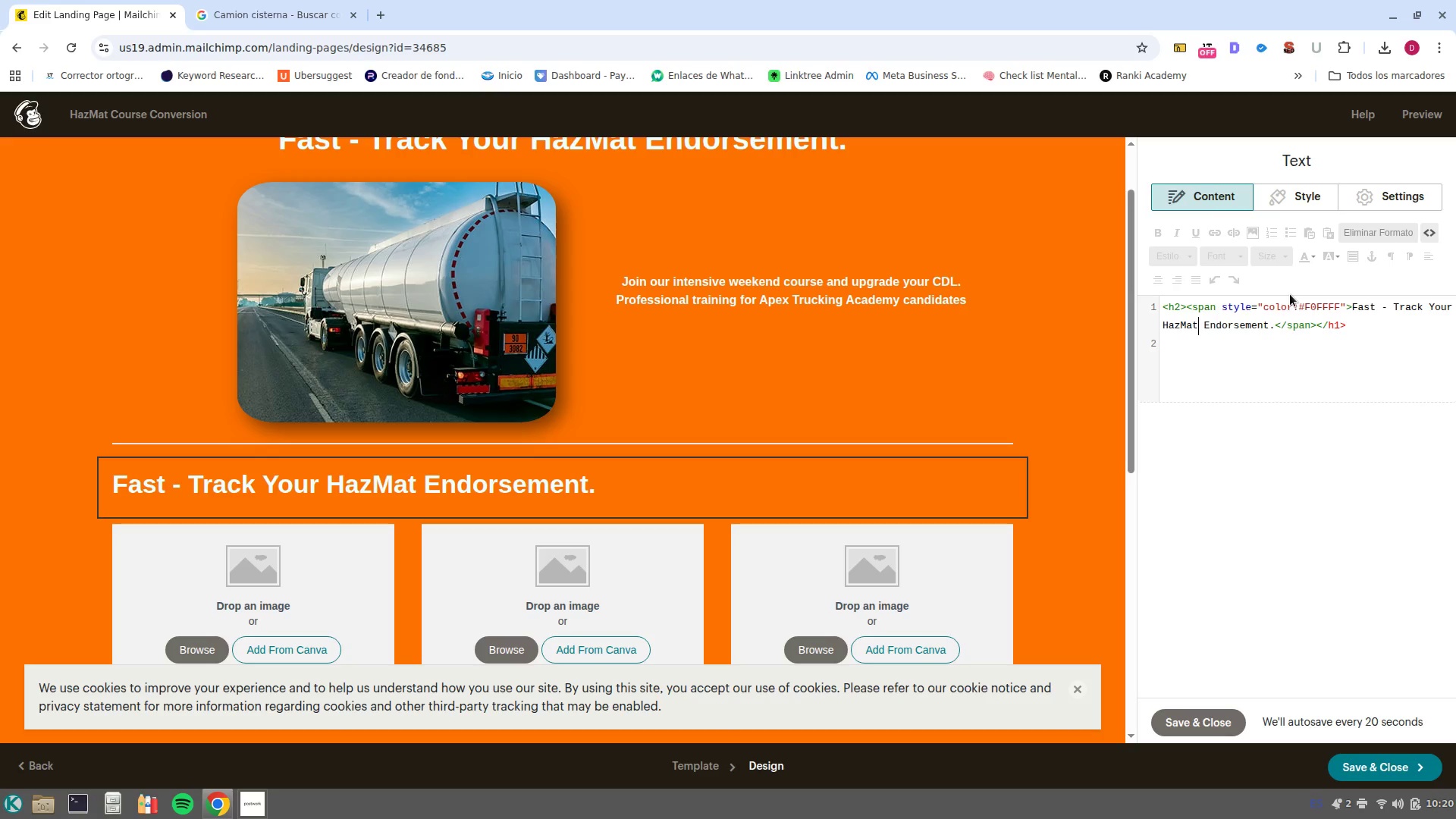 
key(Control+ArrowRight)
 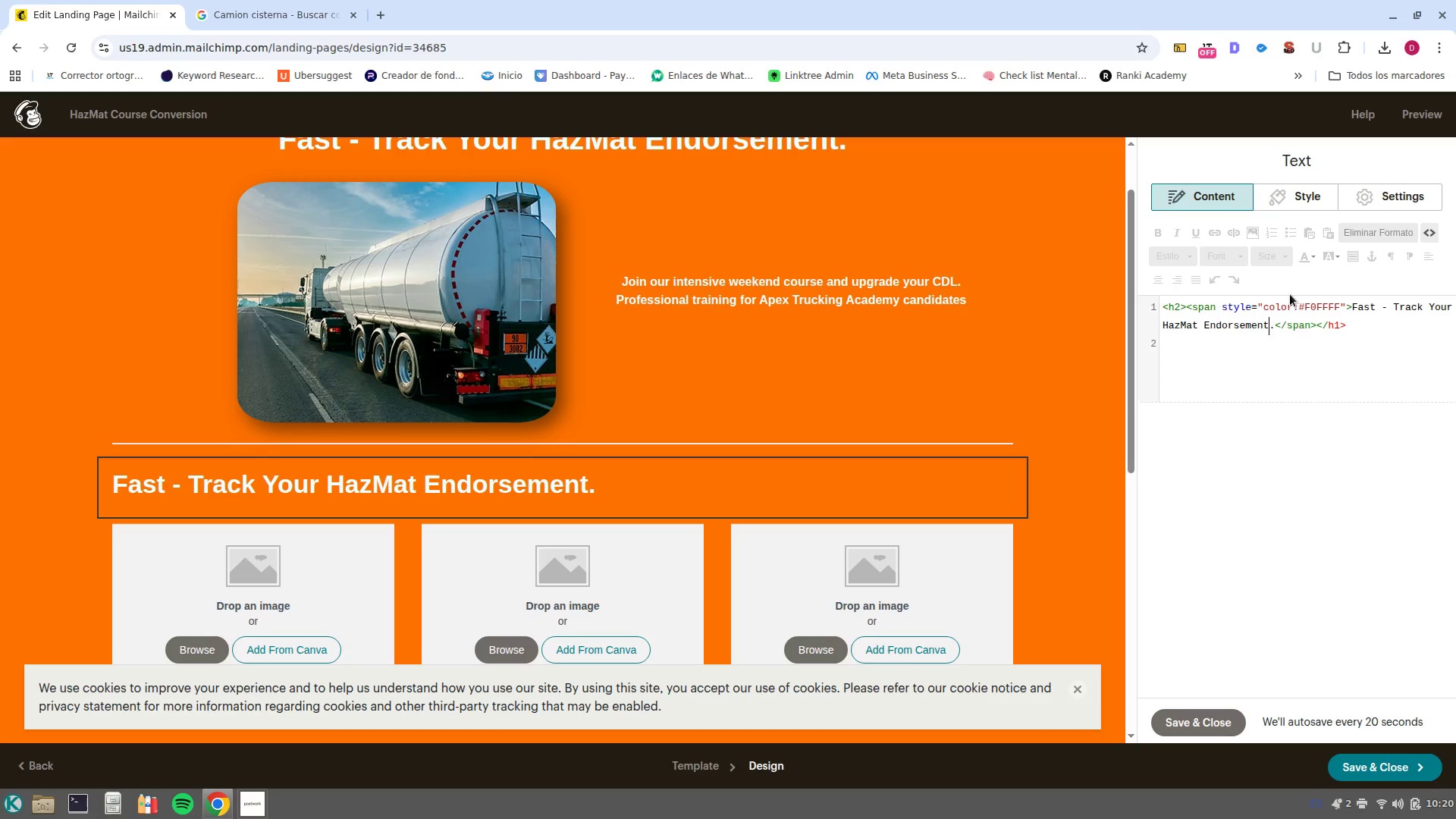 
key(Control+ArrowRight)
 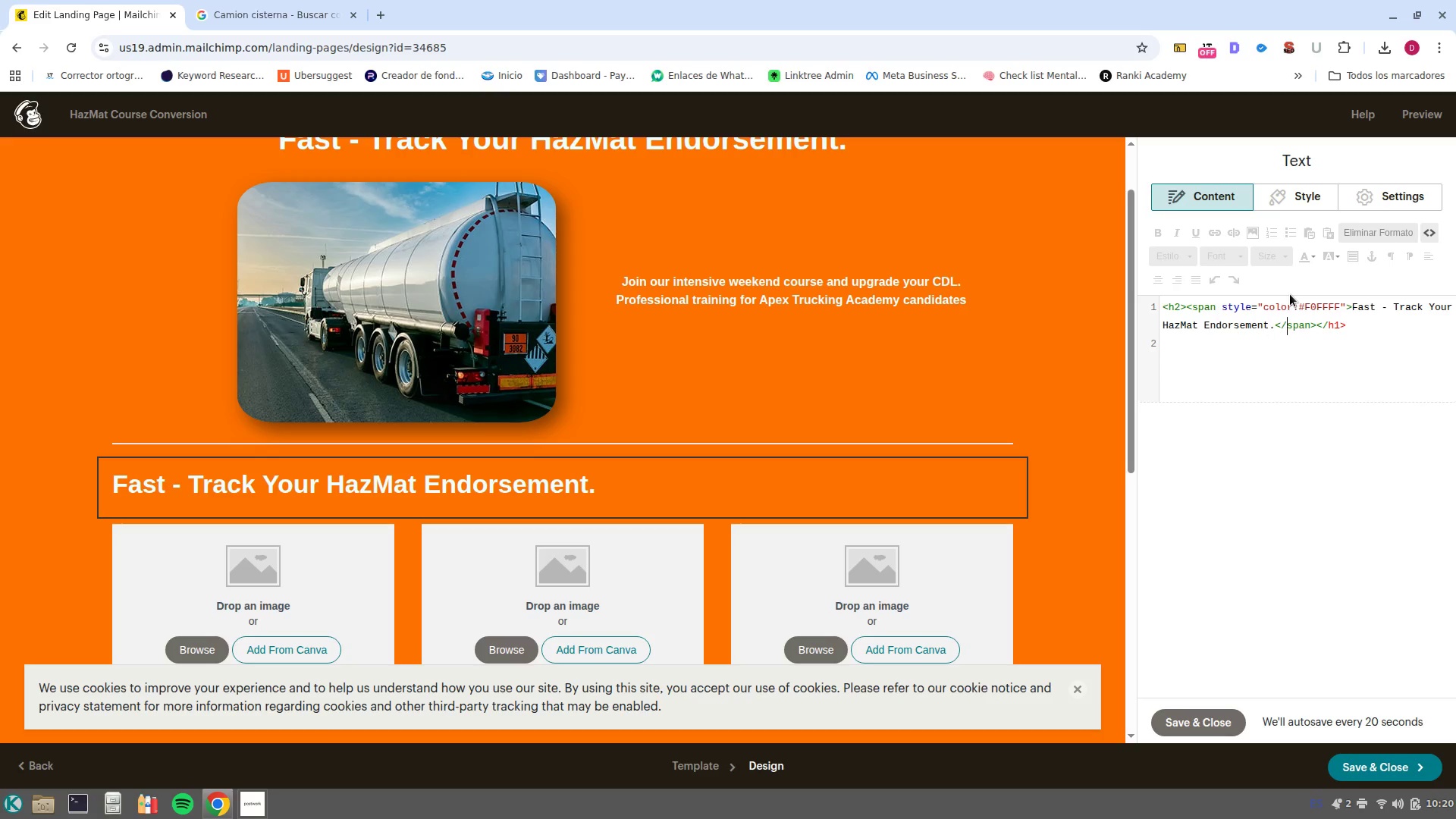 
key(Control+ArrowRight)
 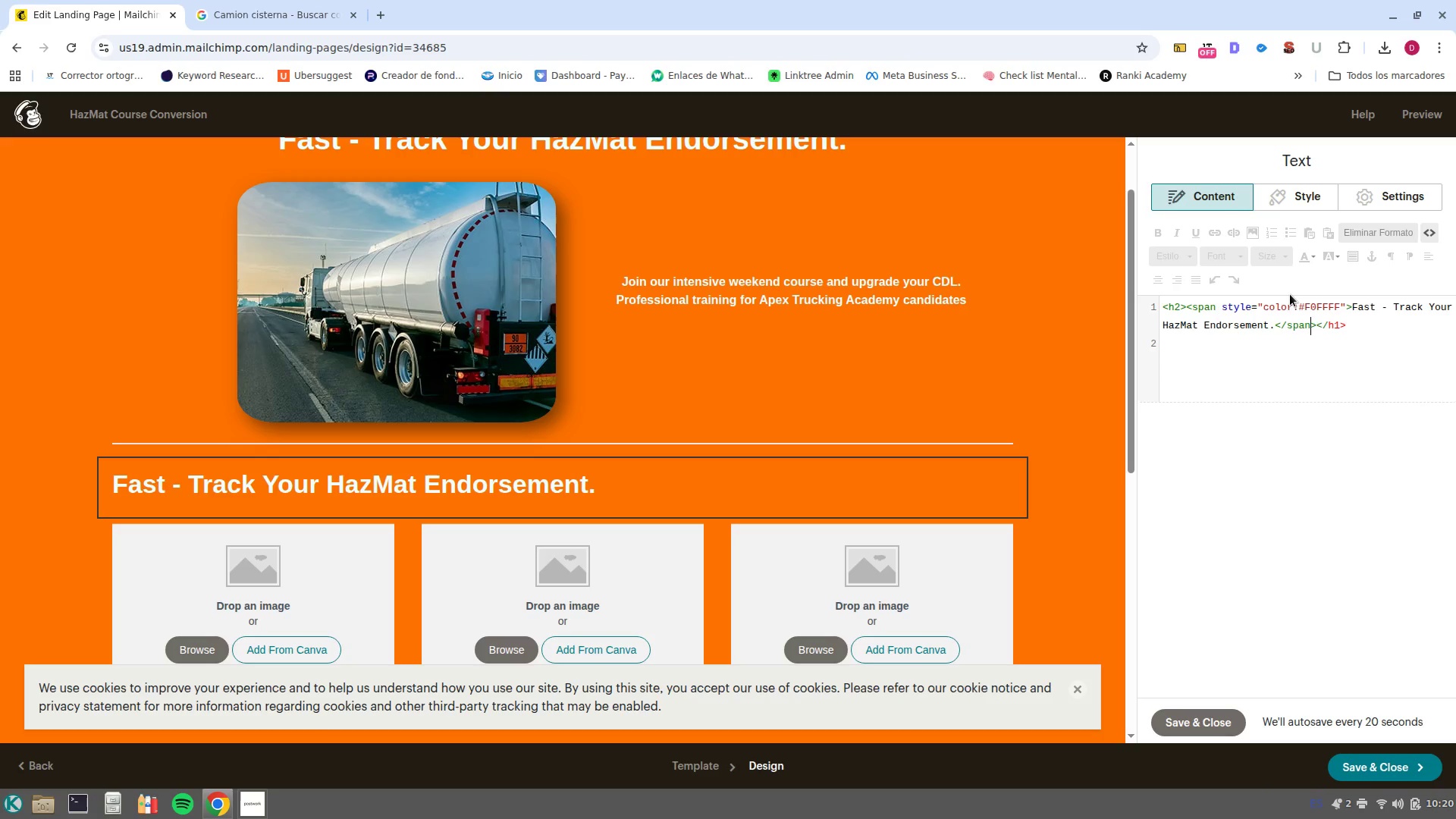 
key(Control+ArrowRight)
 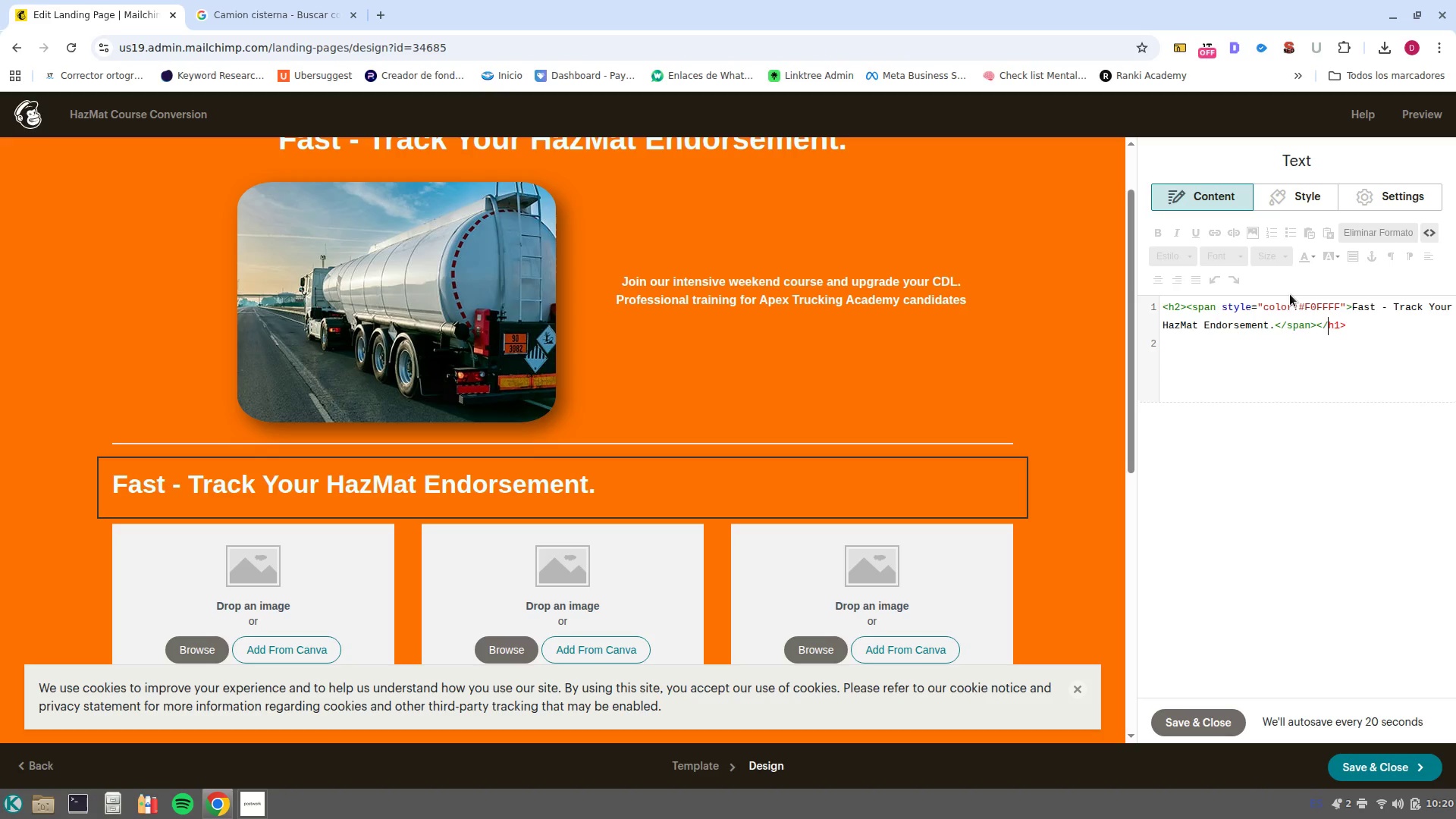 
key(Control+ControlLeft)
 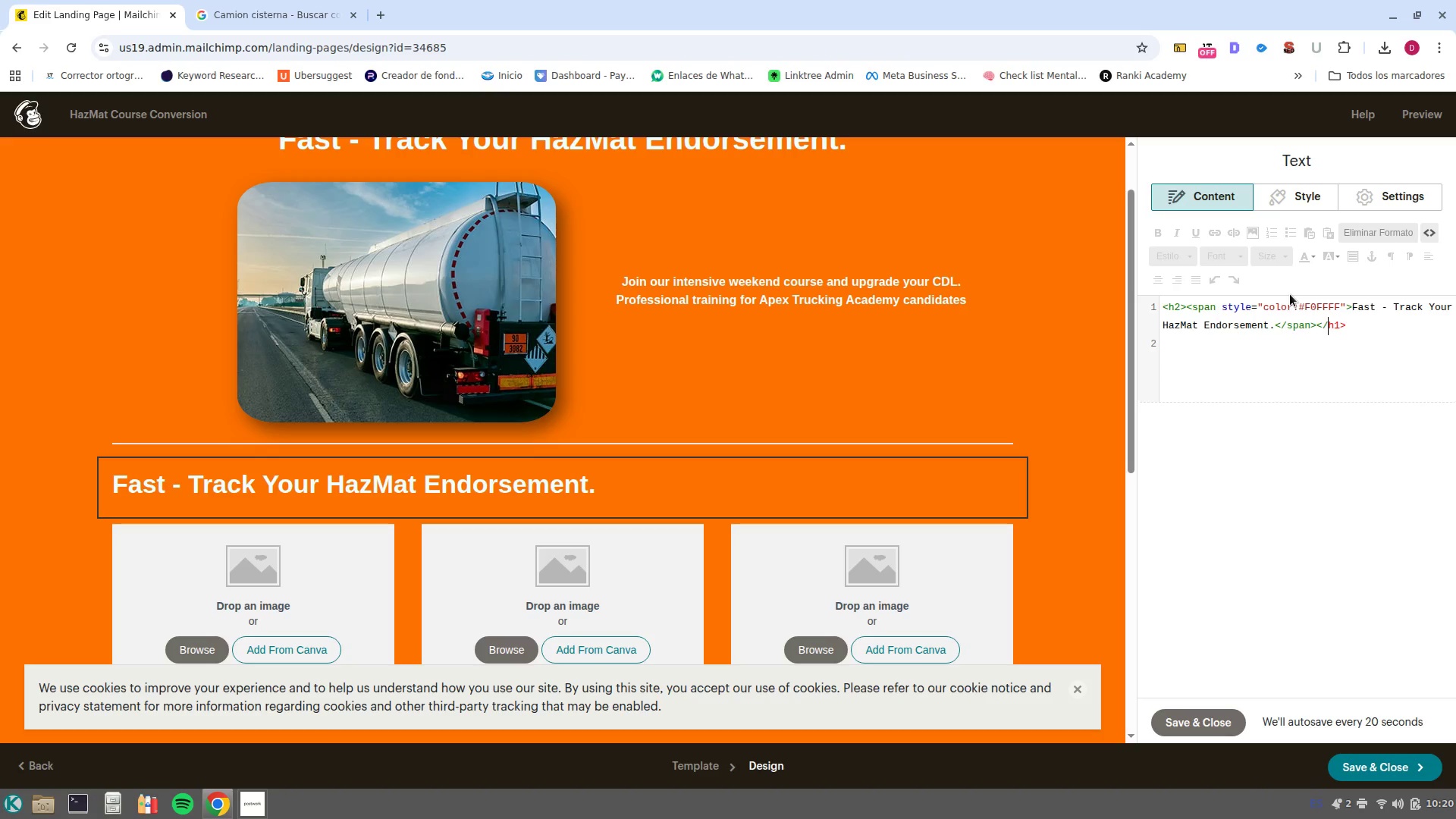 
key(Control+ArrowRight)
 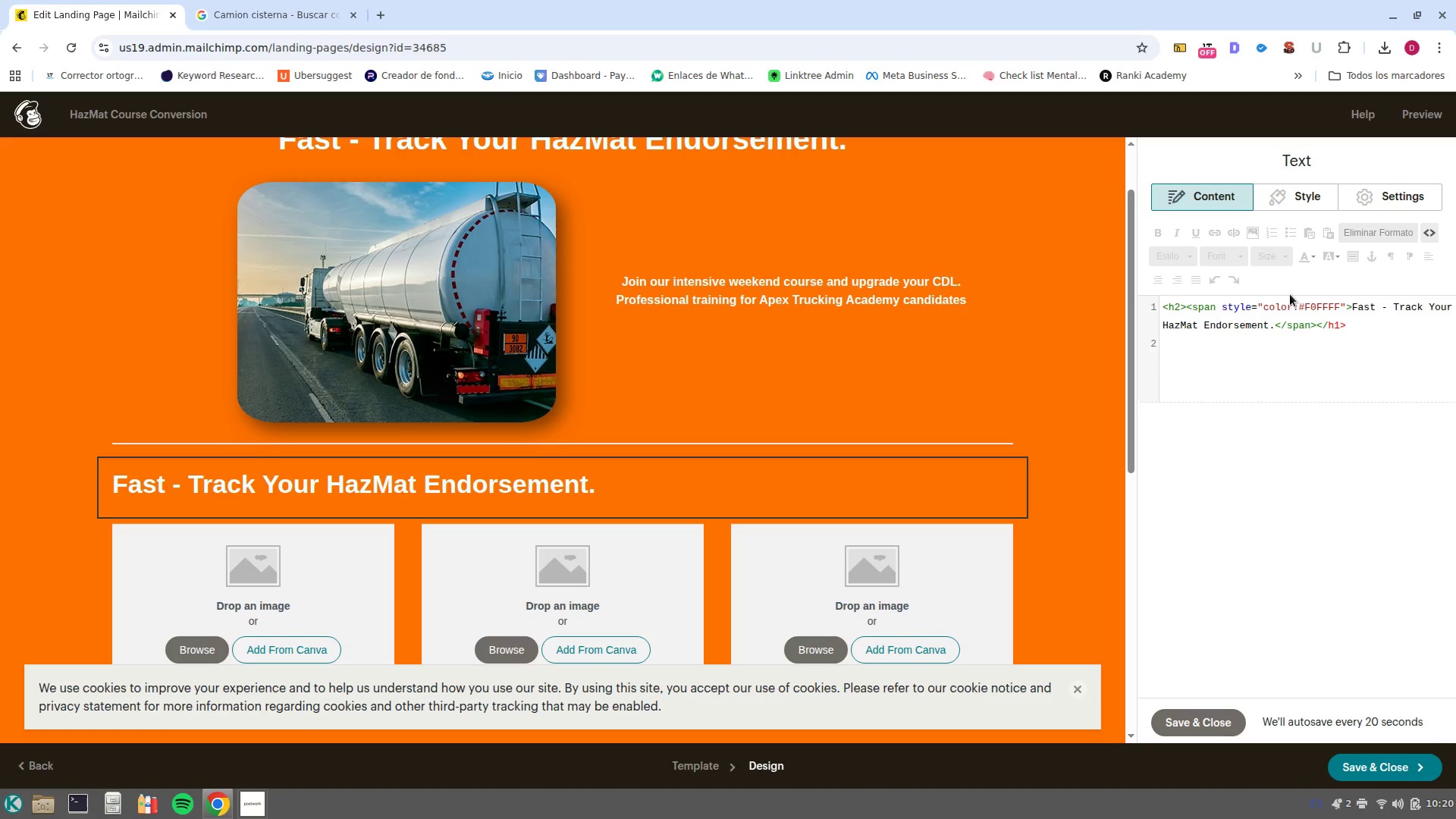 
key(Backspace)
 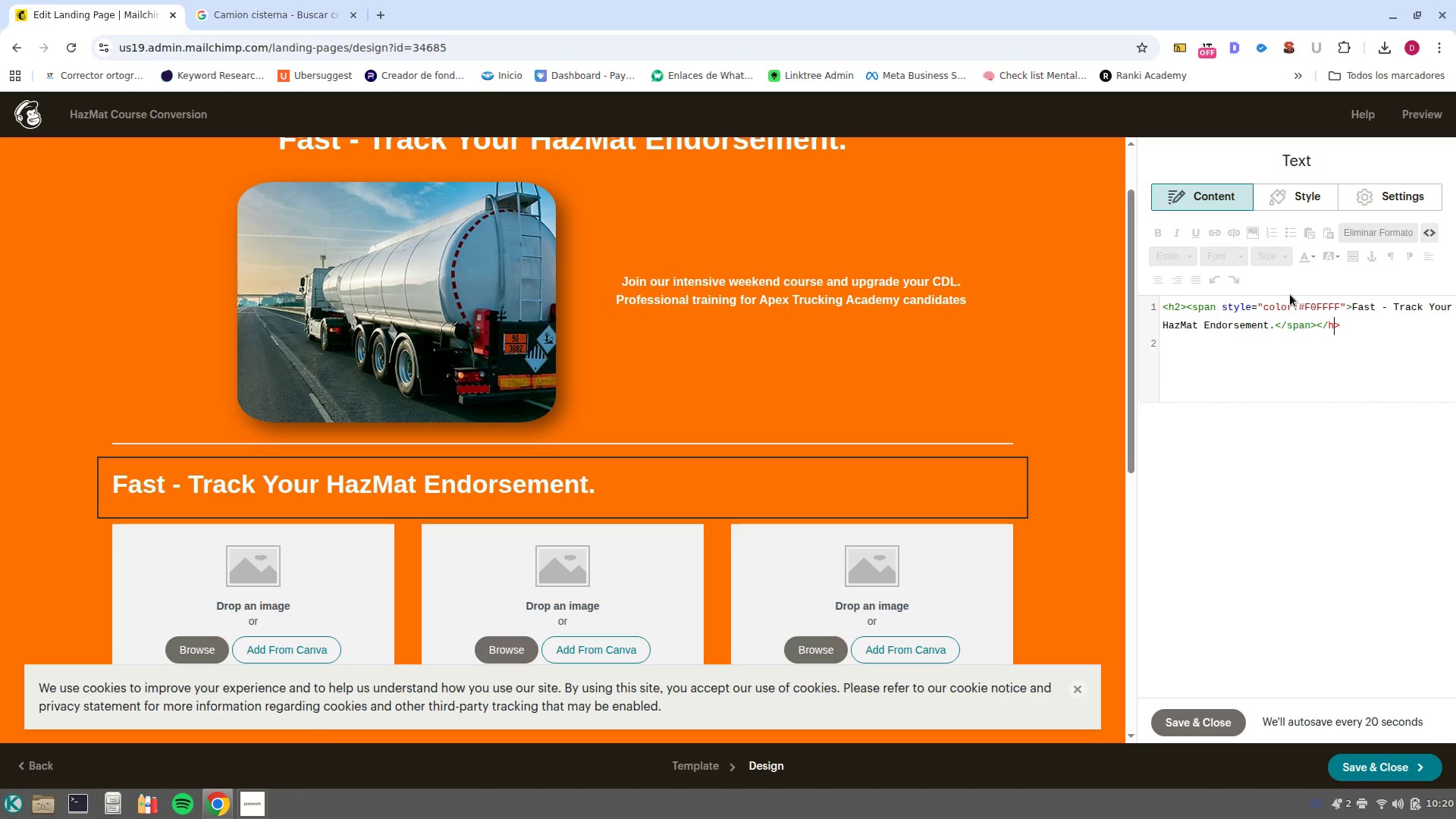 
key(2)
 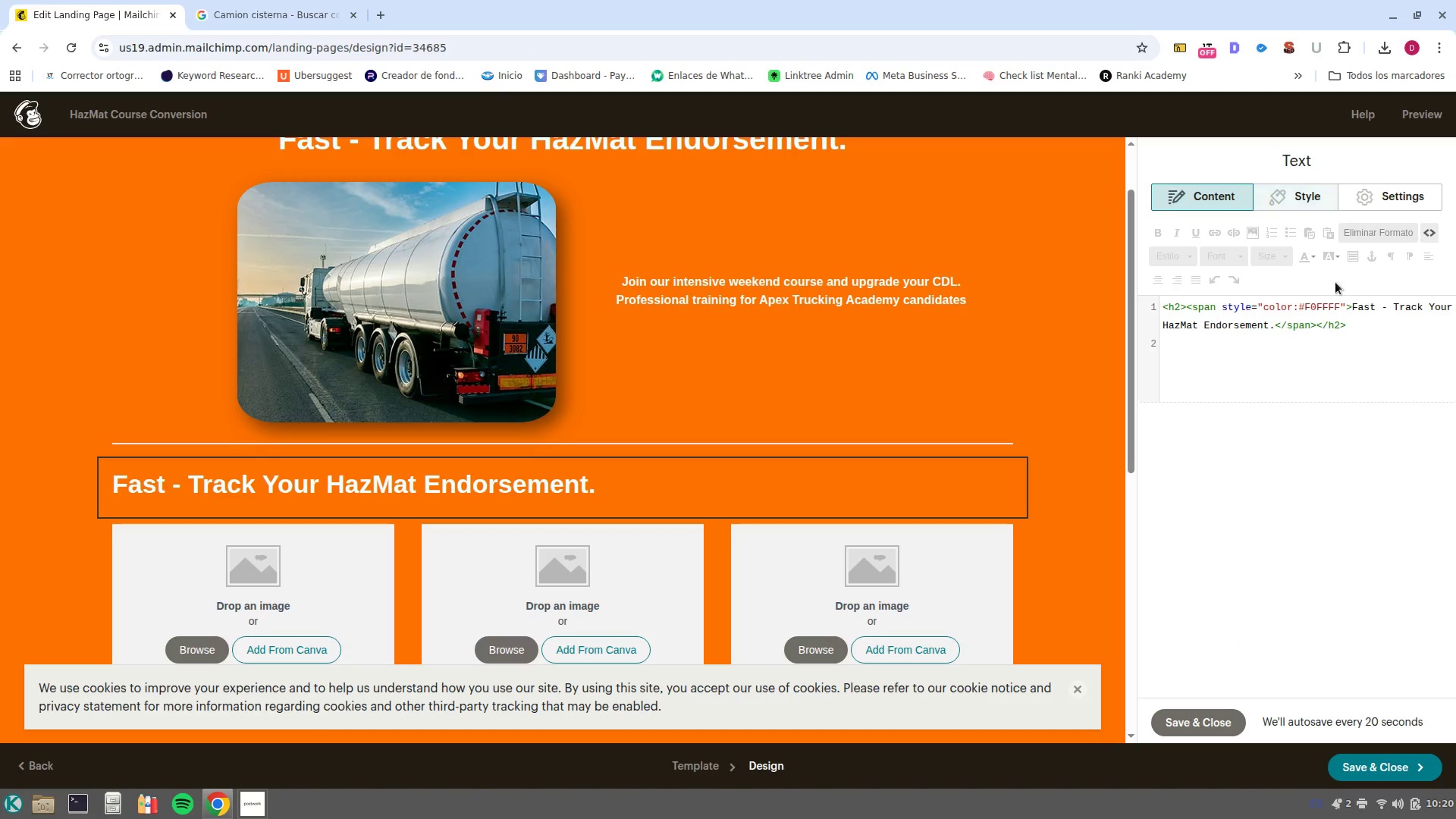 
left_click([1436, 233])
 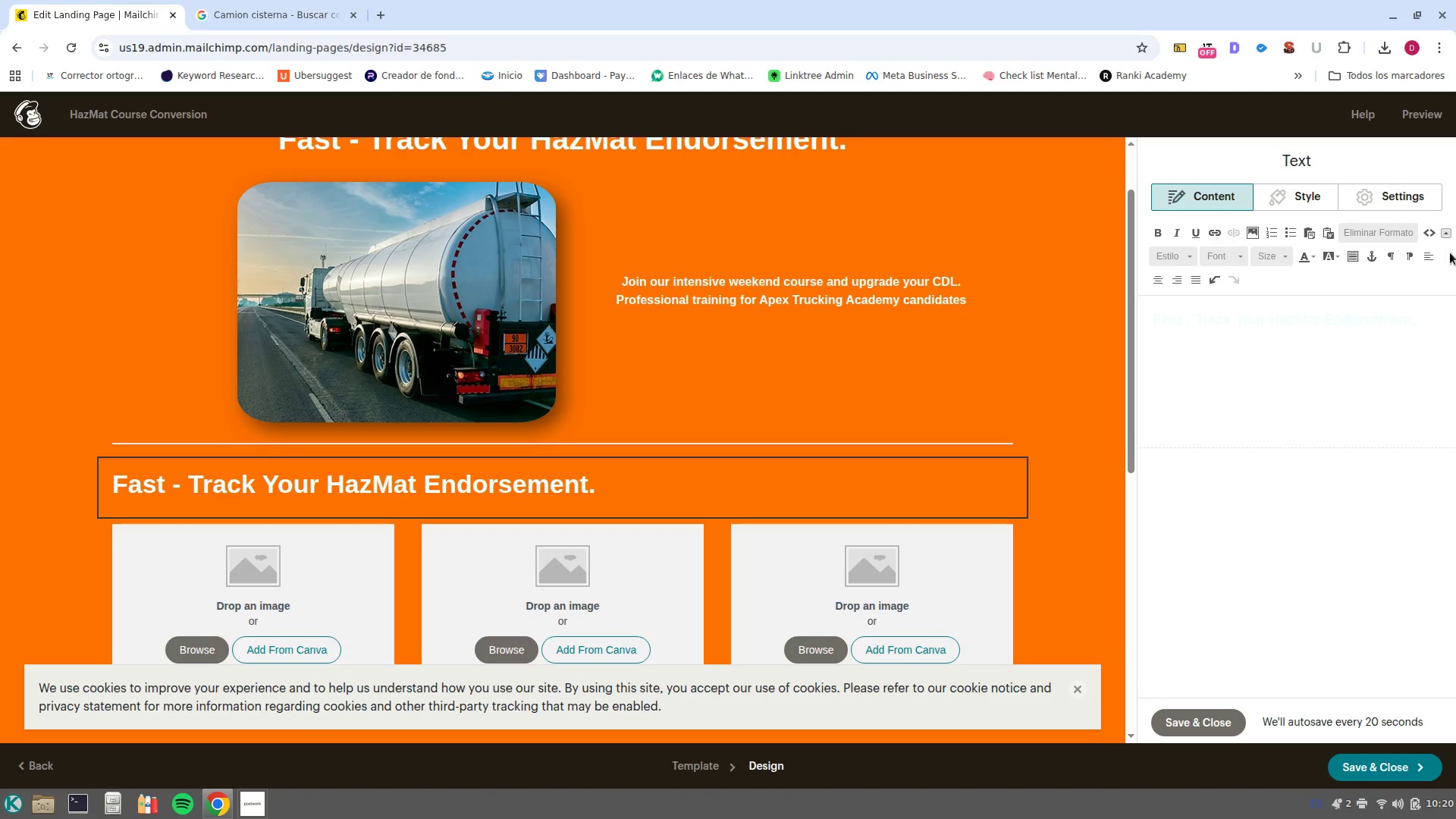 
left_click([1305, 378])
 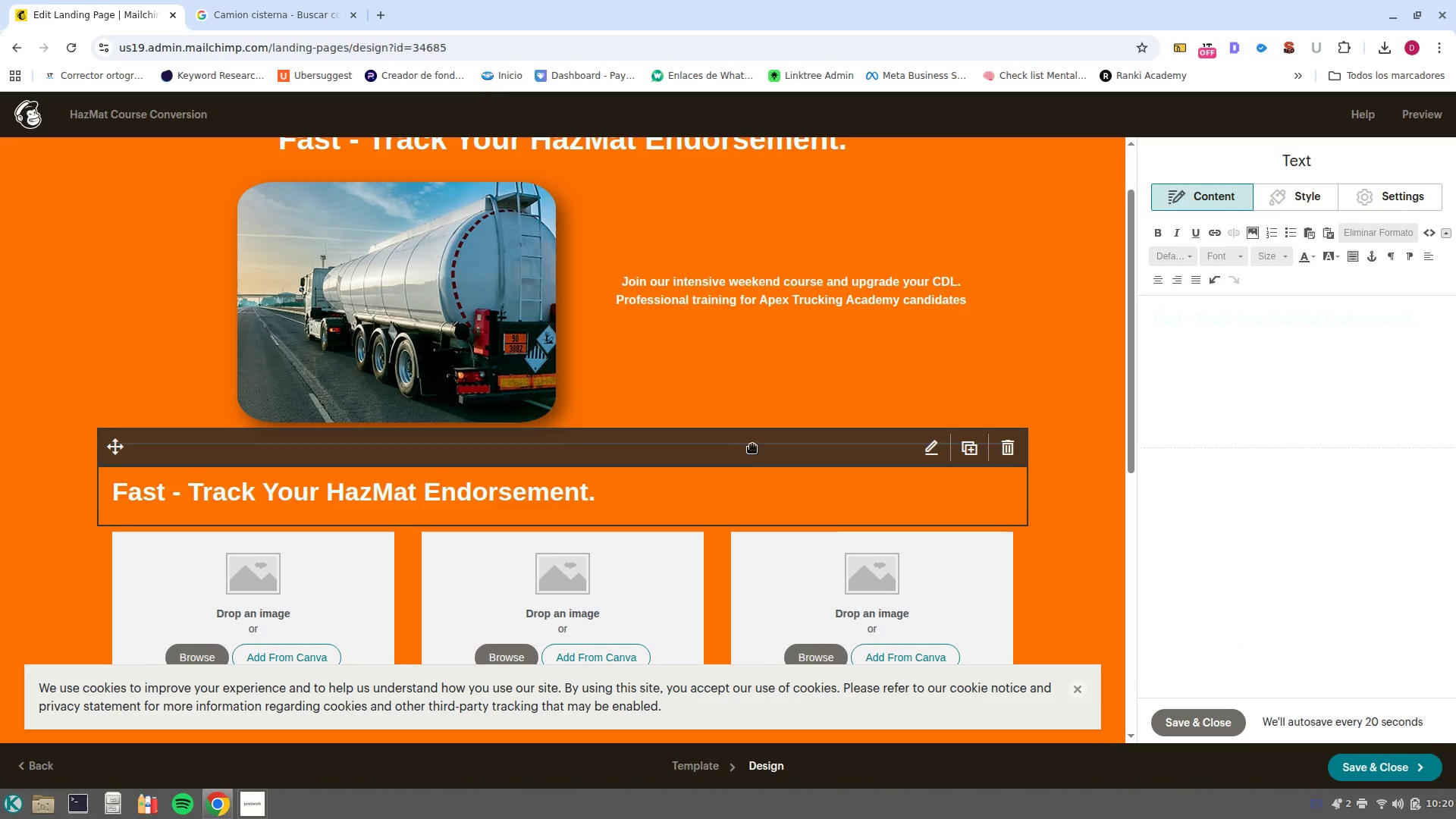 
left_click([757, 472])
 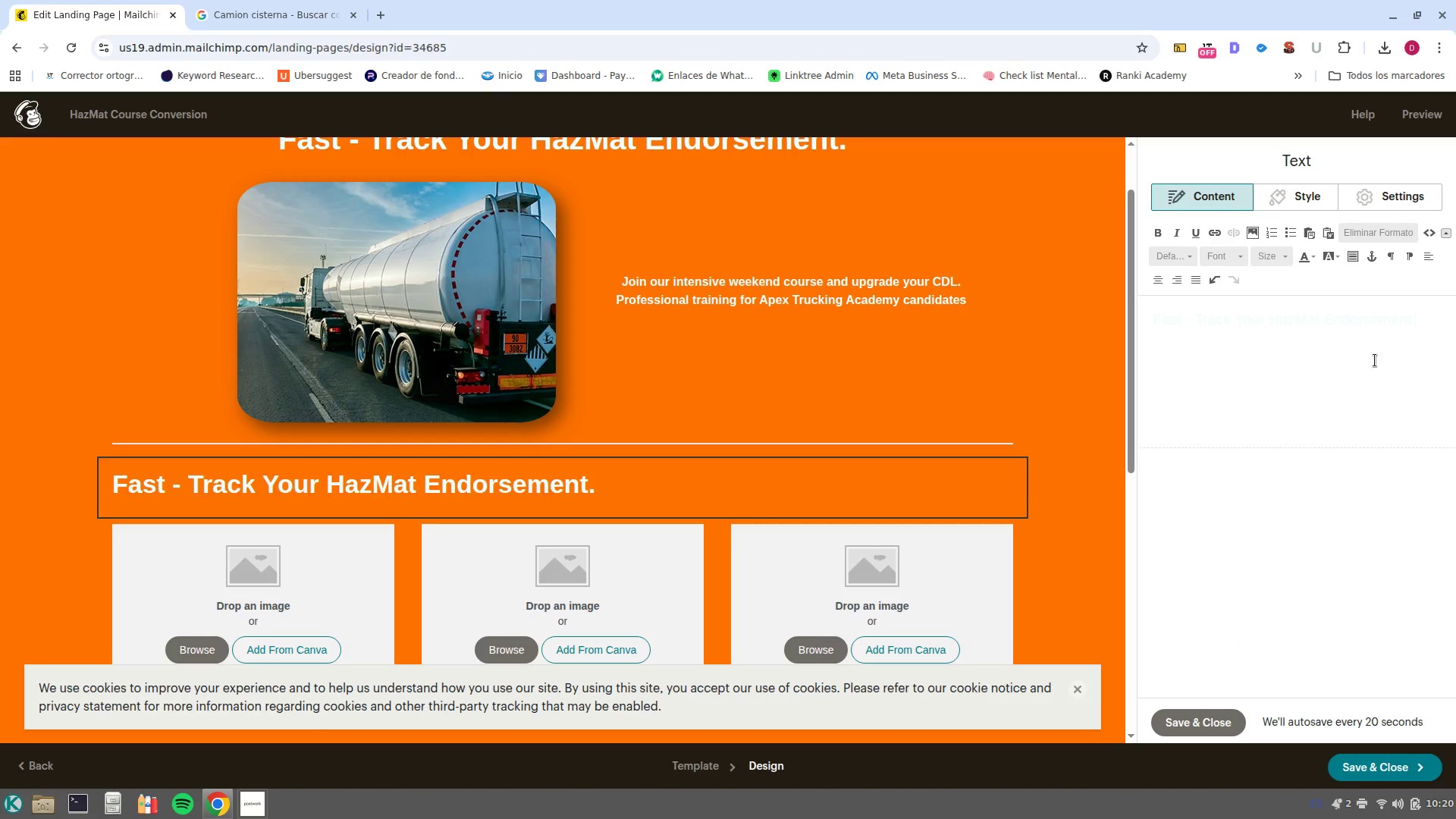 
left_click([1375, 359])
 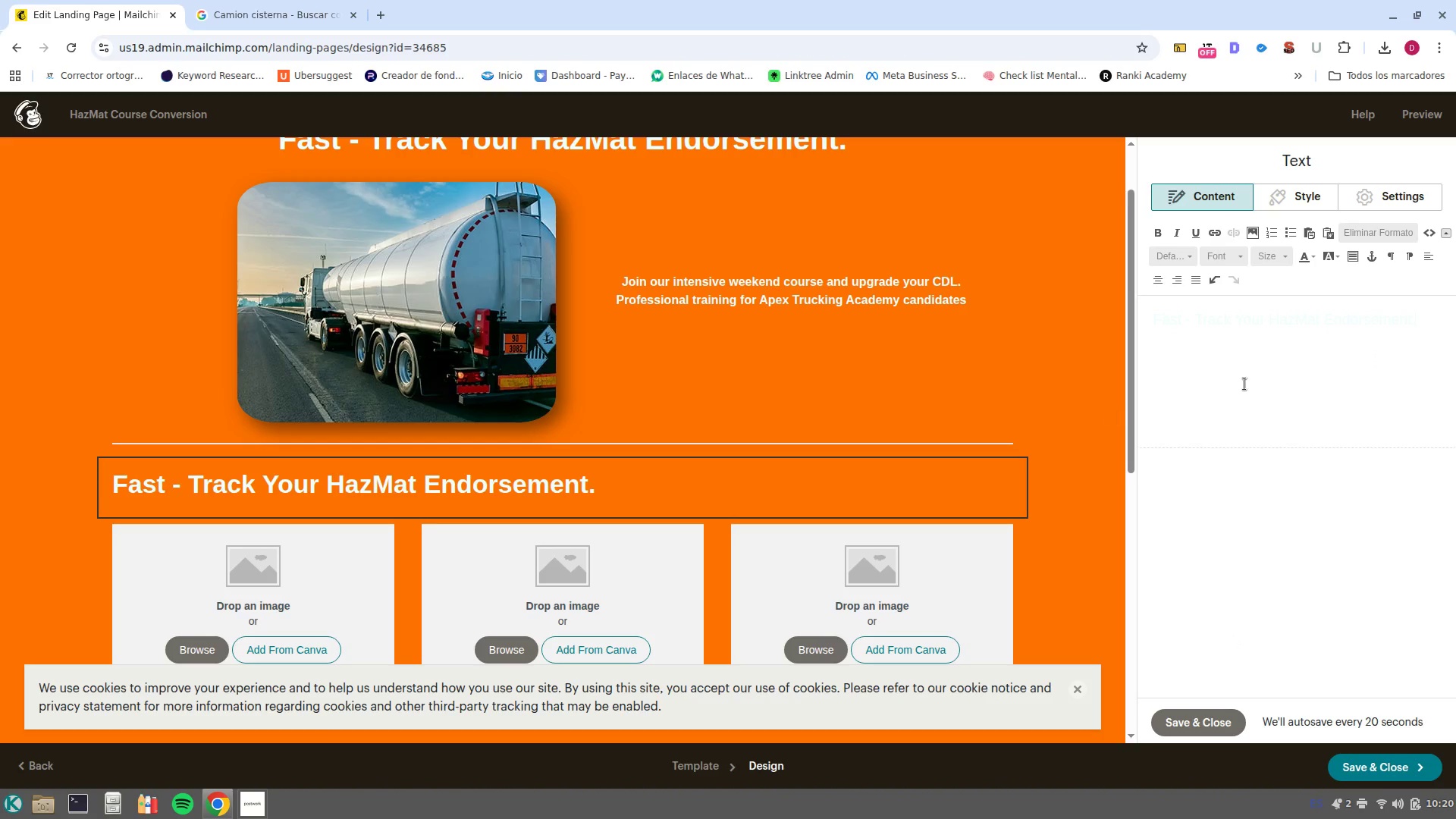 
scroll: coordinate [1294, 378], scroll_direction: up, amount: 4.0
 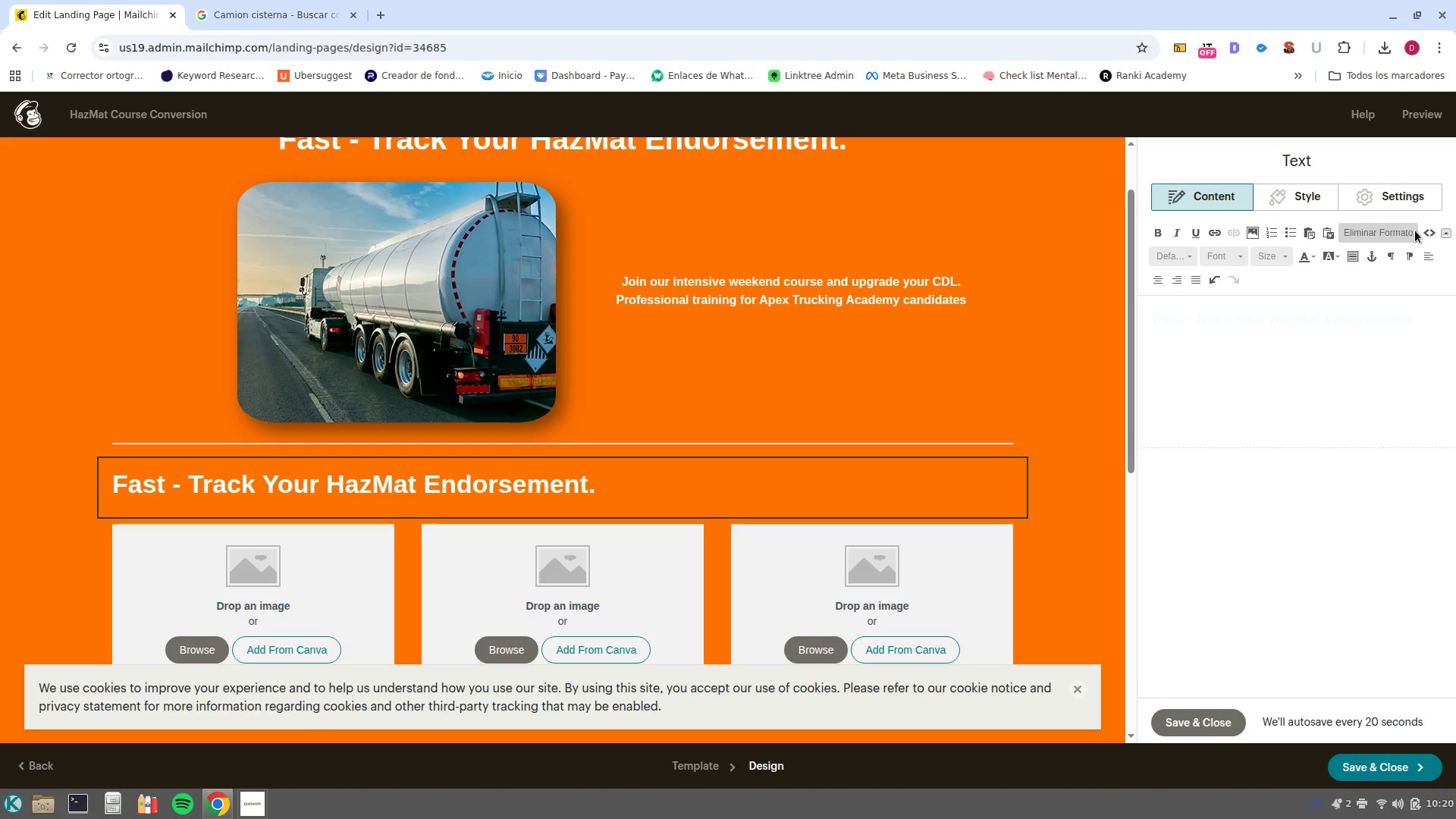 
left_click([1422, 234])
 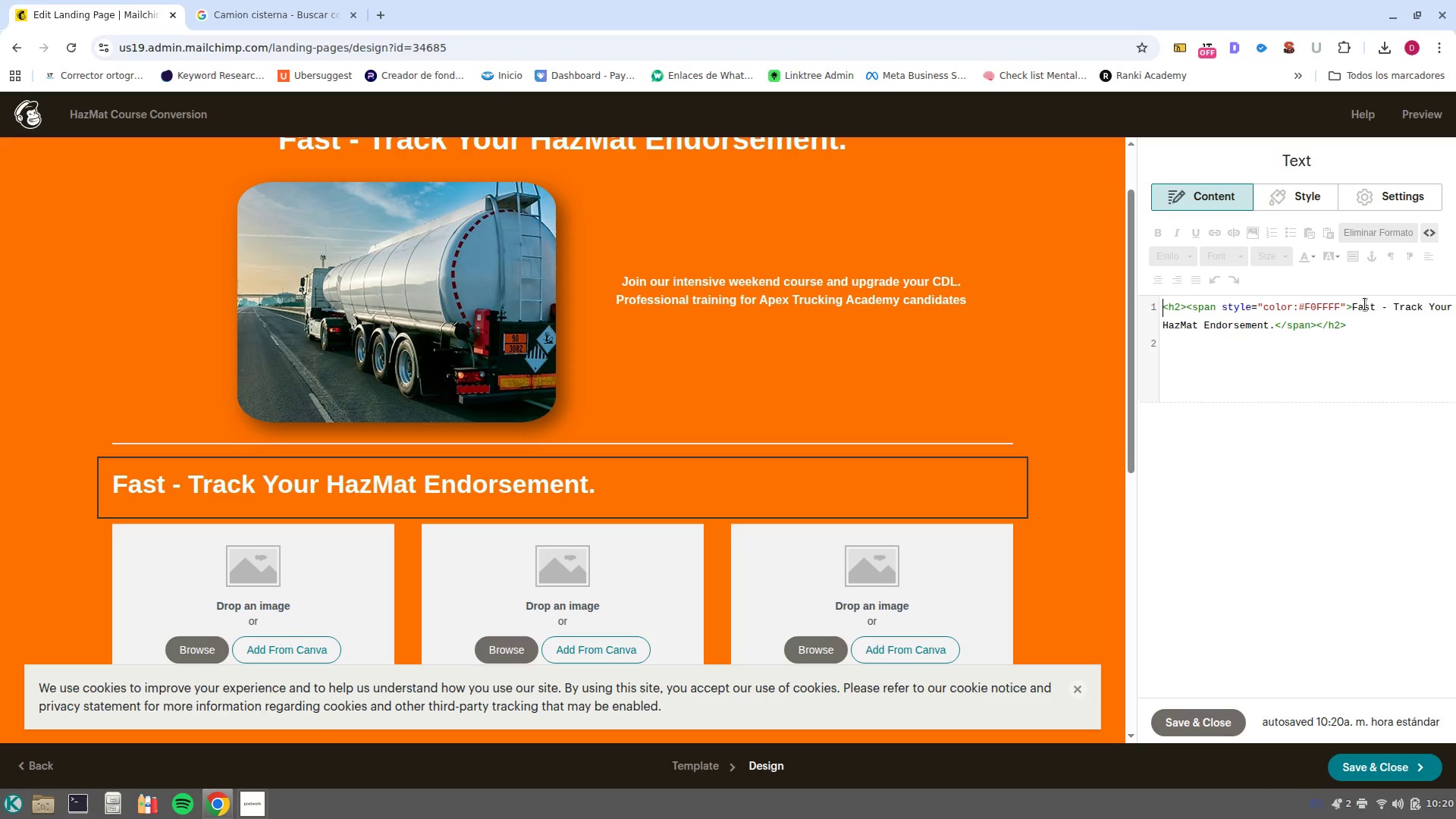 
left_click_drag(start_coordinate=[1354, 309], to_coordinate=[1269, 326])
 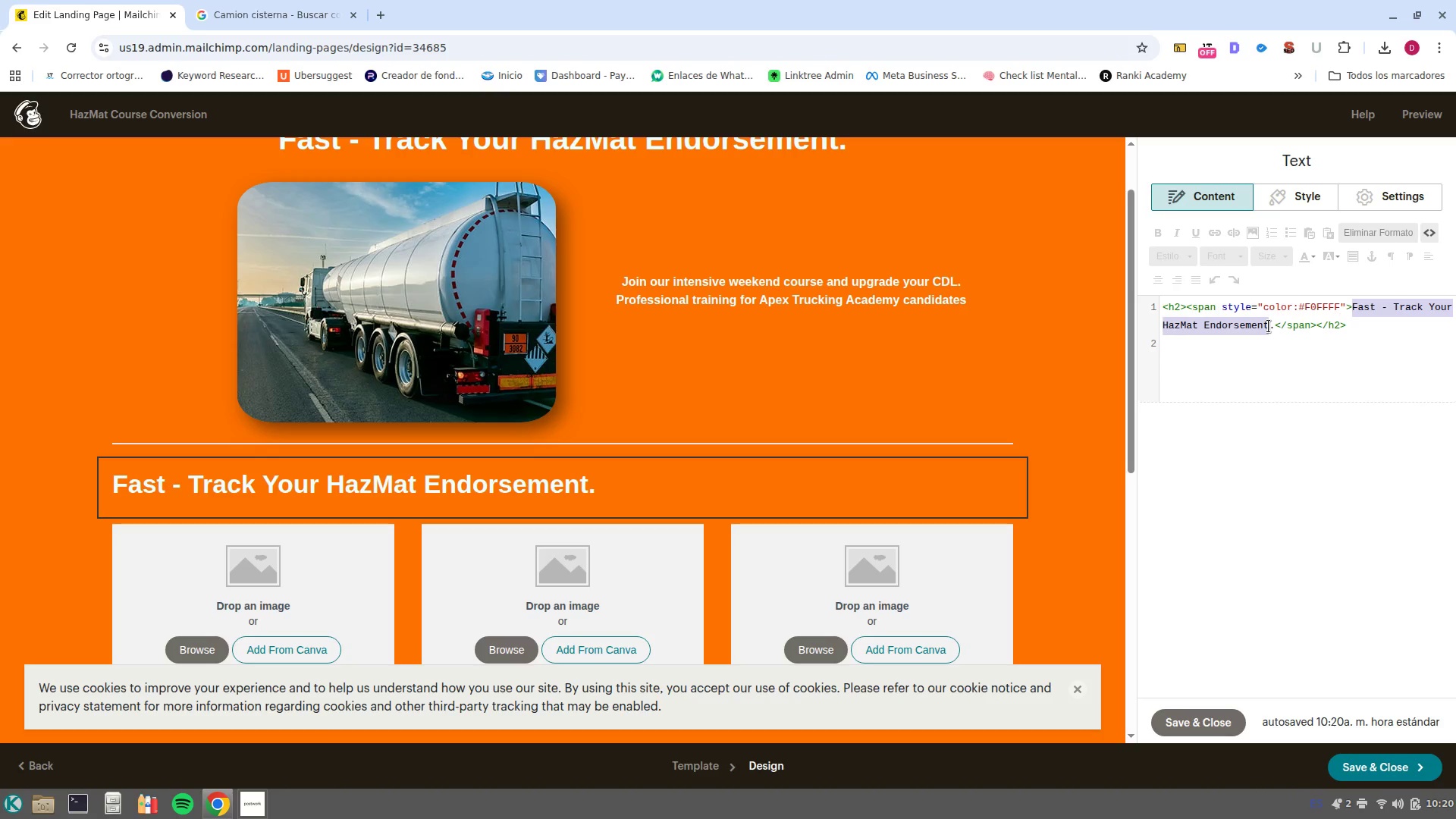 
type(Why y)
key(Backspace)
type(you should join to this course_)
 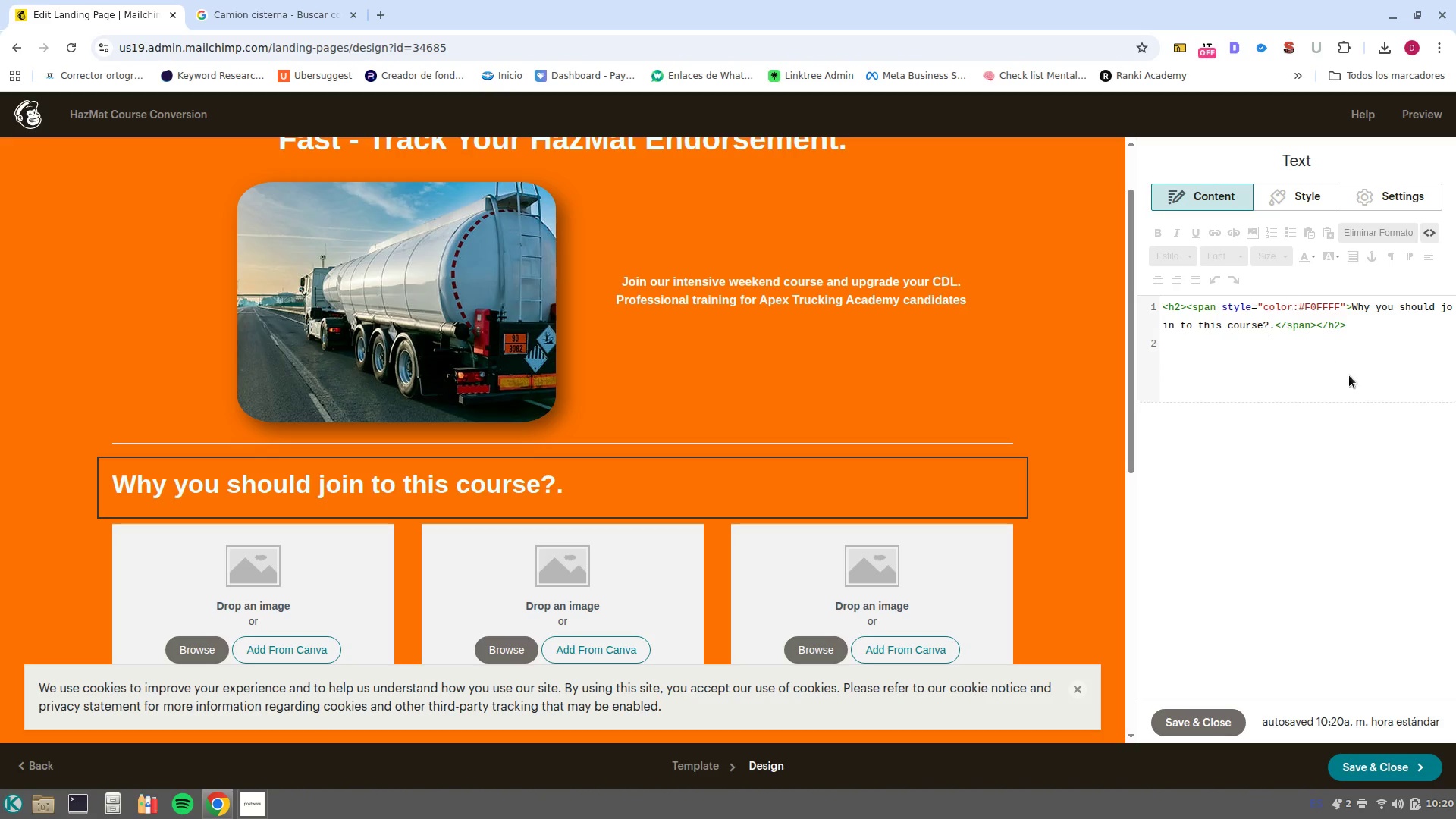 
left_click_drag(start_coordinate=[1396, 347], to_coordinate=[1236, 287])
 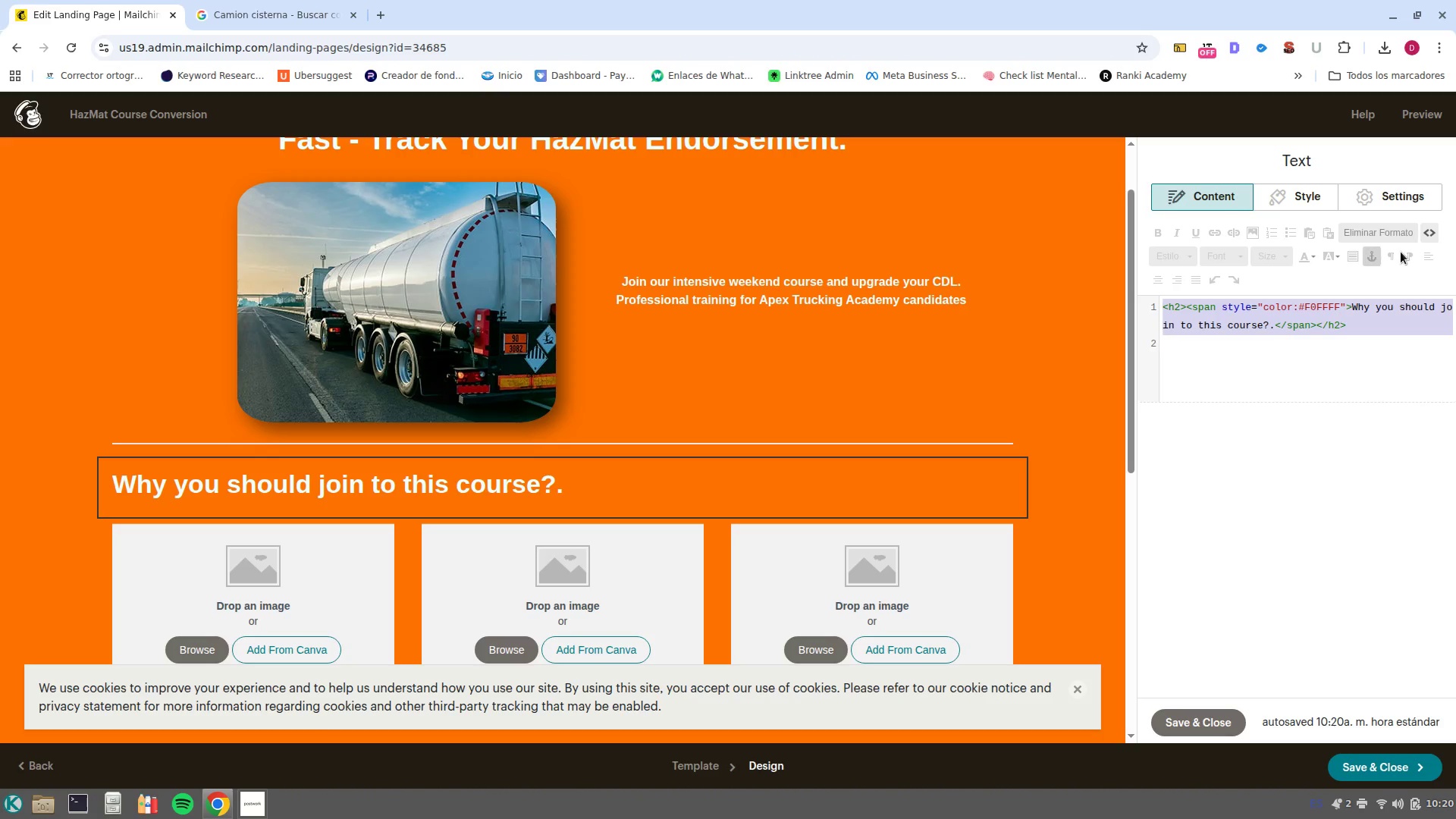 
left_click([1429, 231])
 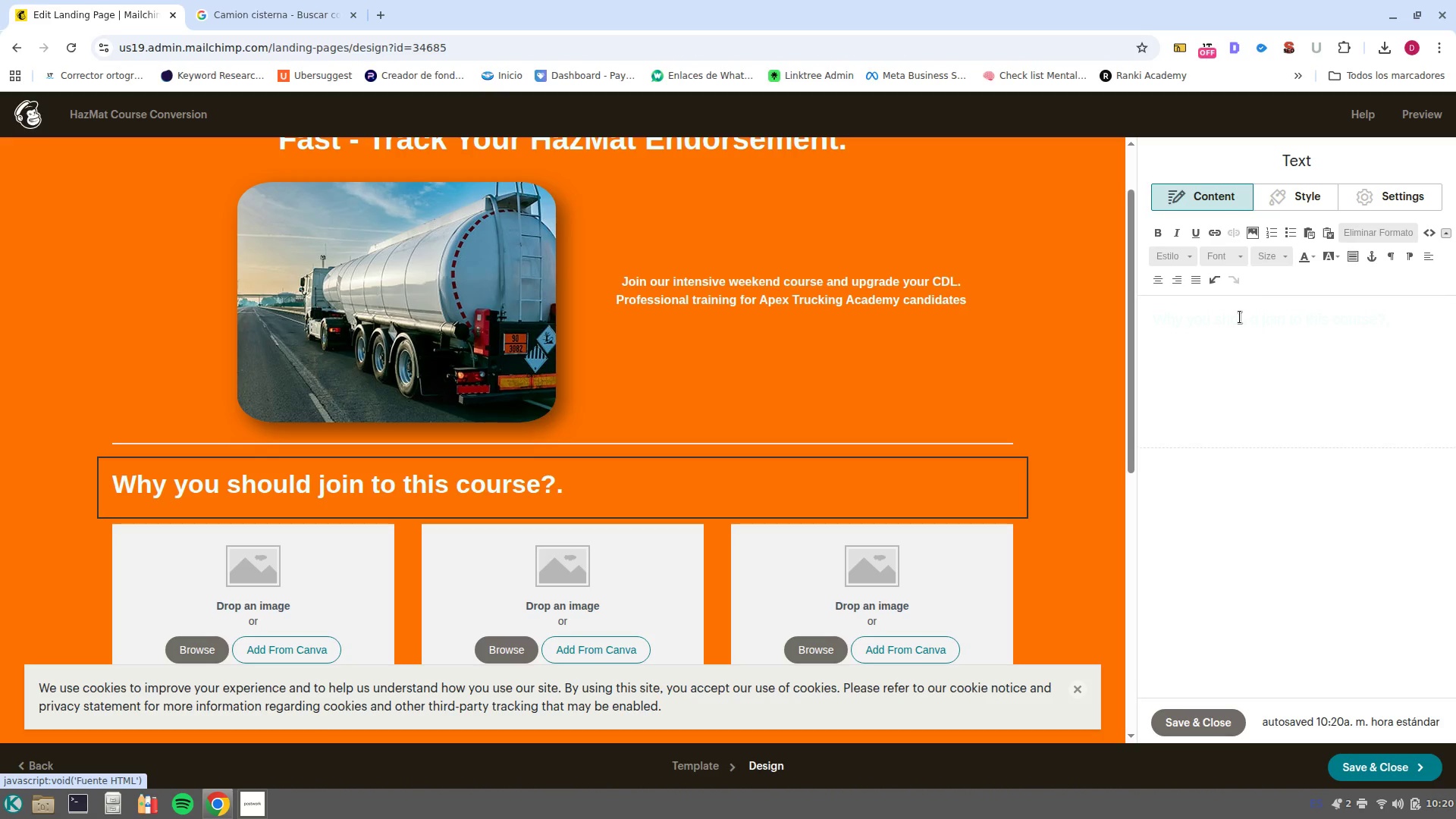 
left_click([1242, 366])
 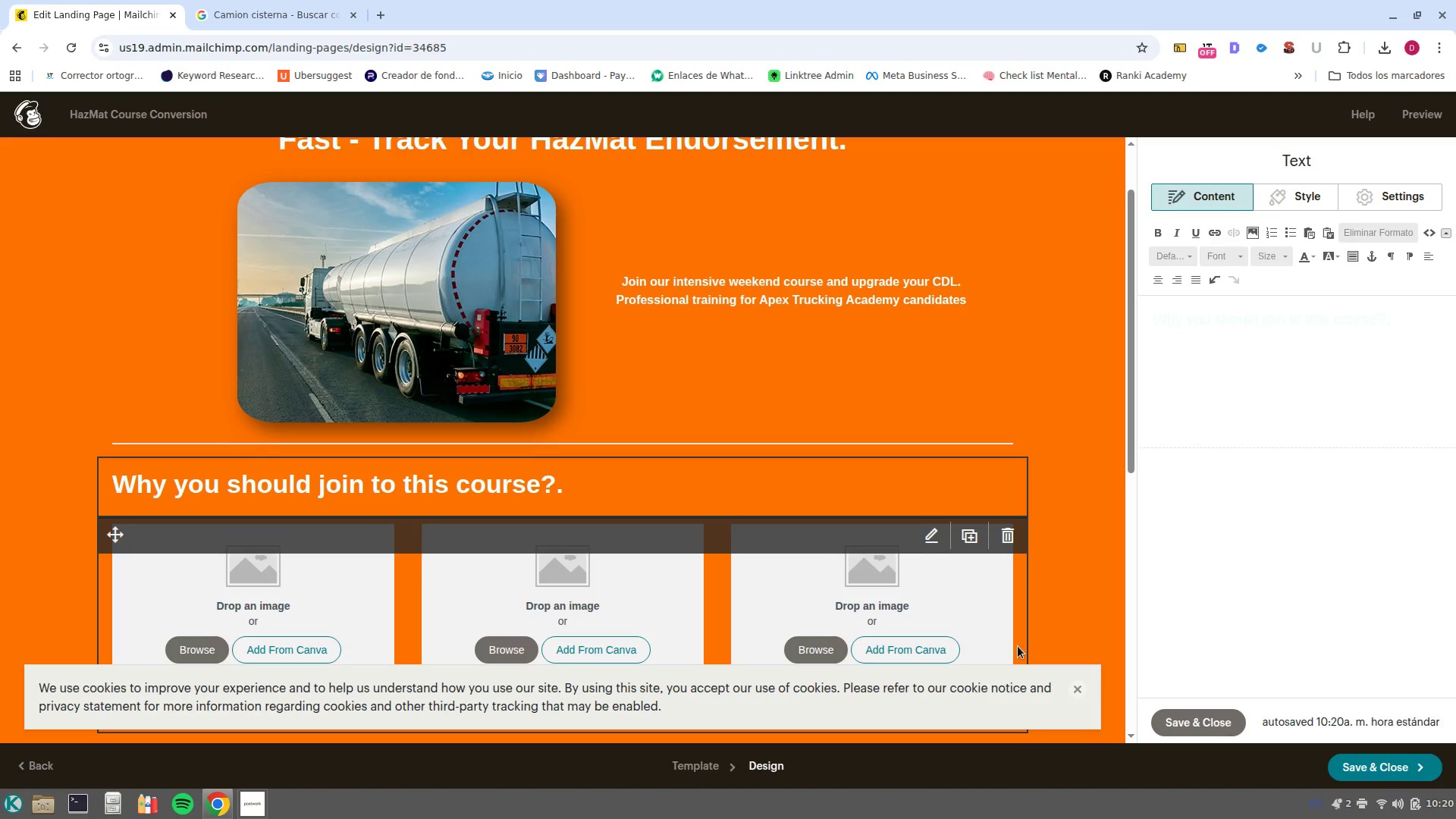 
left_click([1018, 646])
 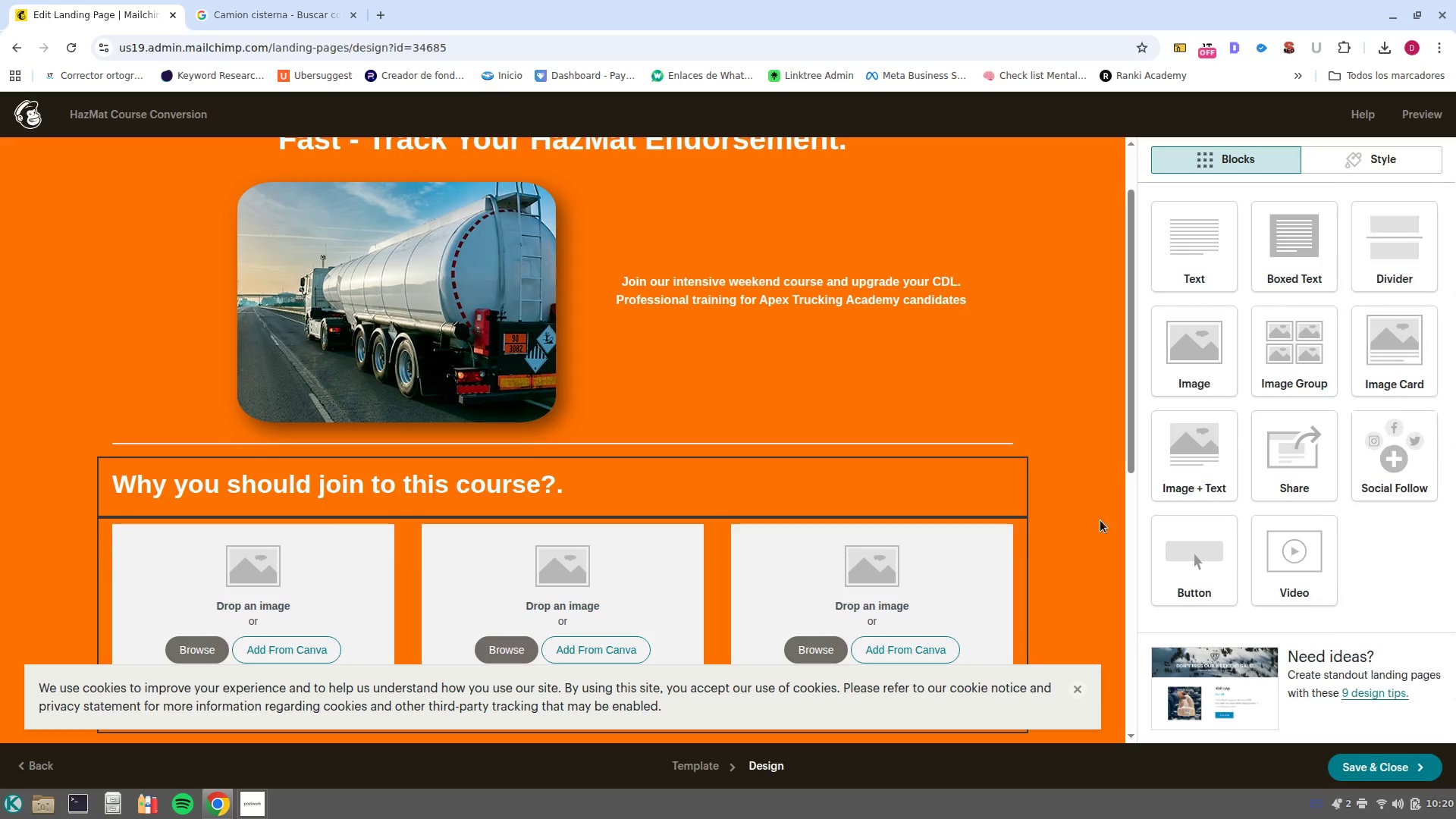 
scroll: coordinate [1100, 520], scroll_direction: down, amount: 1.0
 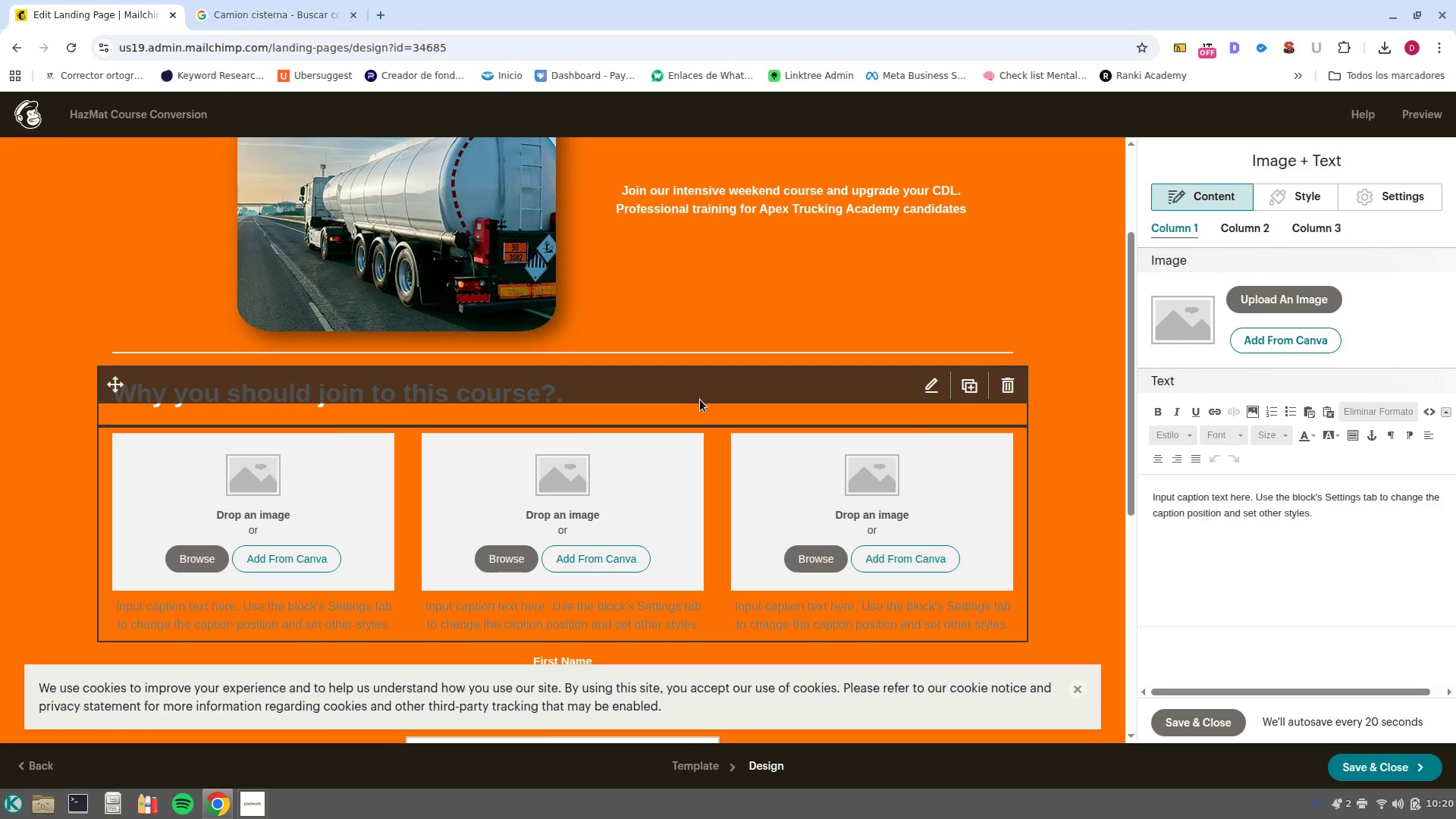 
left_click([700, 400])
 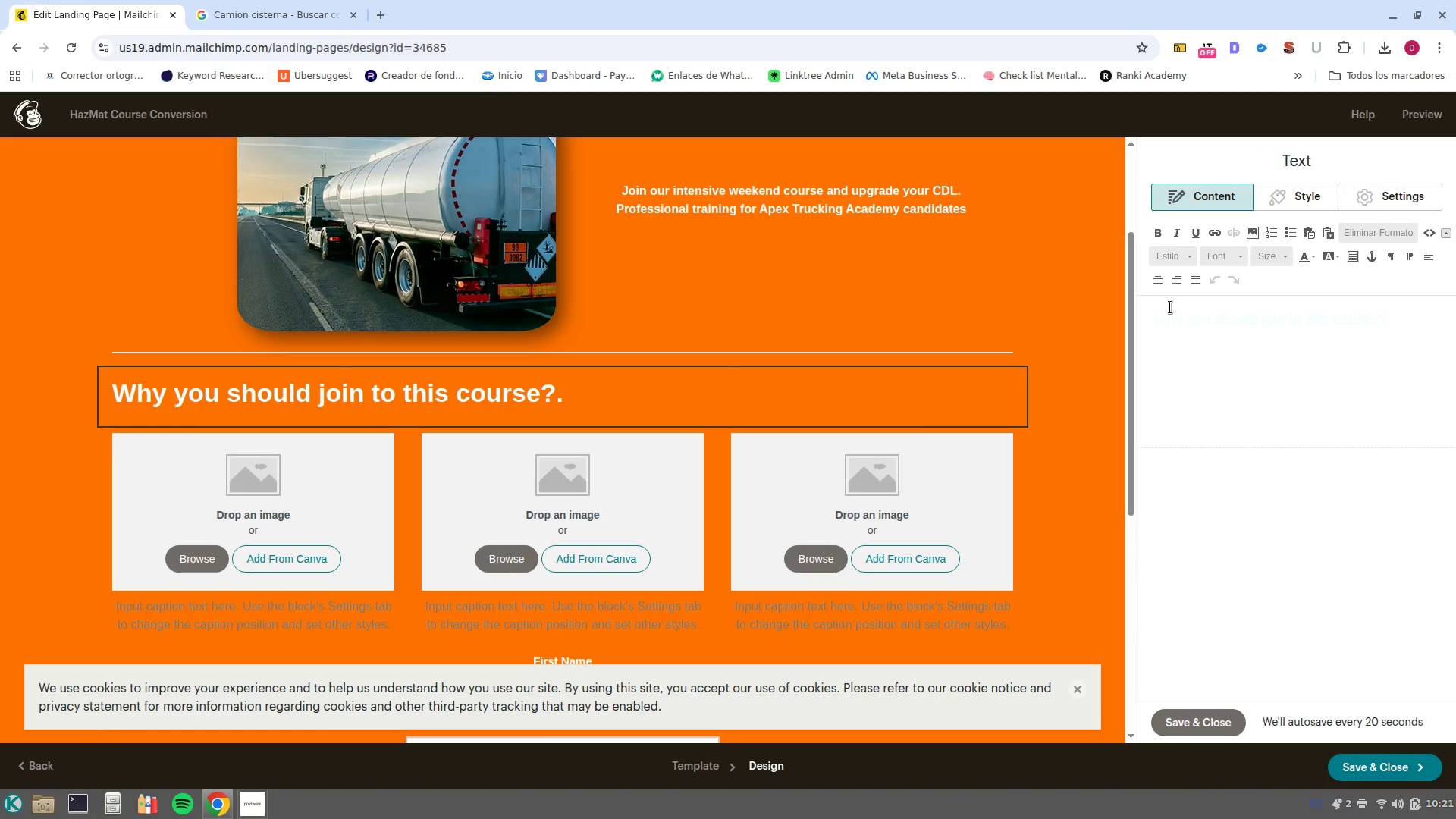 
left_click([797, 406])
 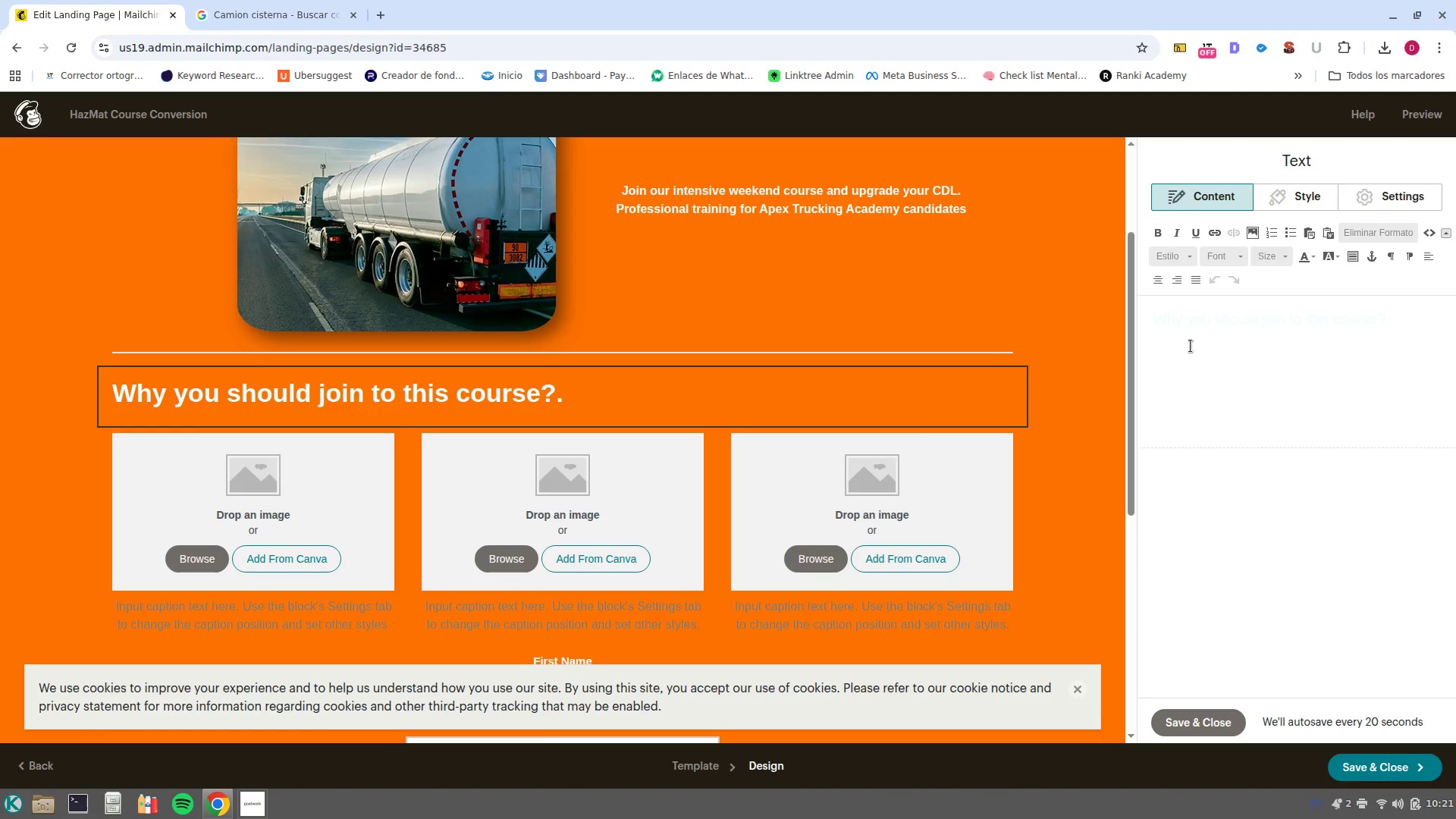 
double_click([1235, 324])
 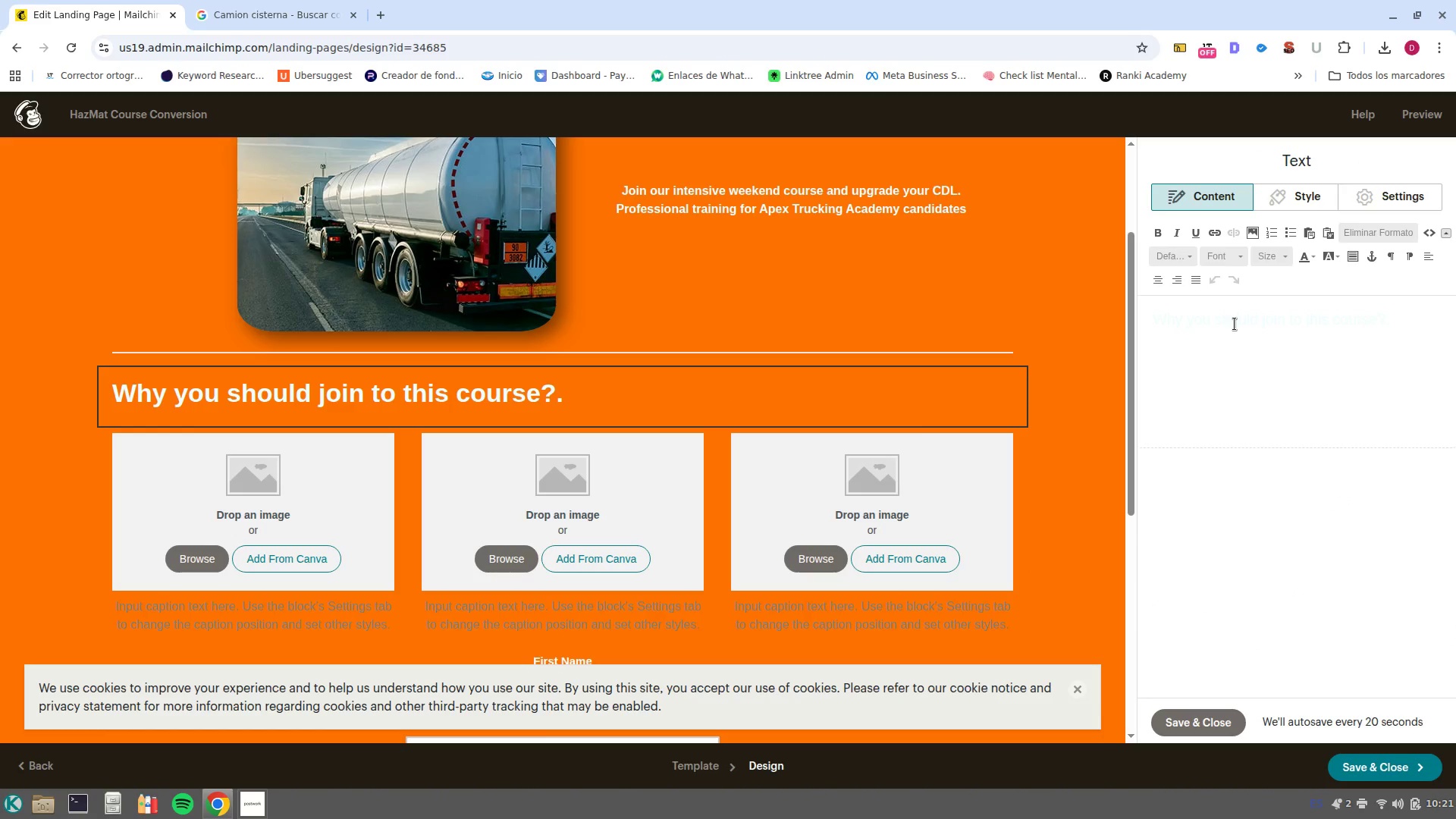 
left_click([1235, 324])
 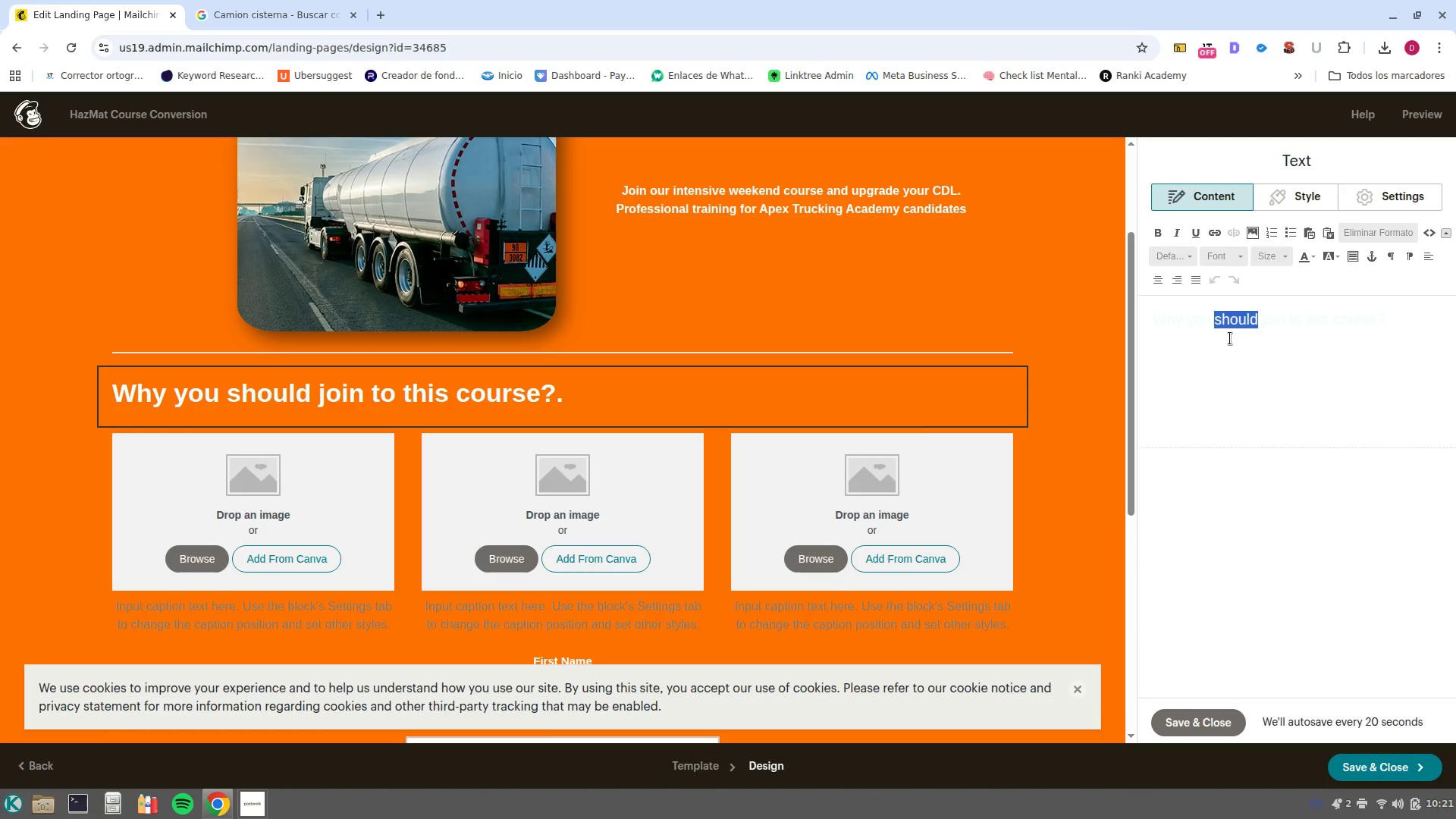 
left_click([1230, 338])
 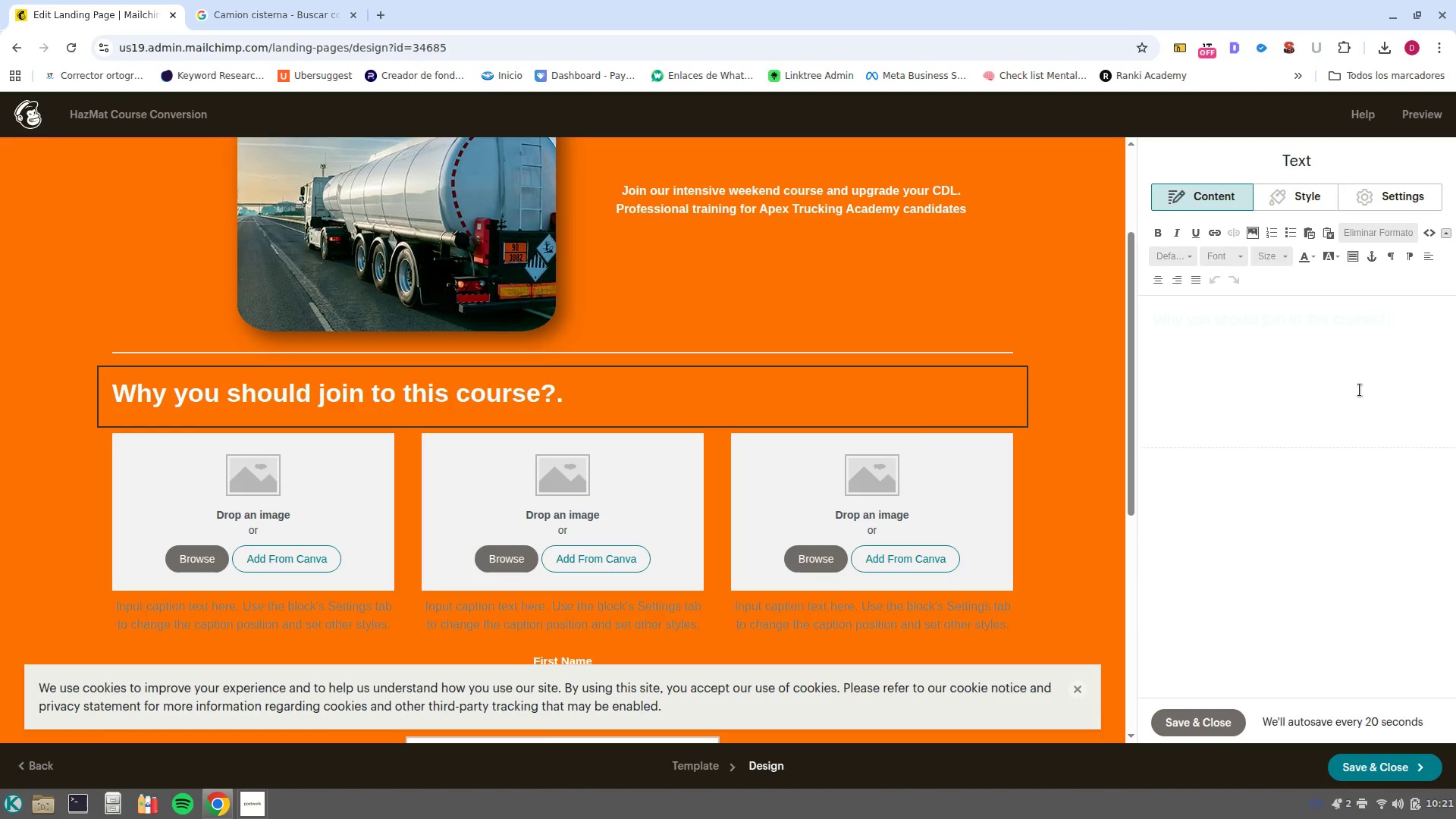 
left_click_drag(start_coordinate=[1360, 390], to_coordinate=[1089, 293])
 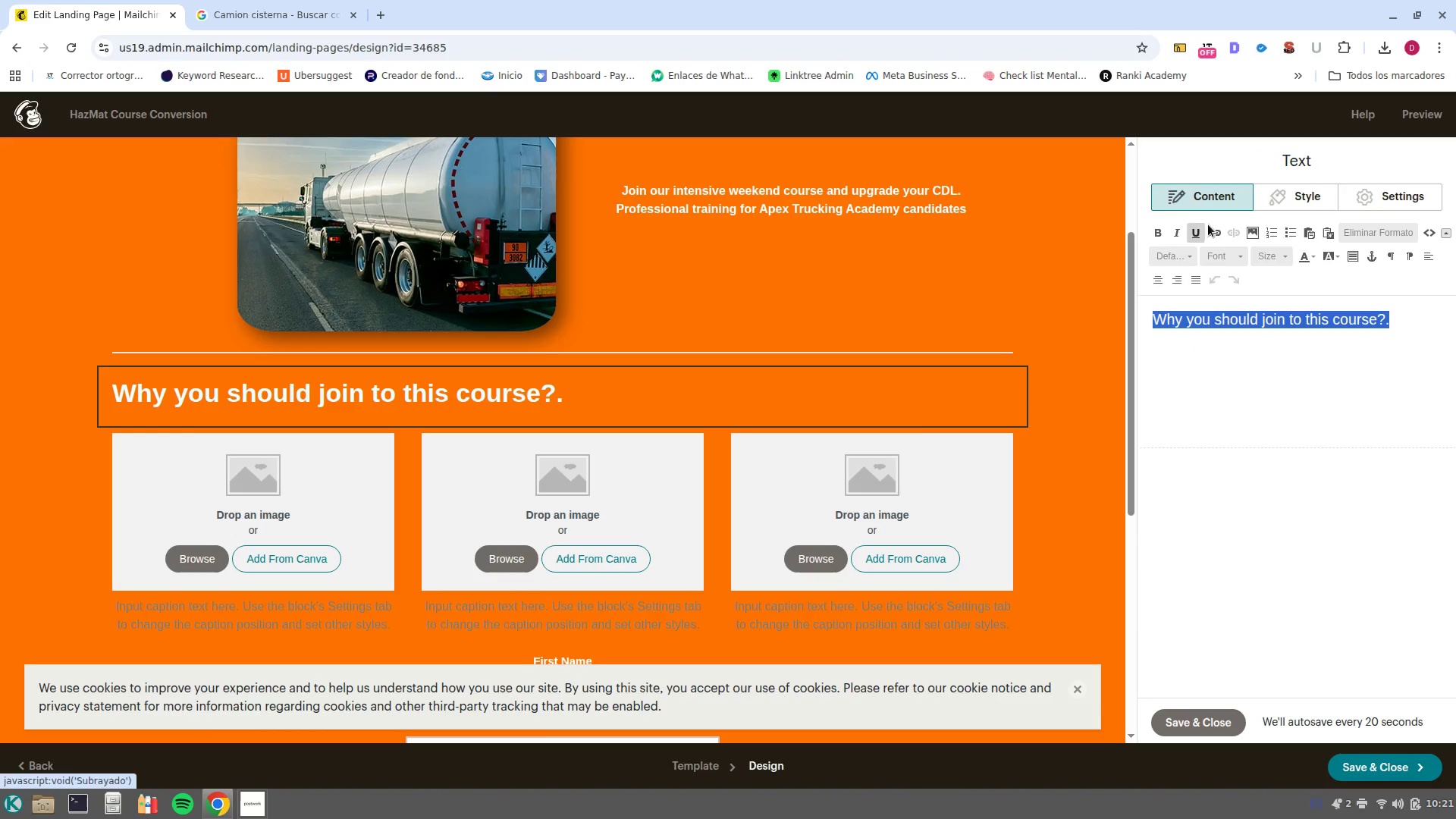 
left_click([1431, 253])
 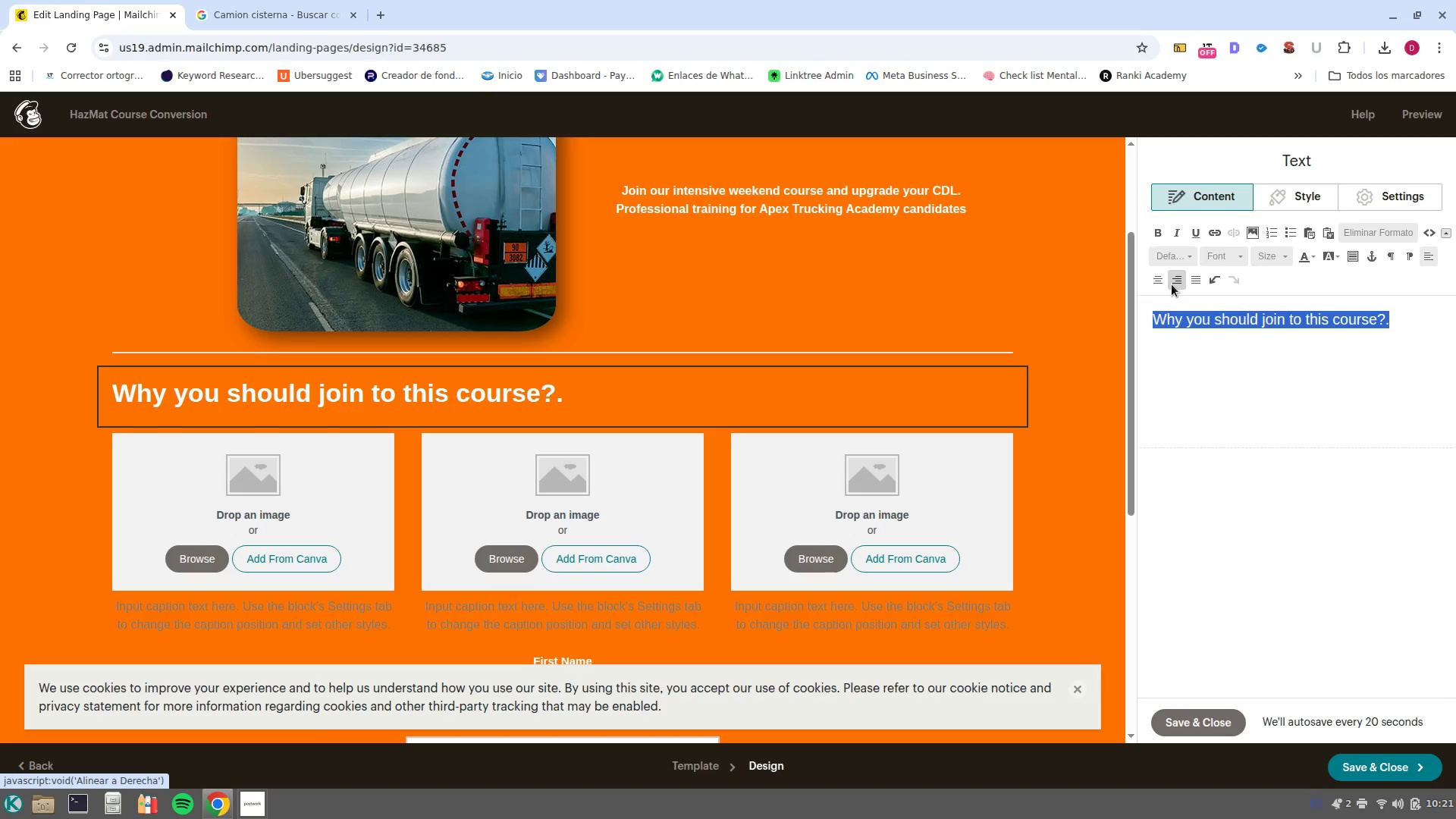 
left_click([1160, 277])
 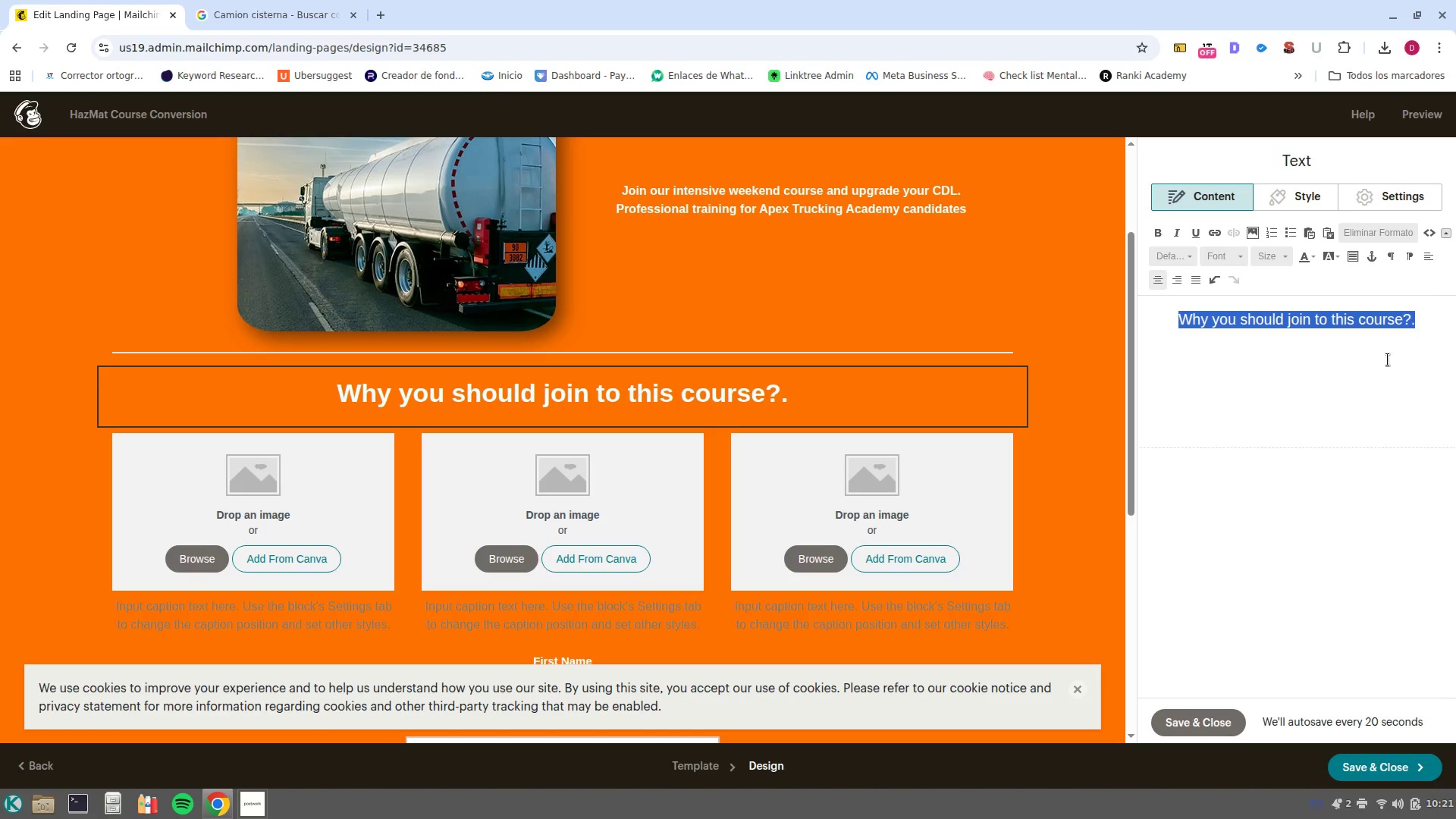 
left_click([1432, 324])
 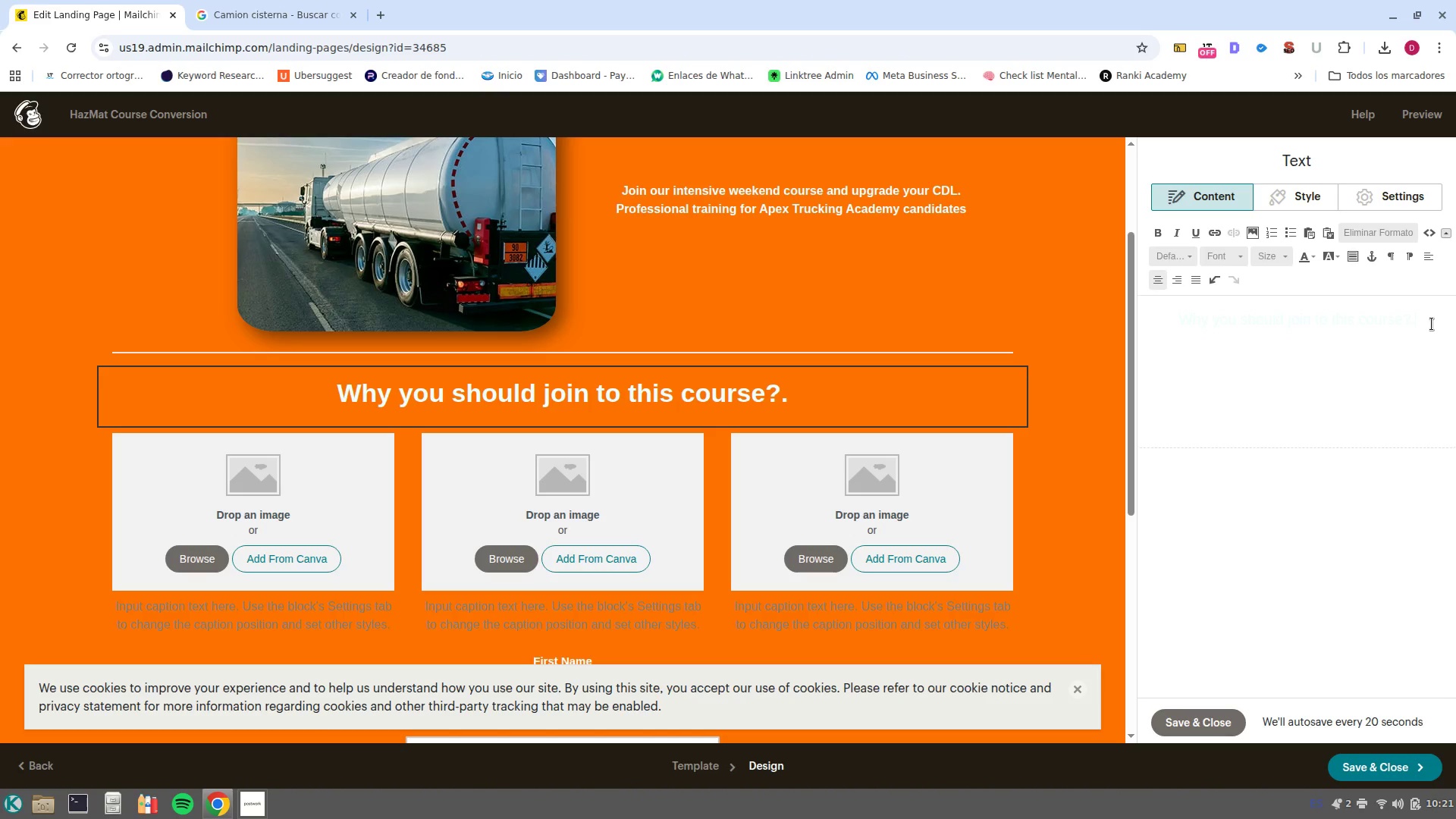 
left_click([1420, 303])
 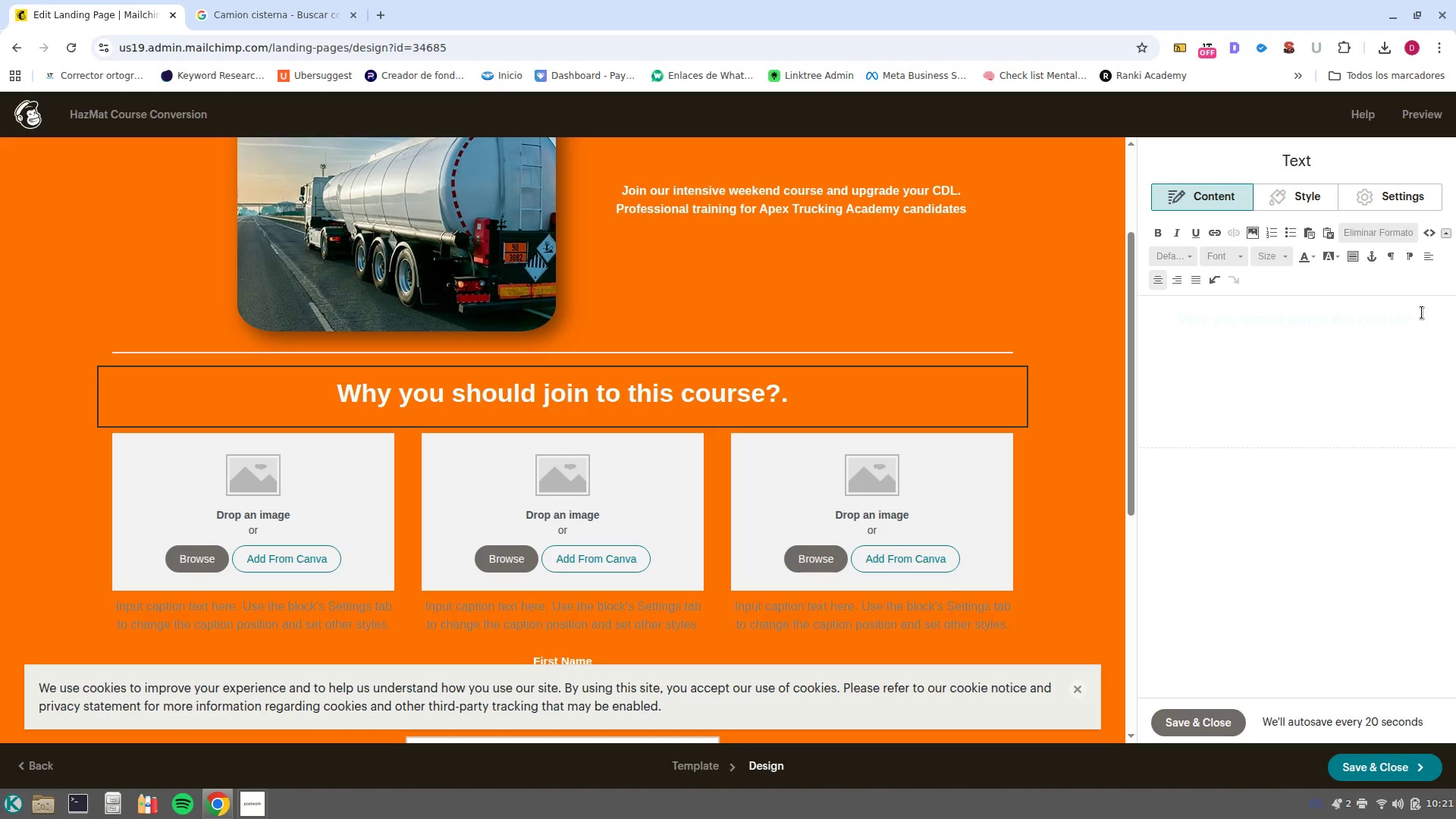 
left_click([1422, 312])
 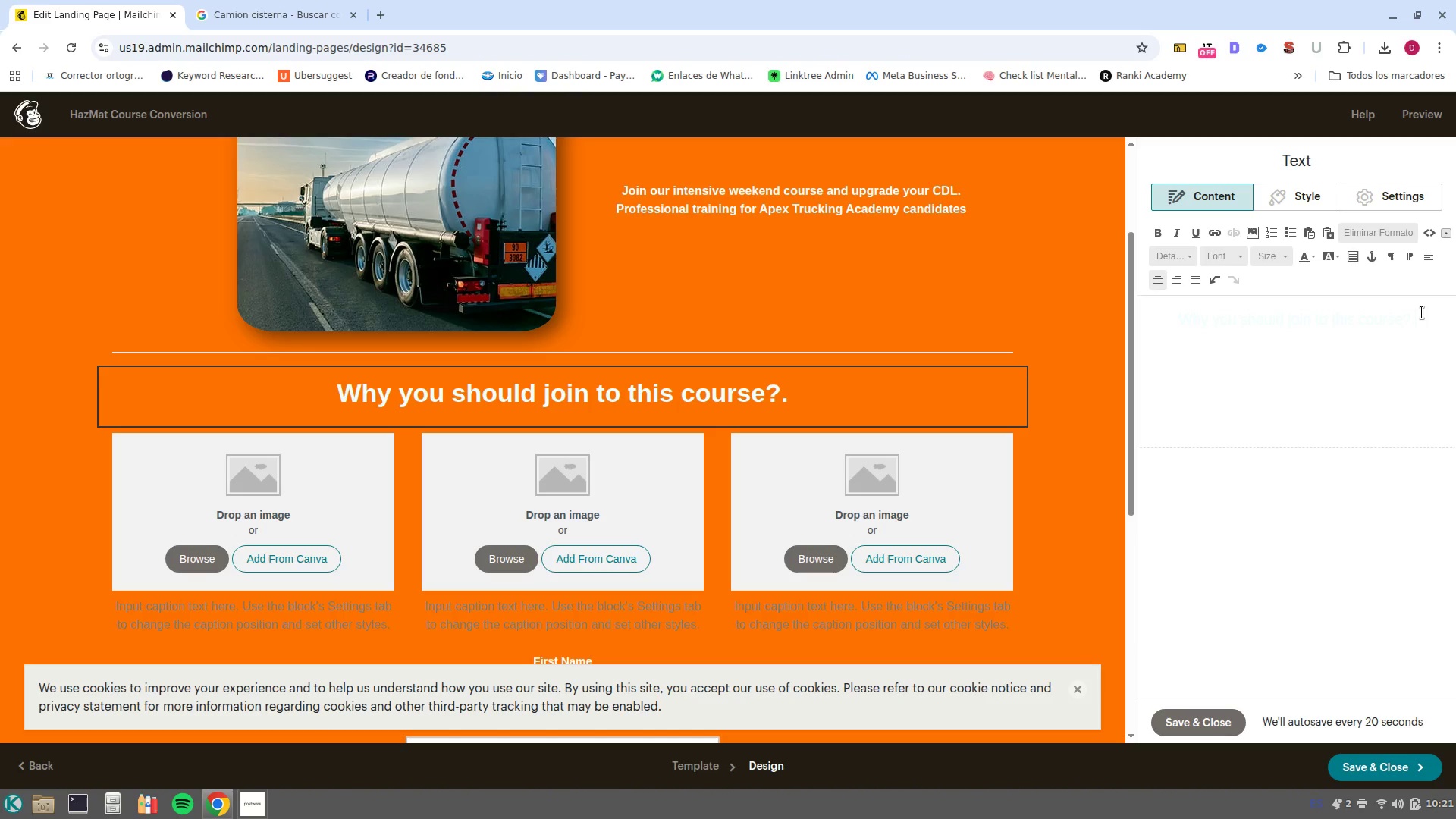 
key(Backspace)
 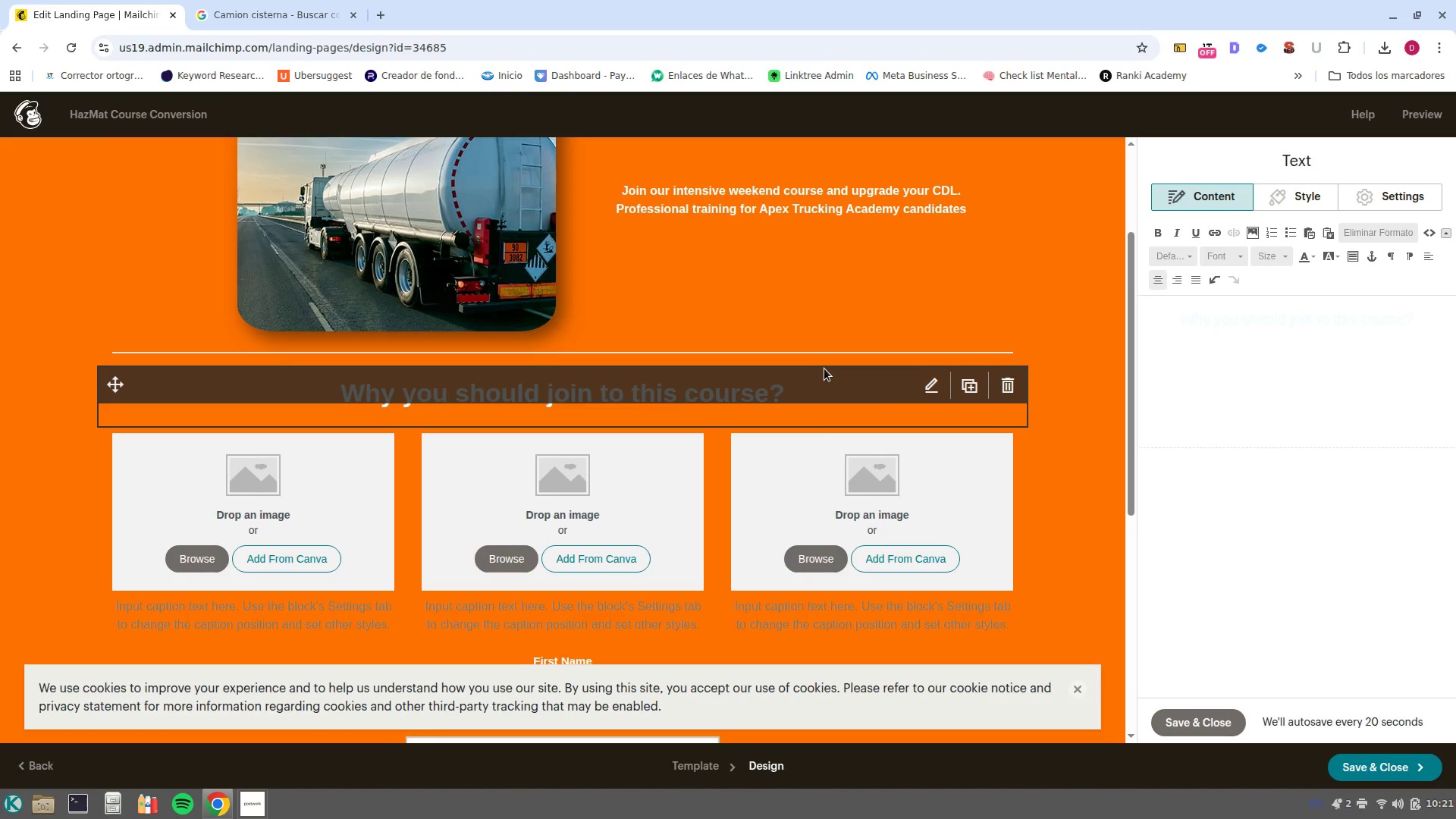 
left_click([1014, 359])
 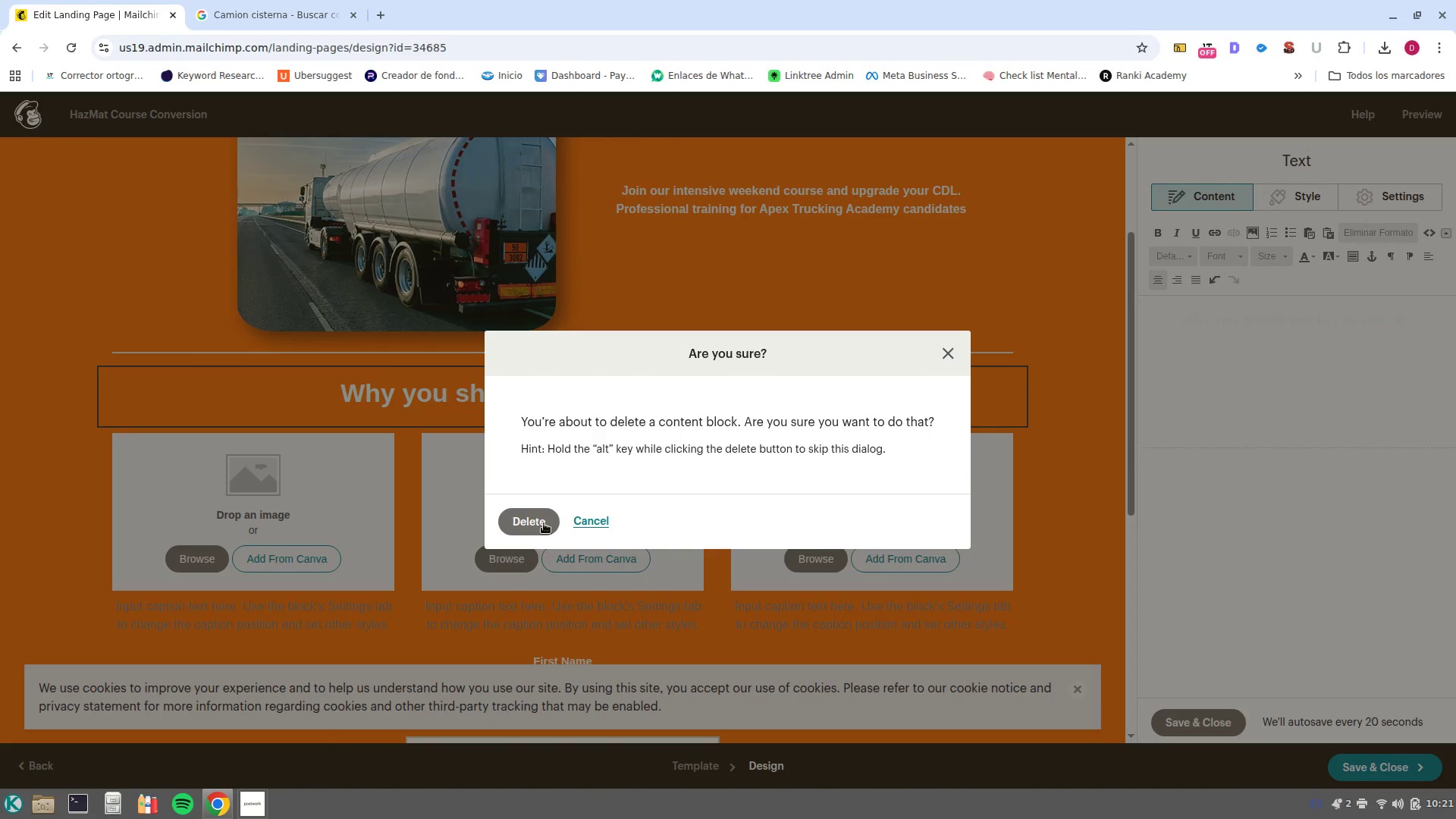 
left_click([536, 524])
 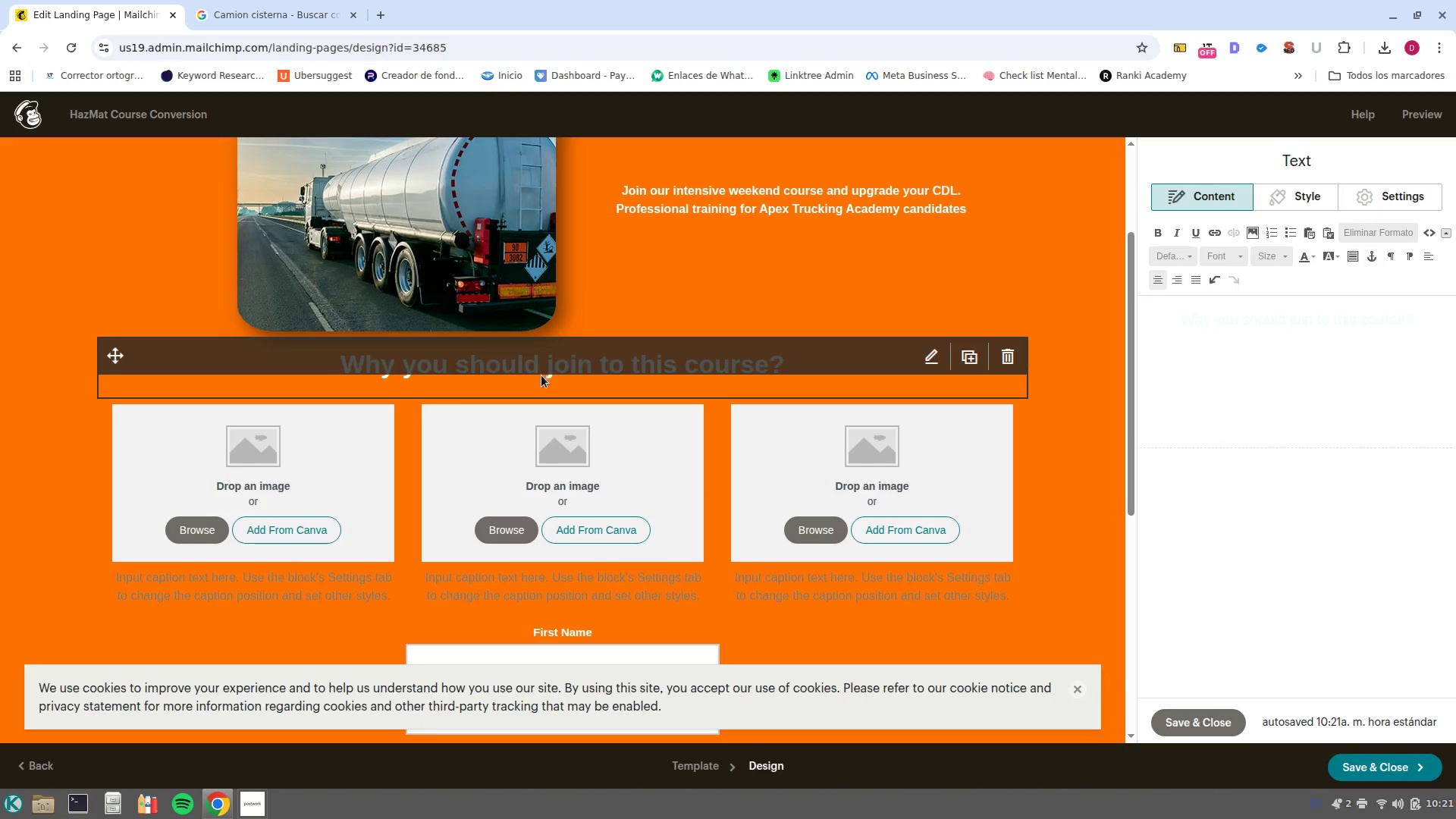 
wait(5.27)
 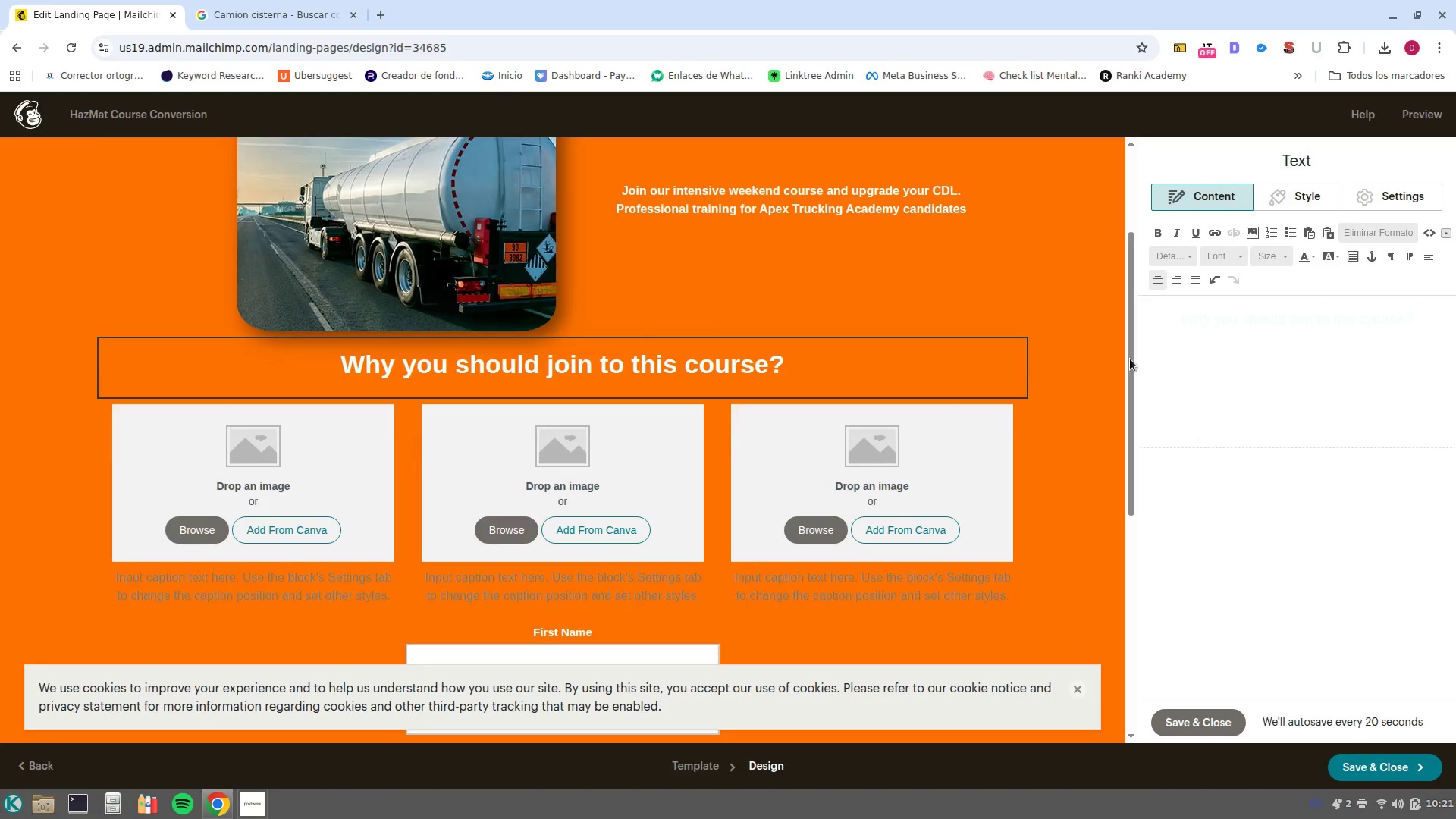 
left_click([320, 484])
 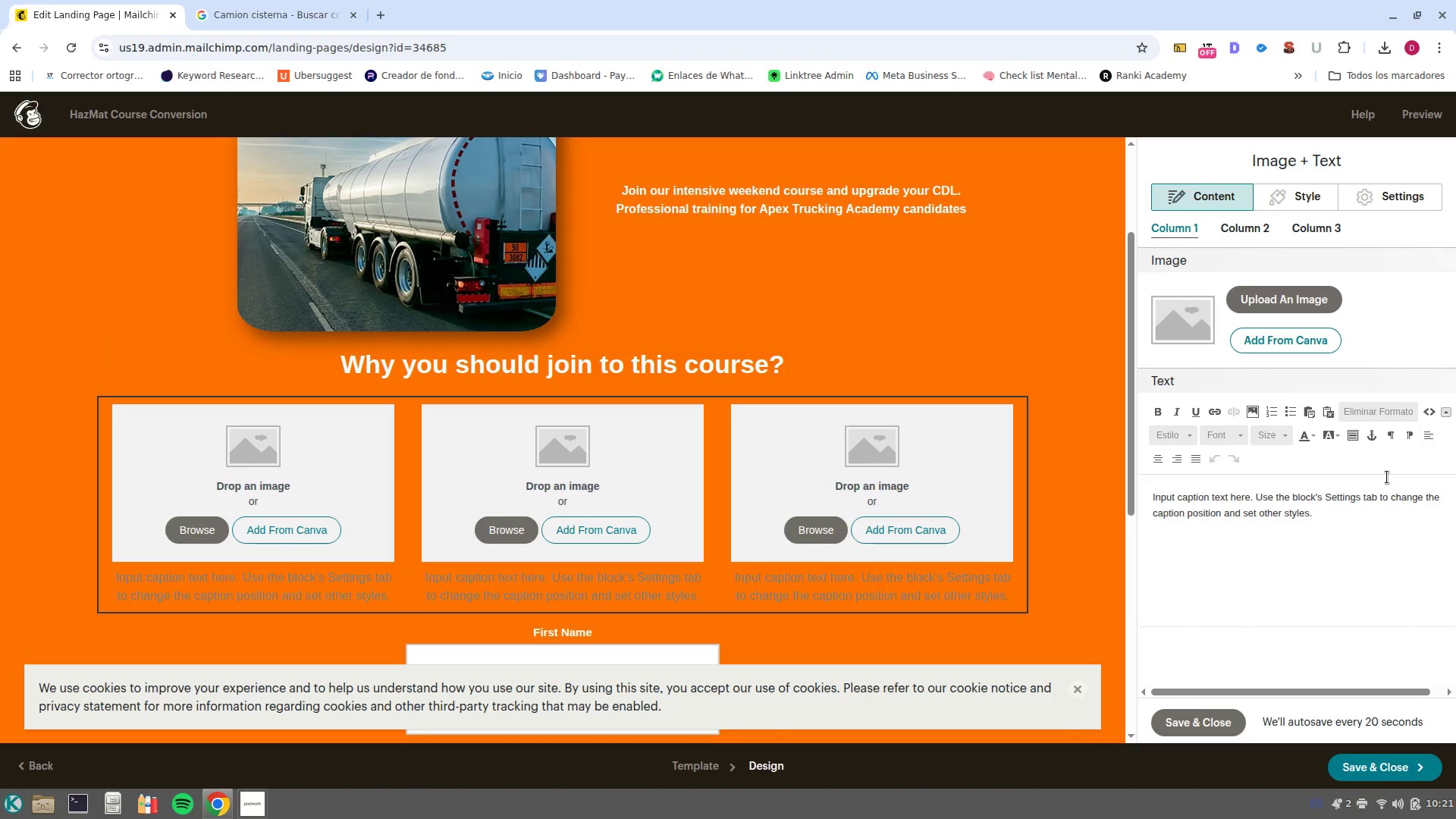 
wait(7.83)
 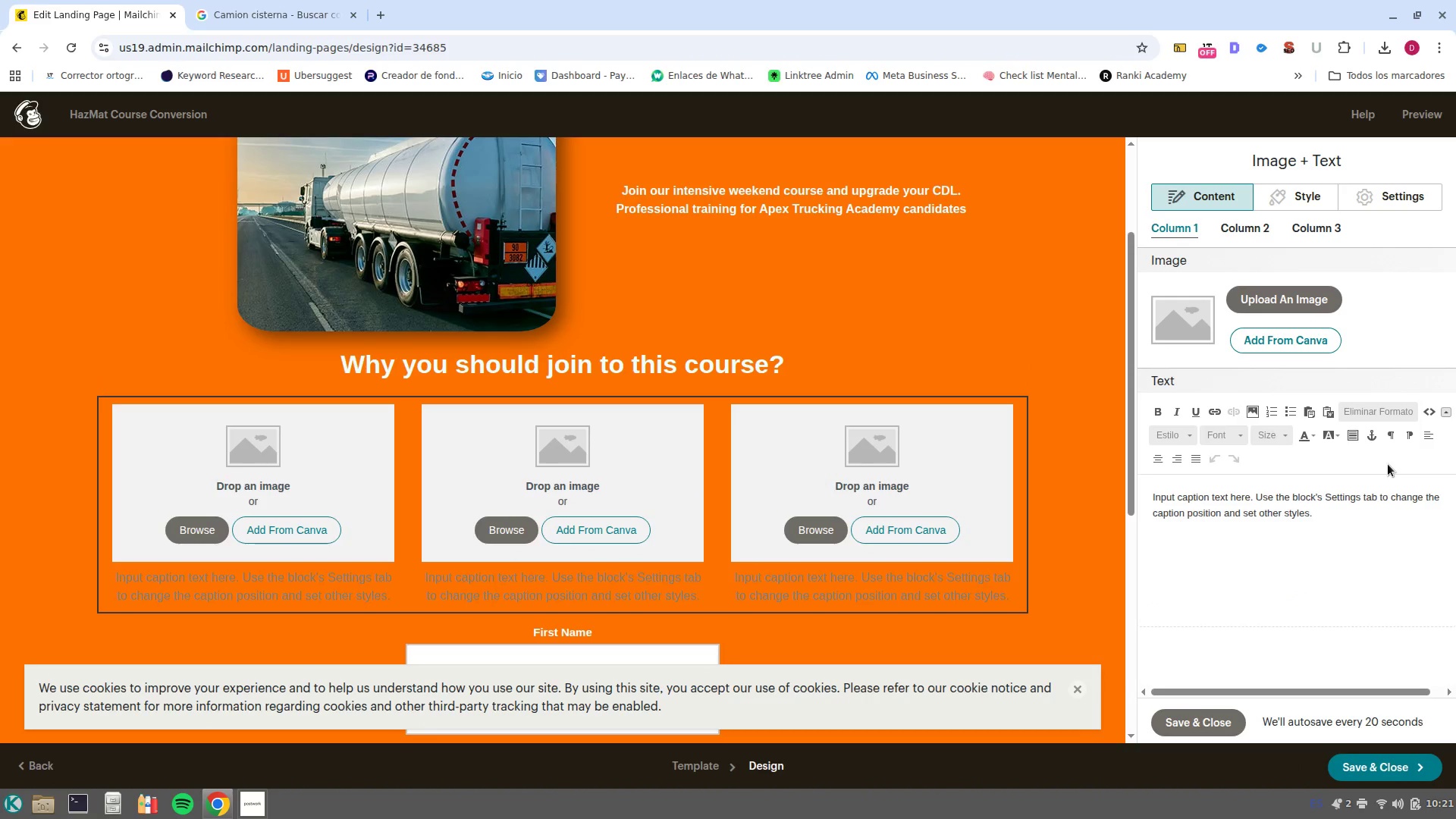 
left_click_drag(start_coordinate=[1345, 522], to_coordinate=[1129, 487])
 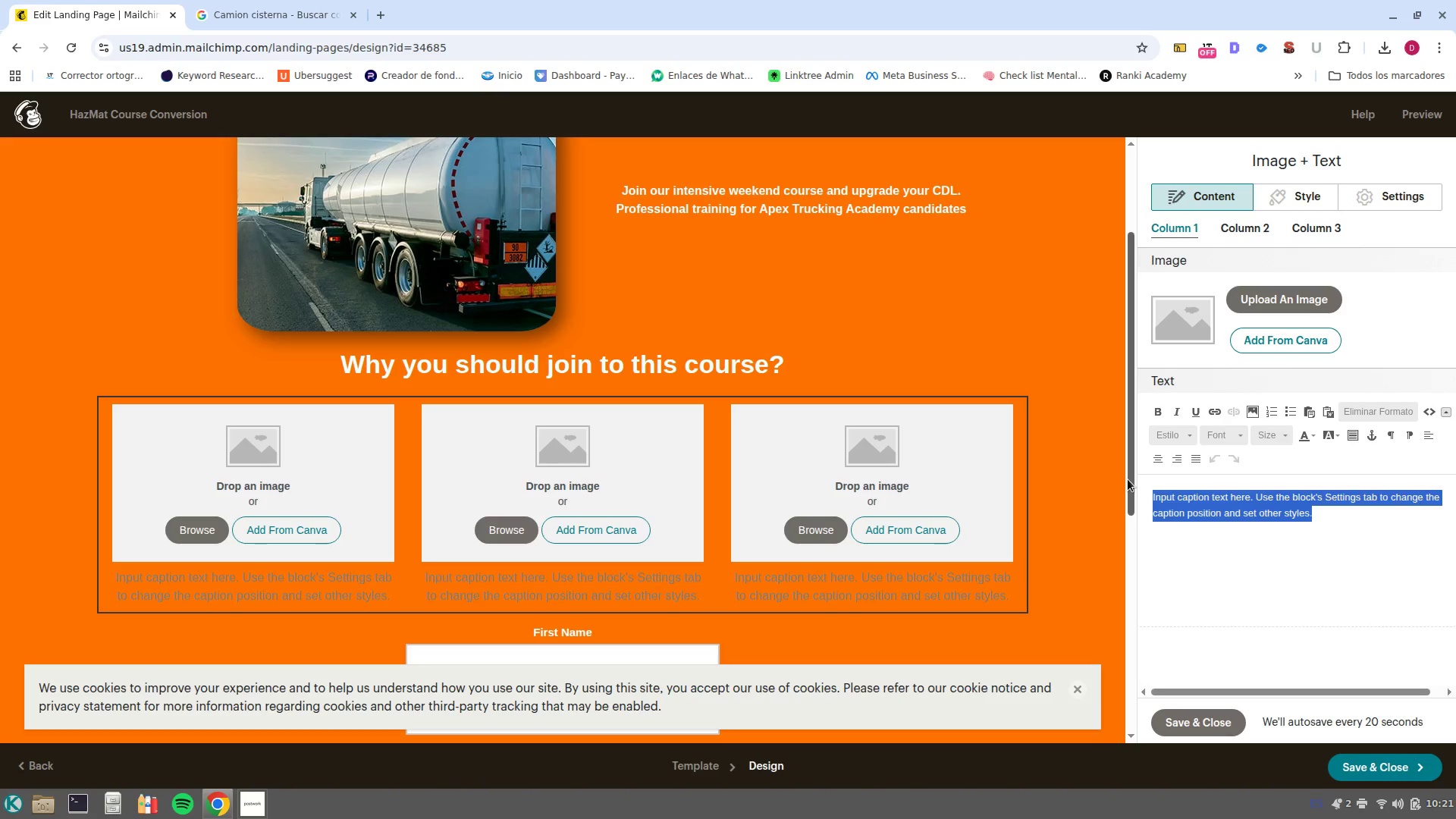 
type(The Haz )
key(Backspace)
type(Maz)
key(Backspace)
type(r)
key(Backspace)
type(t)
 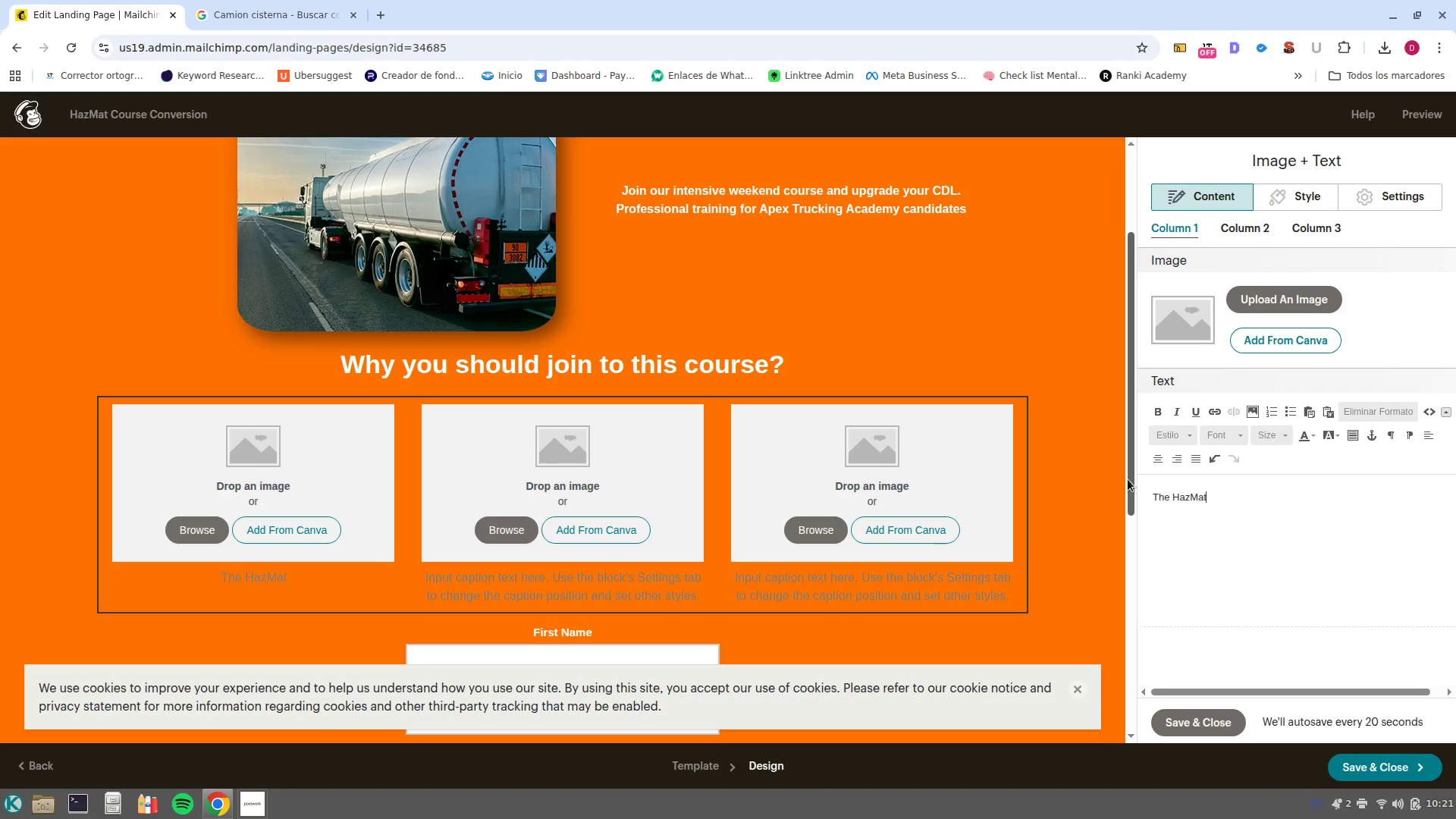 
wait(5.23)
 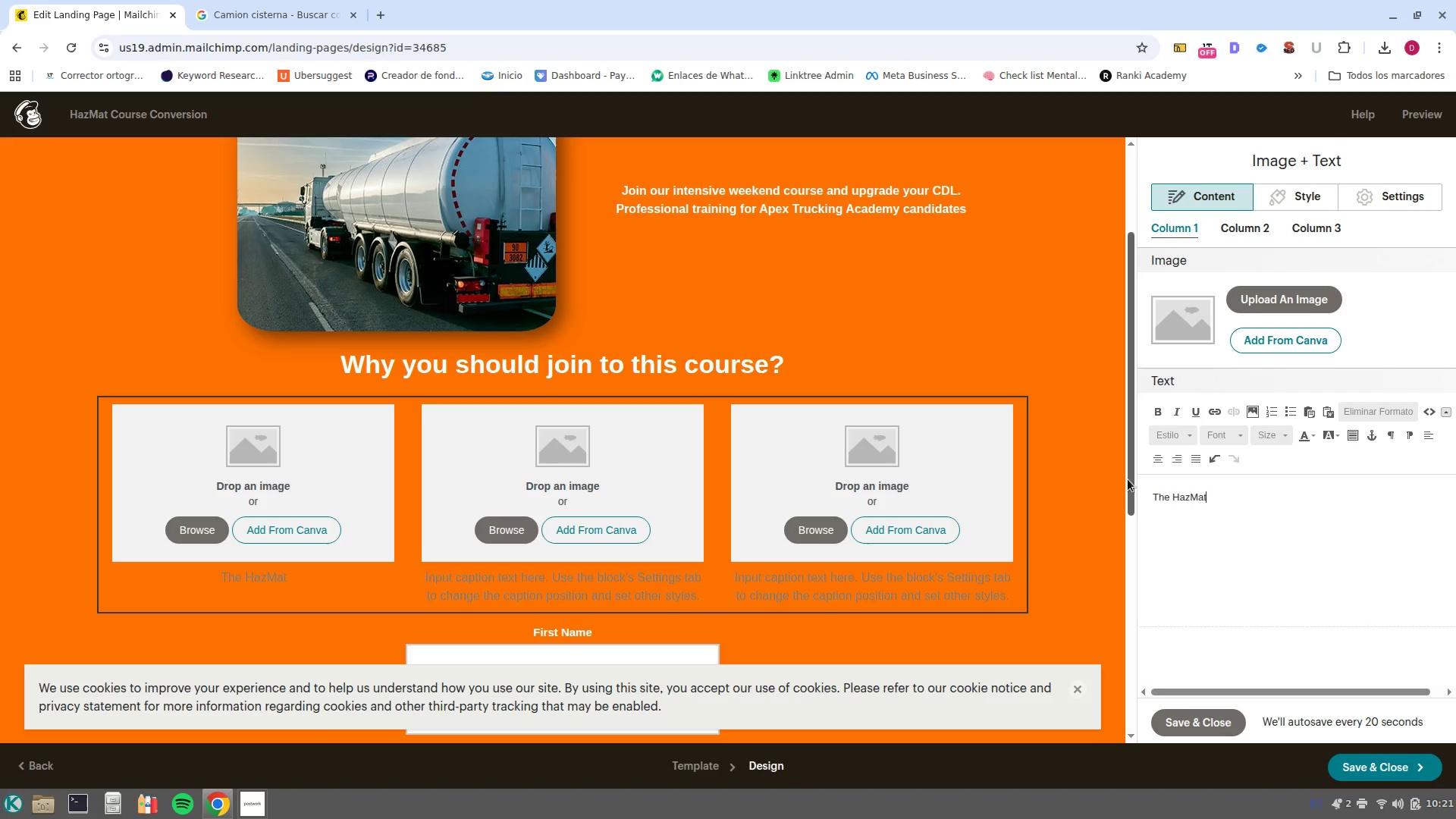 
type( endorsment is one of the highest/[ayin)
key(Backspace)
key(Backspace)
key(Backspace)
key(Backspace)
type(paying certification in the tricking industry. Carriers pay a premium to di)
key(Backspace)
type(rivers)
 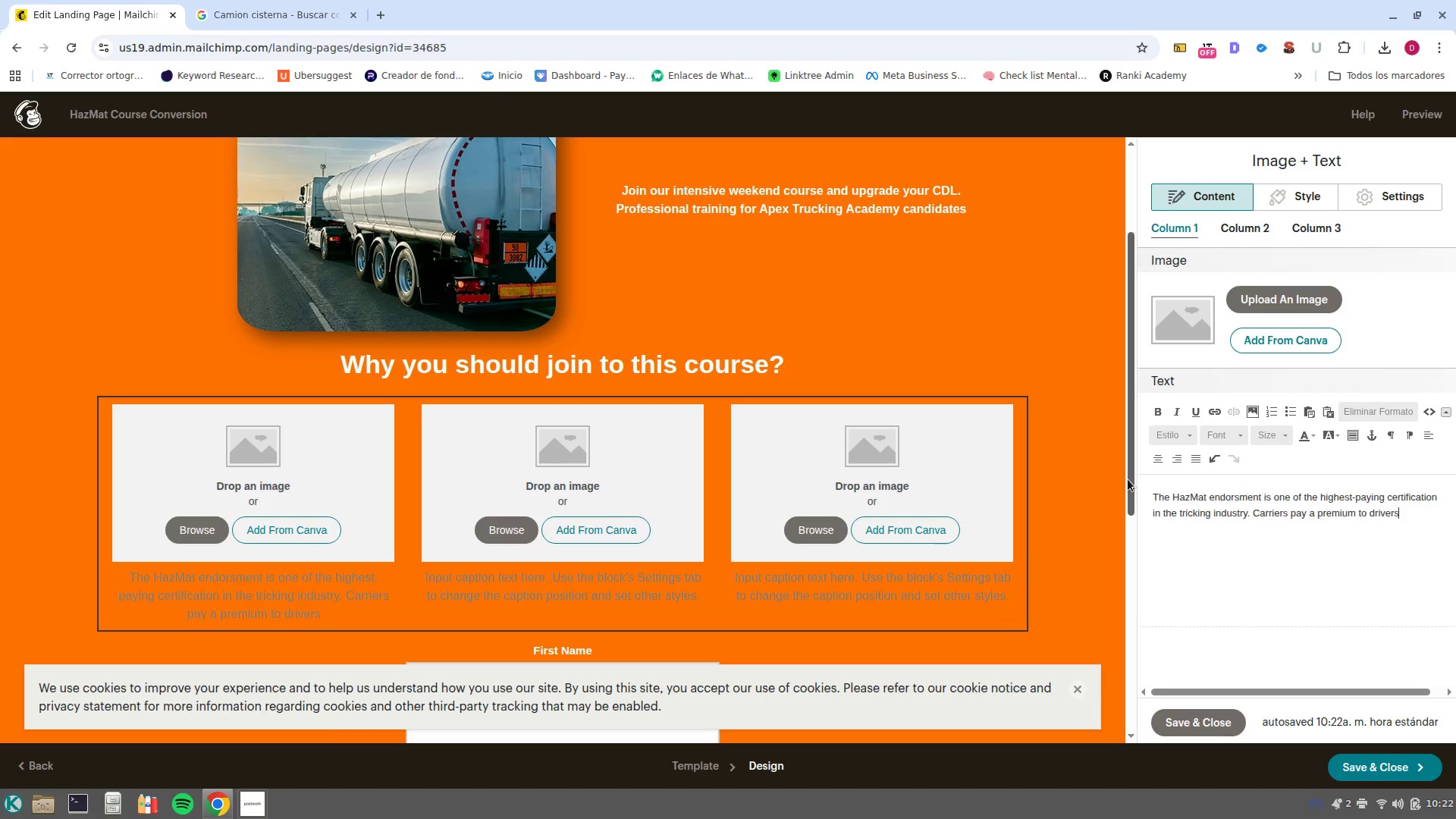 
wait(5.58)
 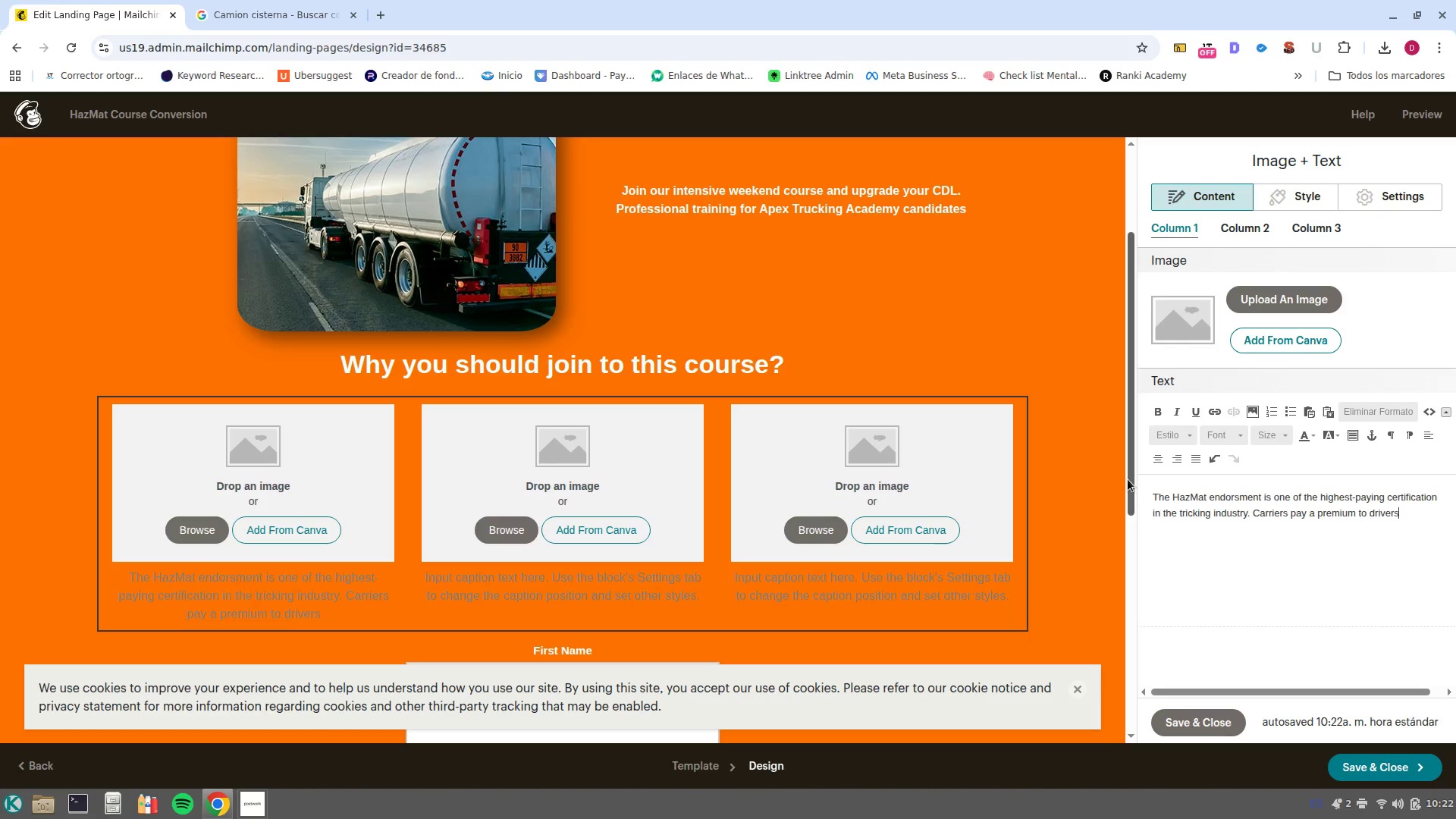 
type( qualified to handel hazadous m,a)
key(Backspace)
key(Backspace)
type(aterial, often resulting in a significant increase in your cent/)
 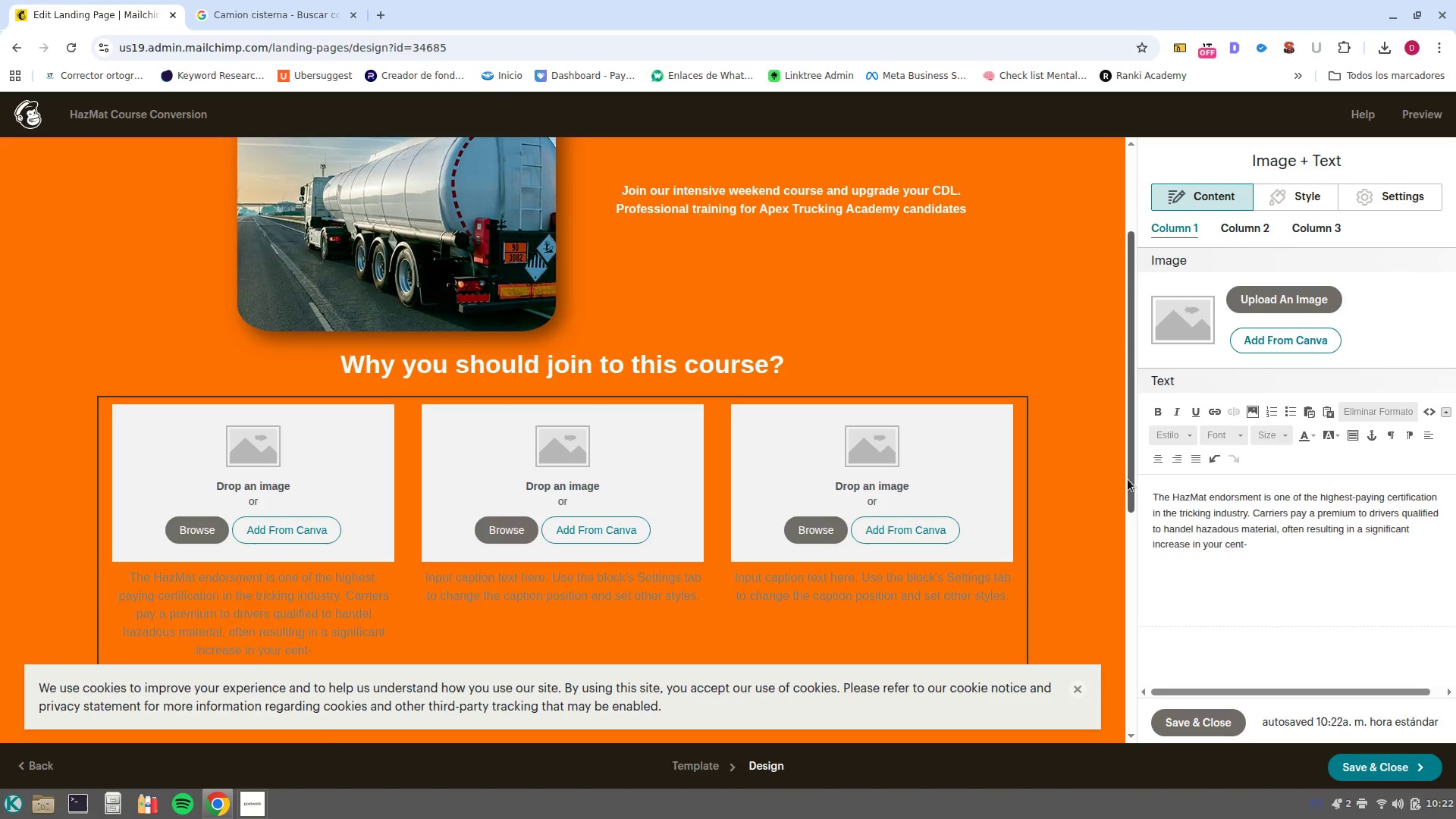 
key(ArrowLeft)
 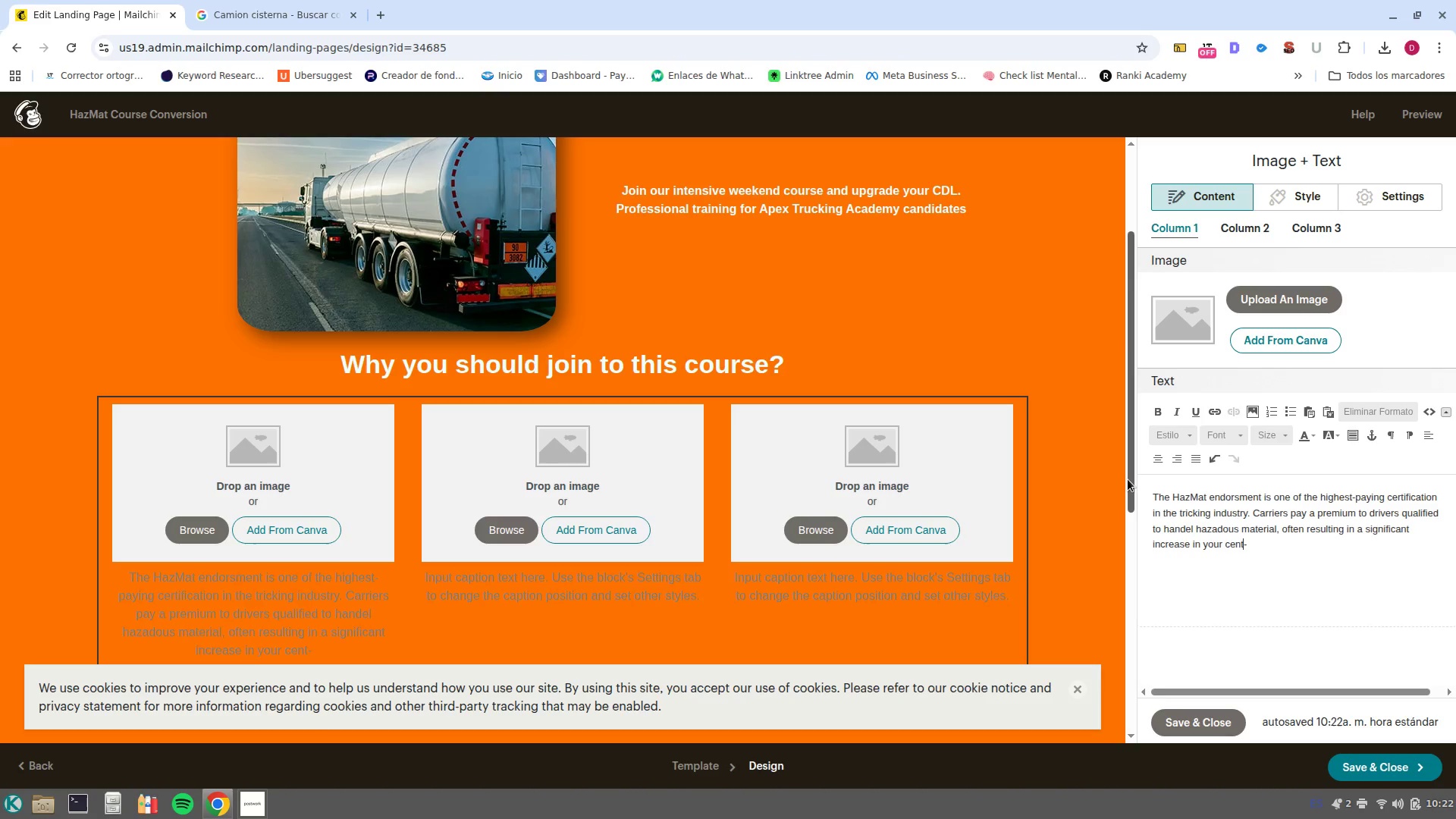 
key(S)
 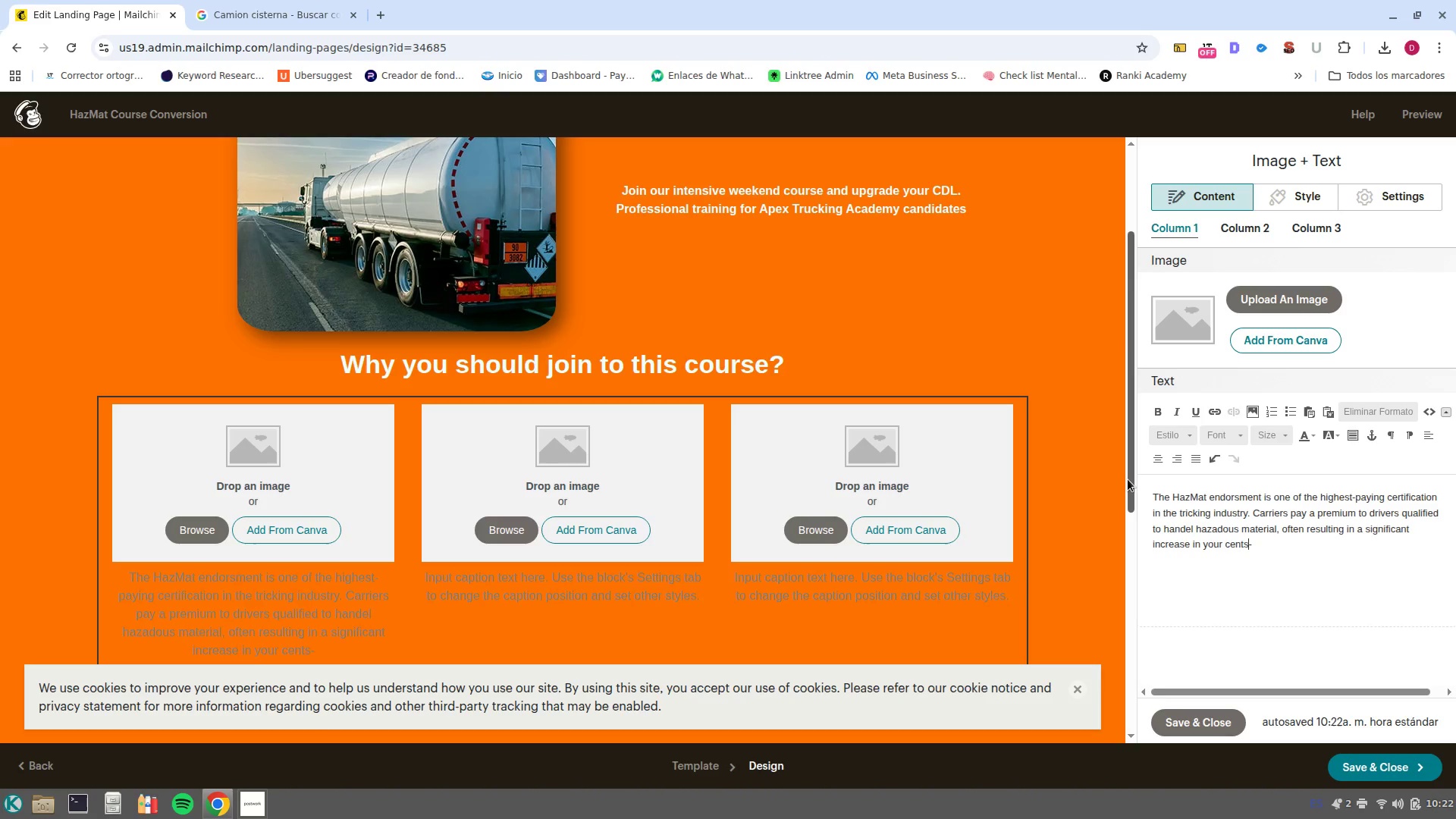 
key(ArrowRight)
 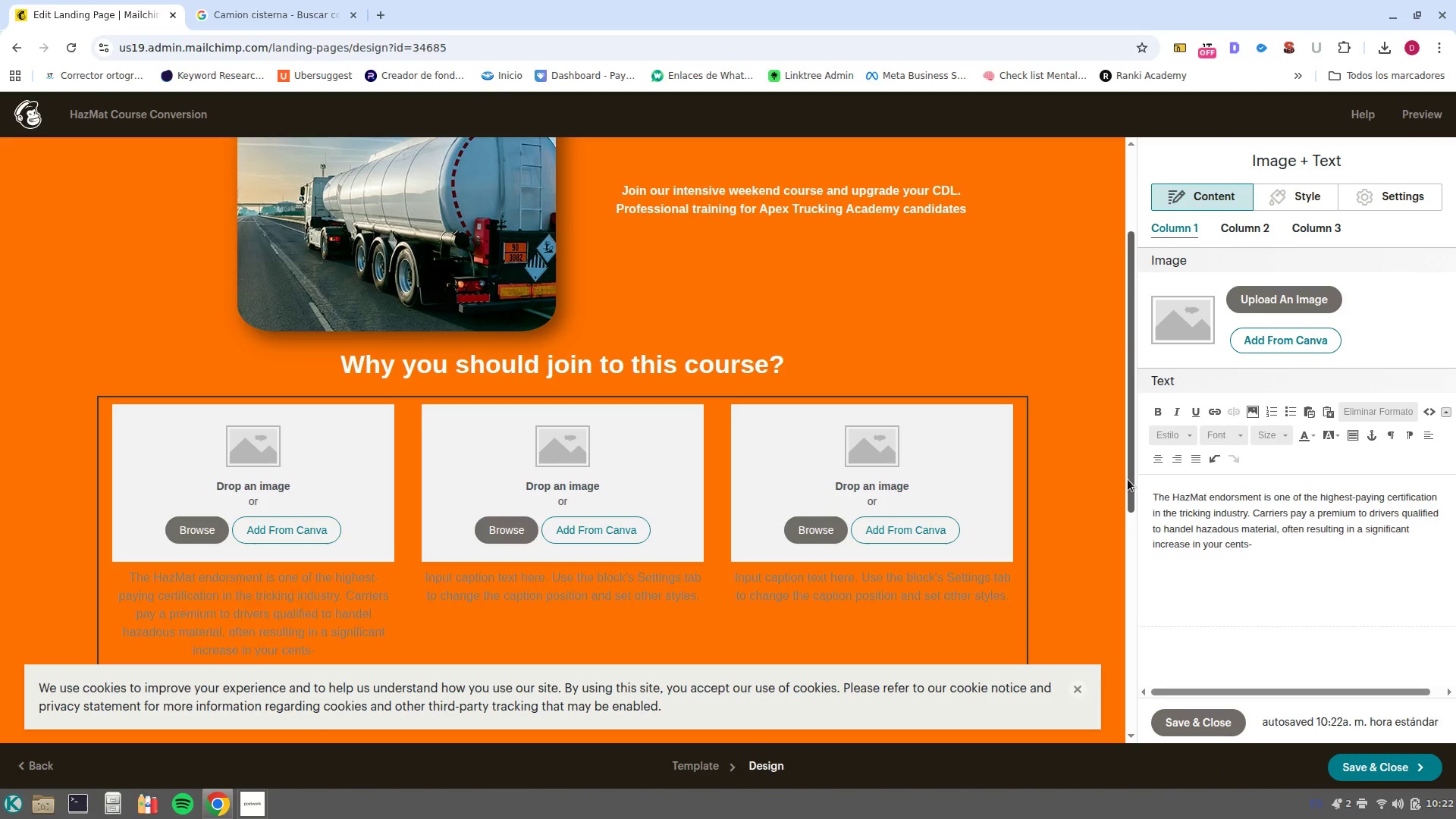 
type(per/mile rate or annual salary)
 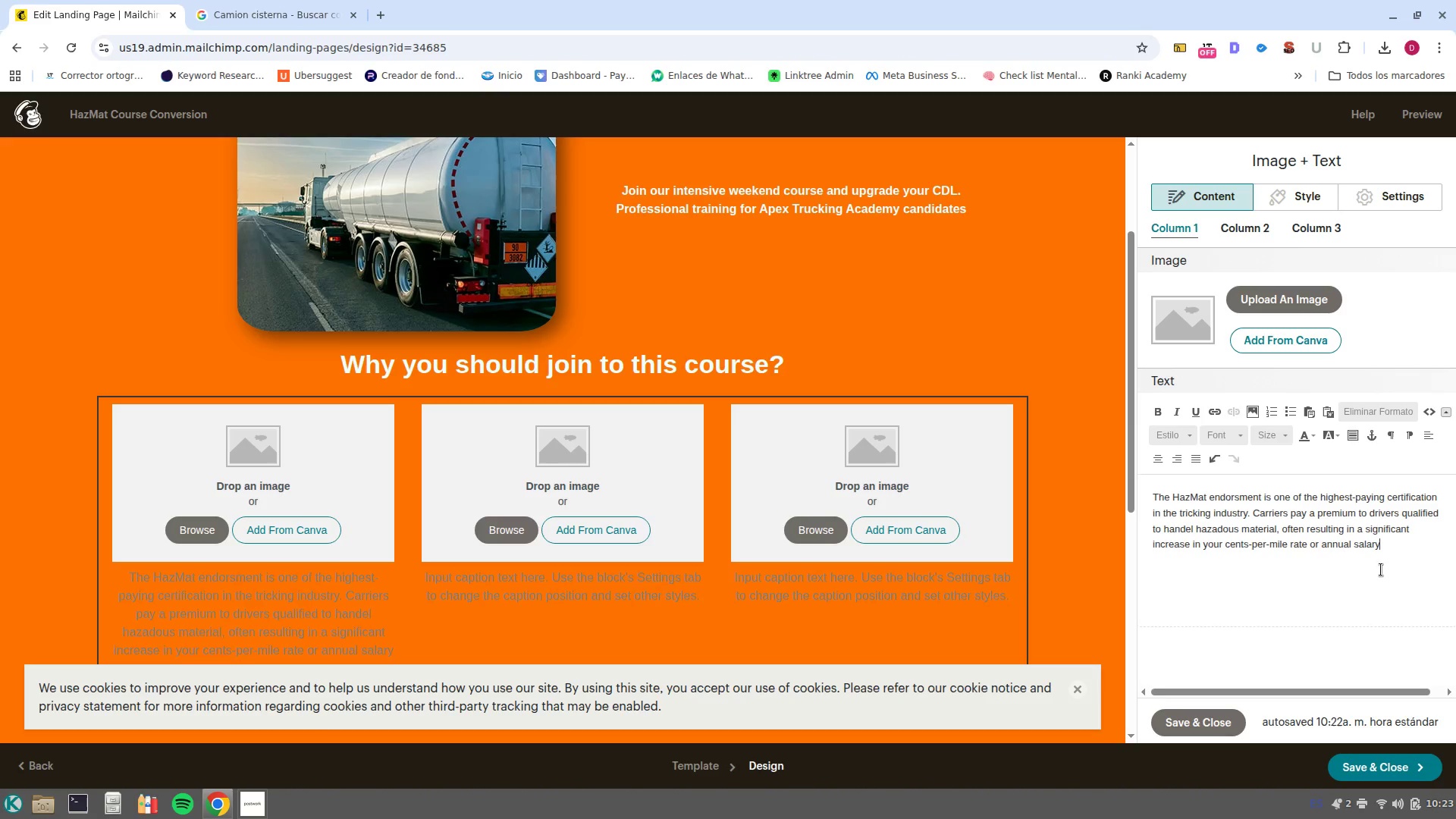 
left_click_drag(start_coordinate=[1441, 562], to_coordinate=[1153, 478])
 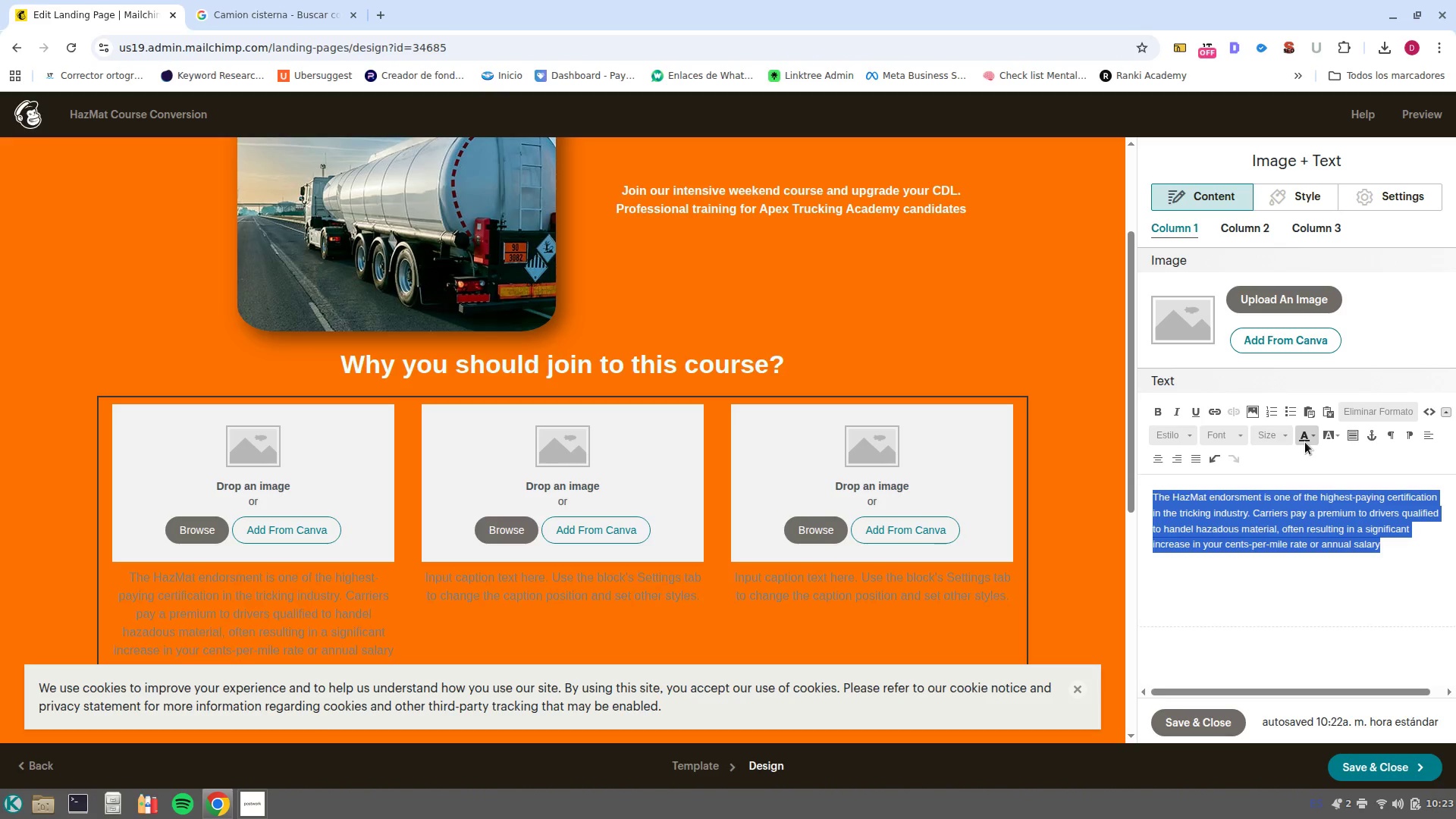 
left_click([1303, 435])
 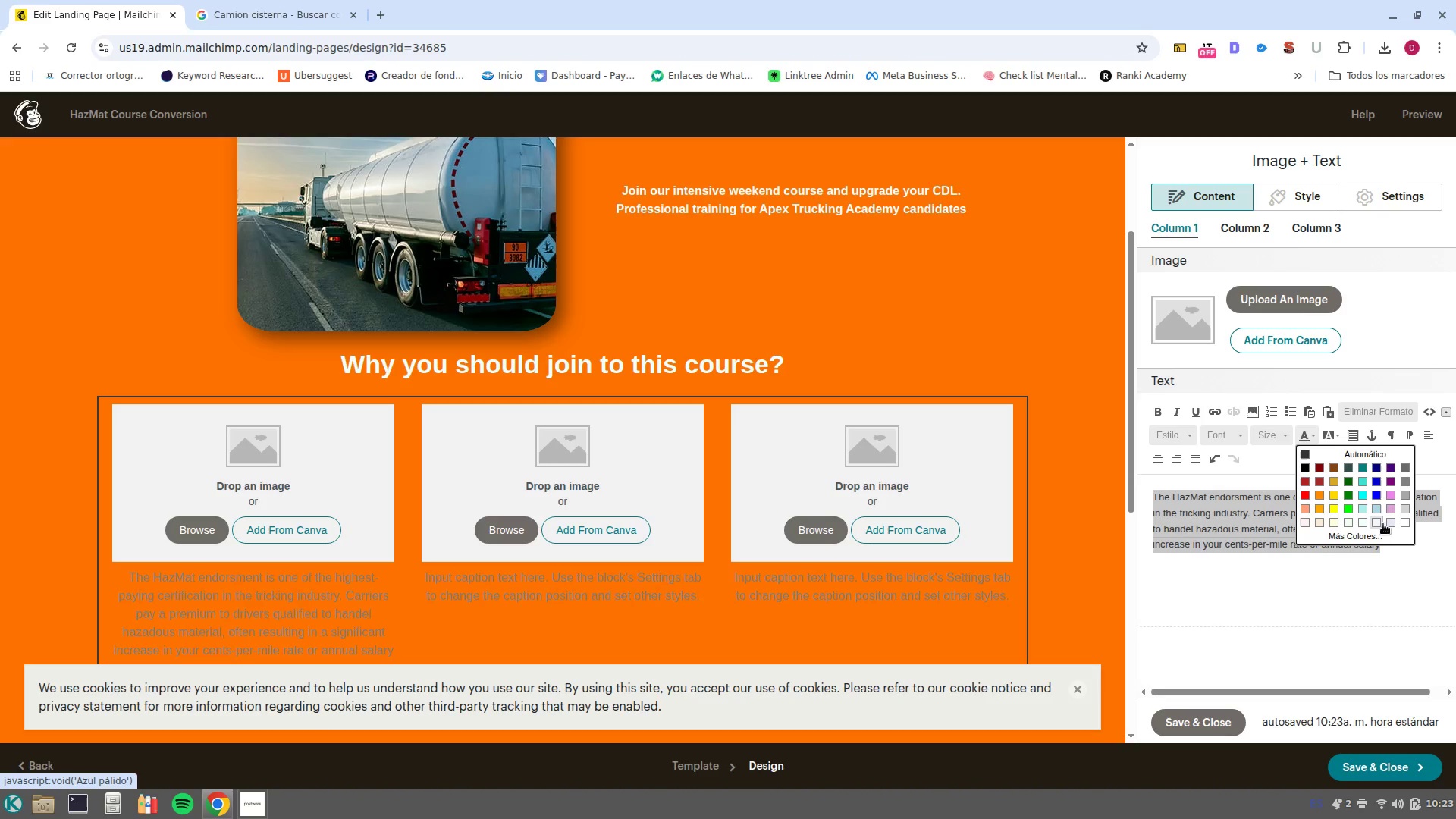 
left_click([1404, 522])
 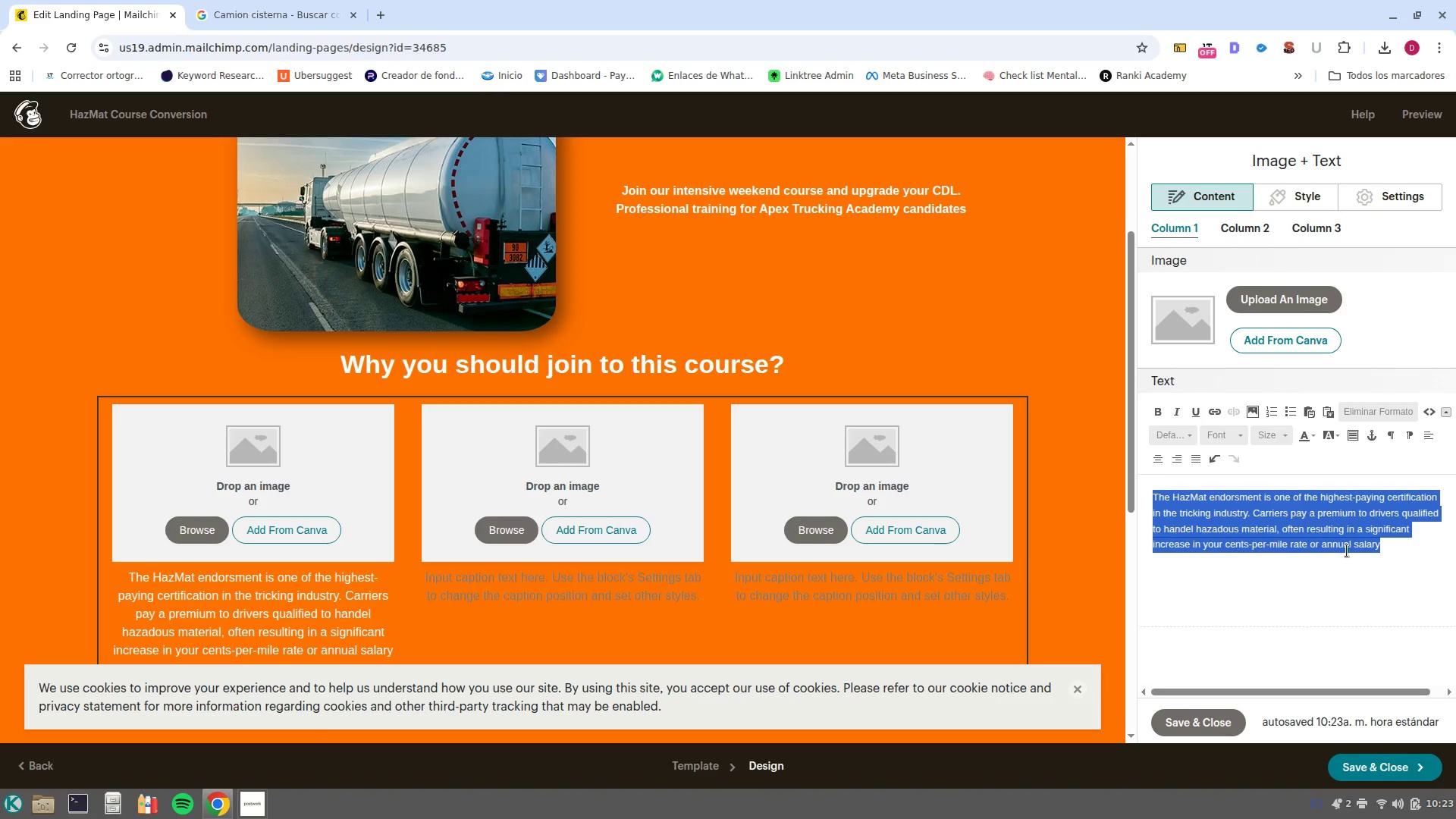 
left_click([1344, 589])
 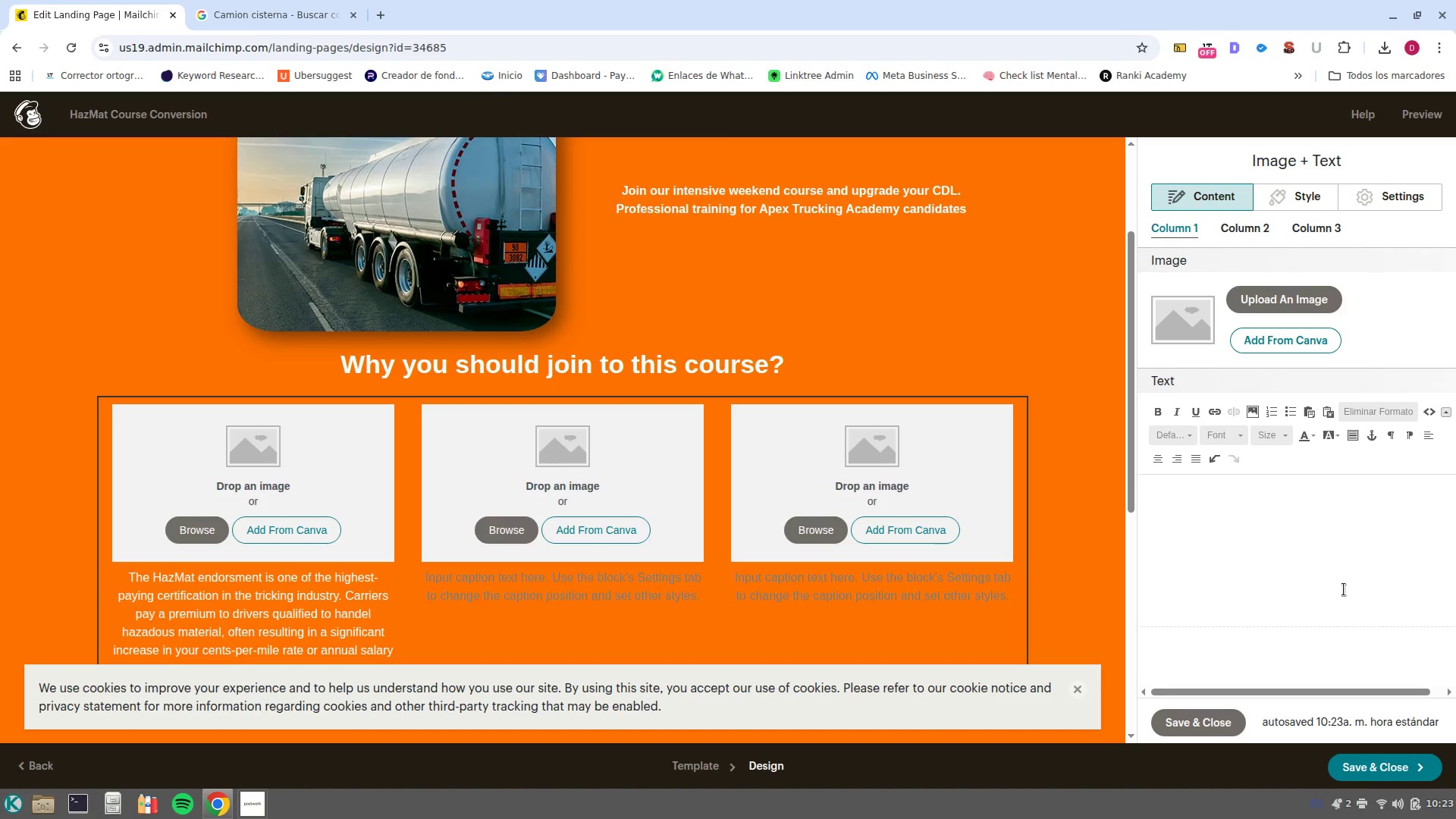 
scroll: coordinate [1340, 588], scroll_direction: down, amount: 3.0
 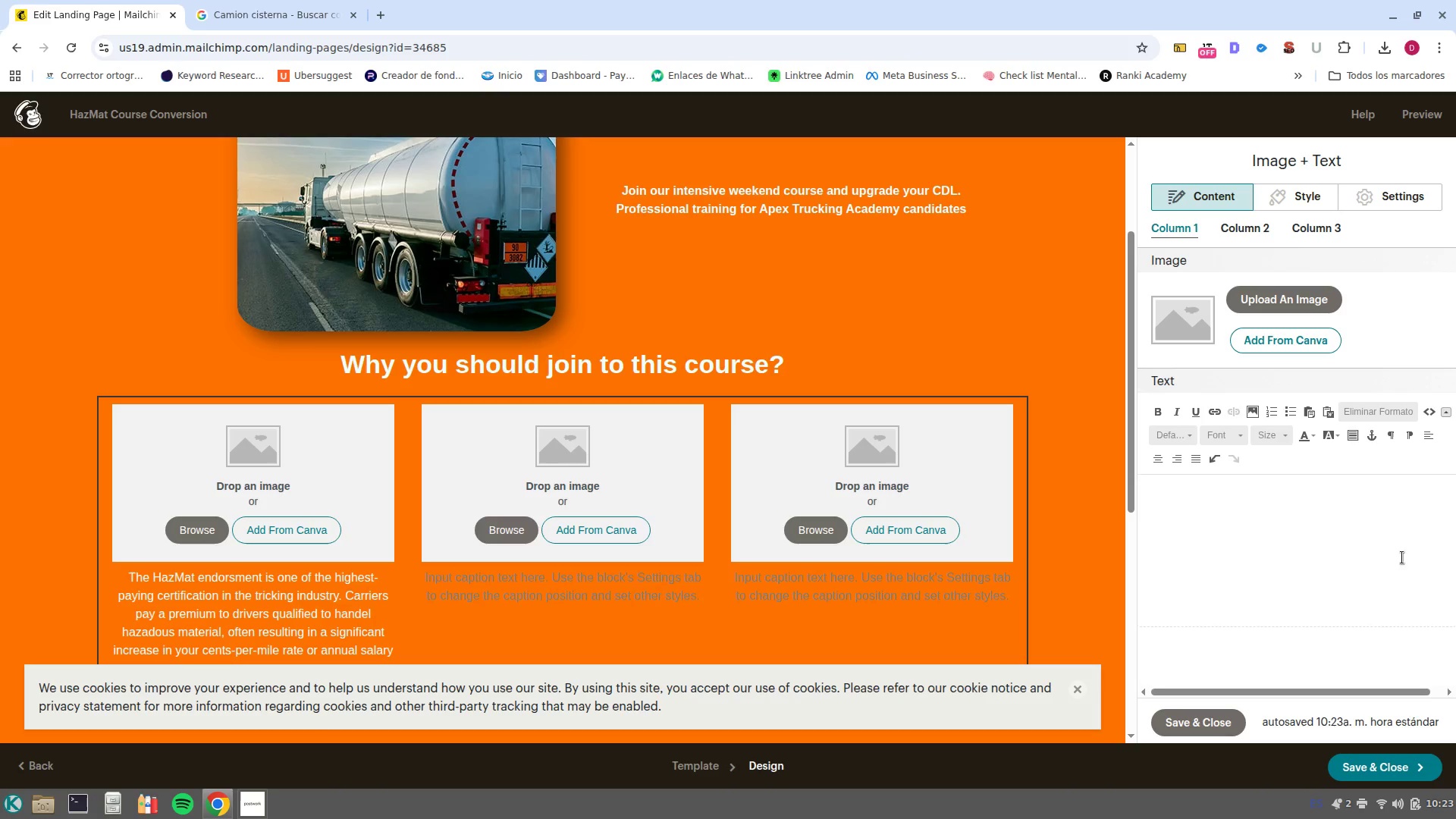 
left_click_drag(start_coordinate=[1401, 556], to_coordinate=[1084, 435])
 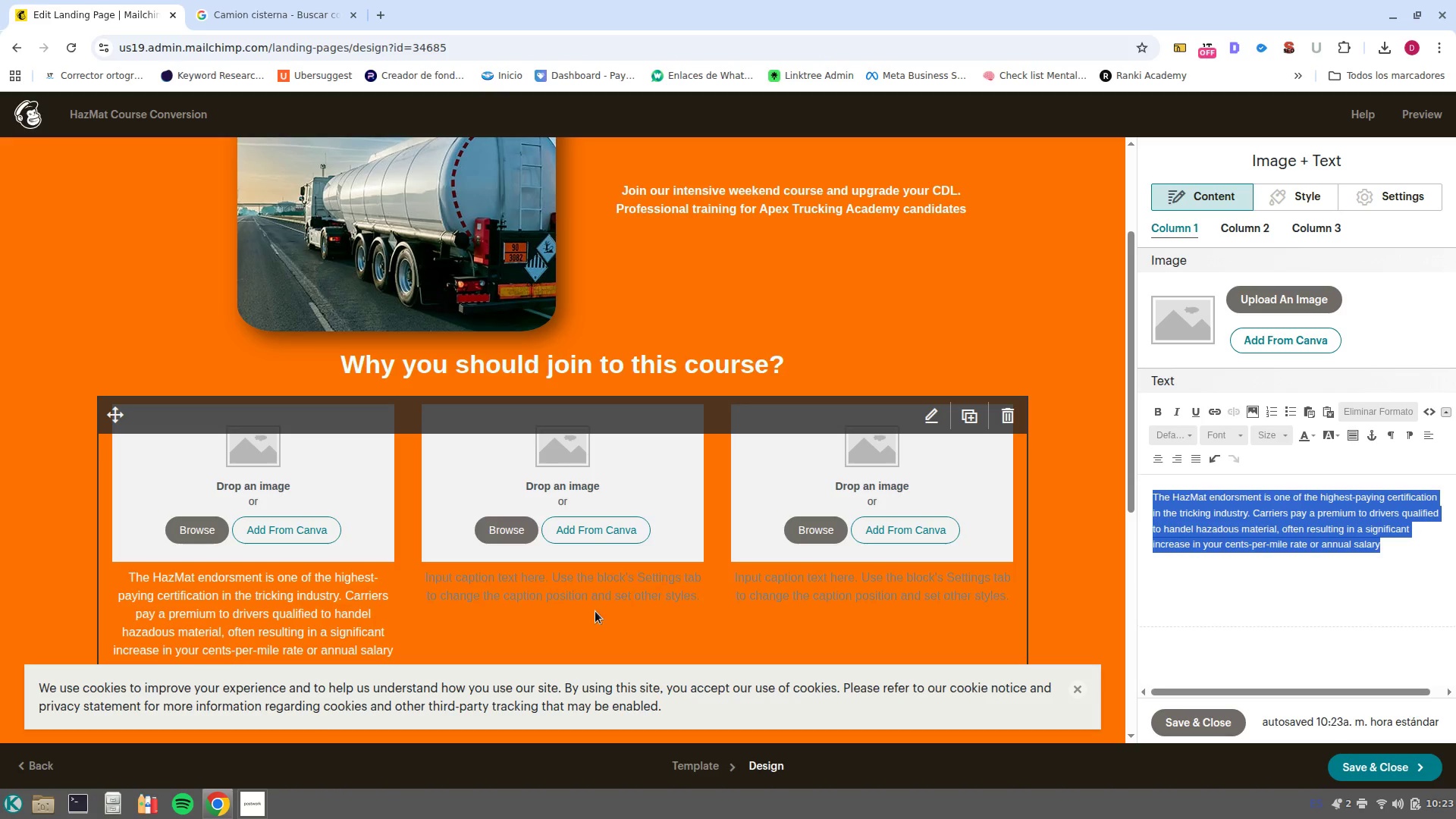 
scroll: coordinate [595, 611], scroll_direction: down, amount: 2.0
 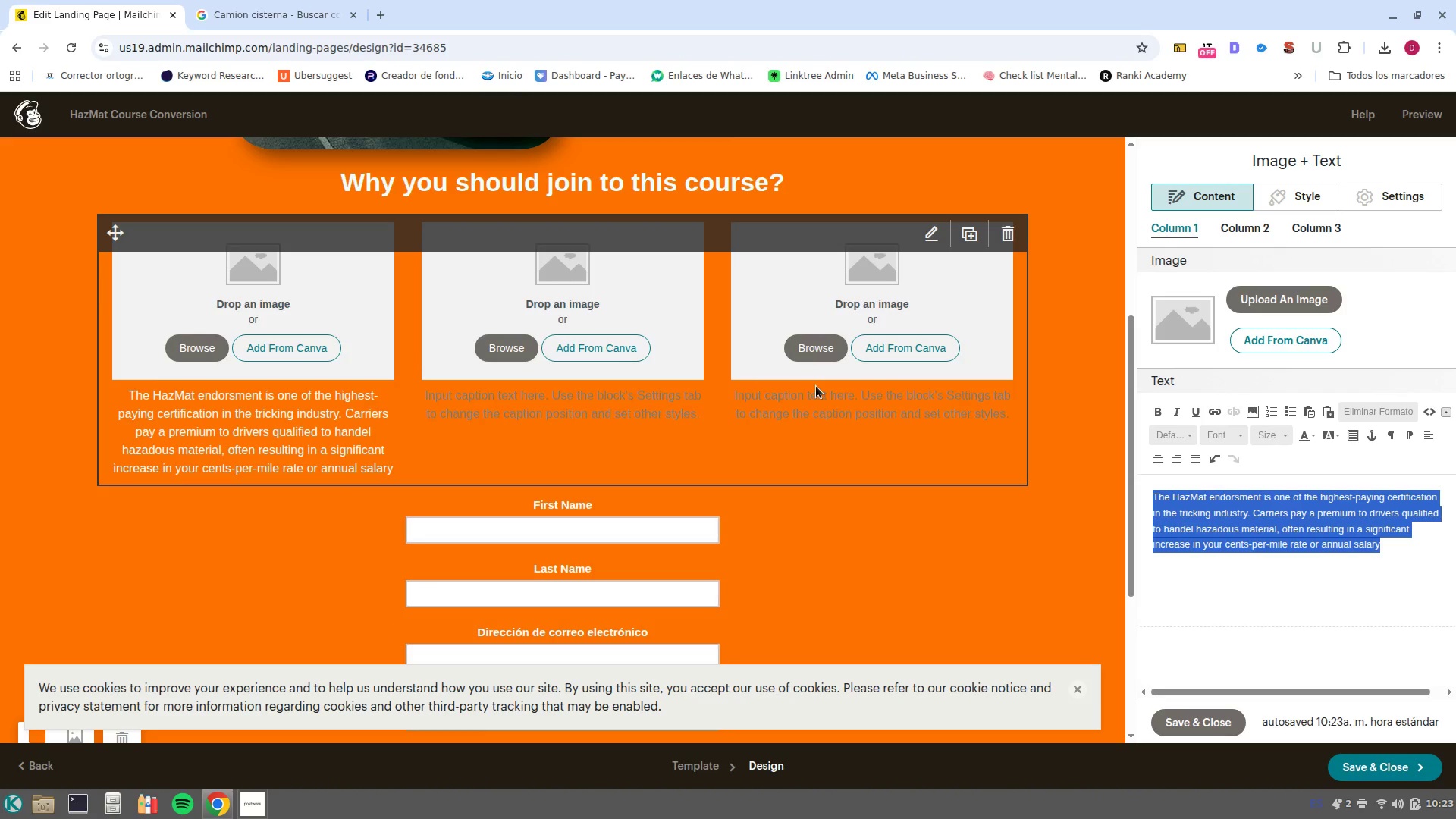 
wait(10.19)
 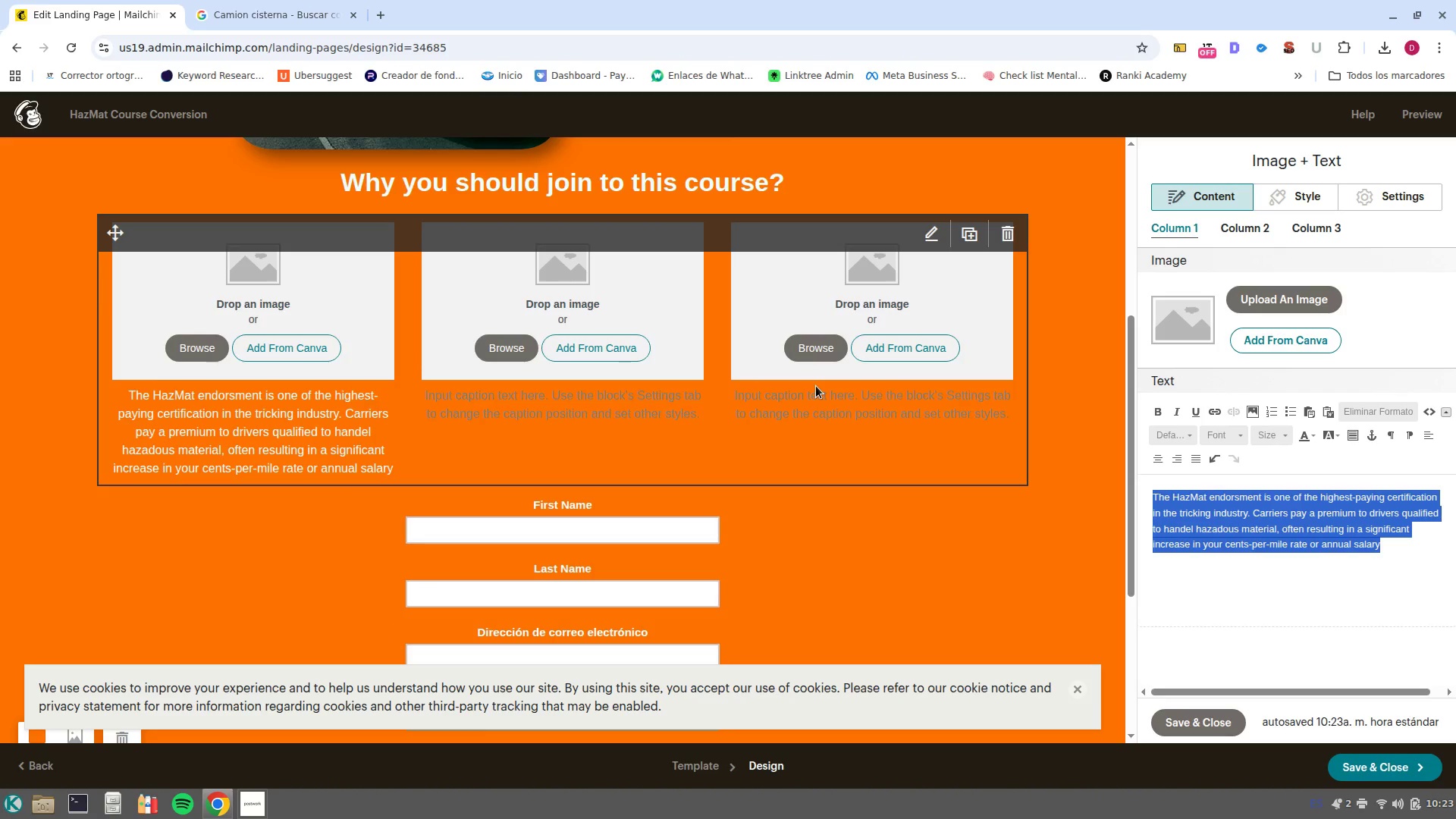 
left_click([1298, 202])
 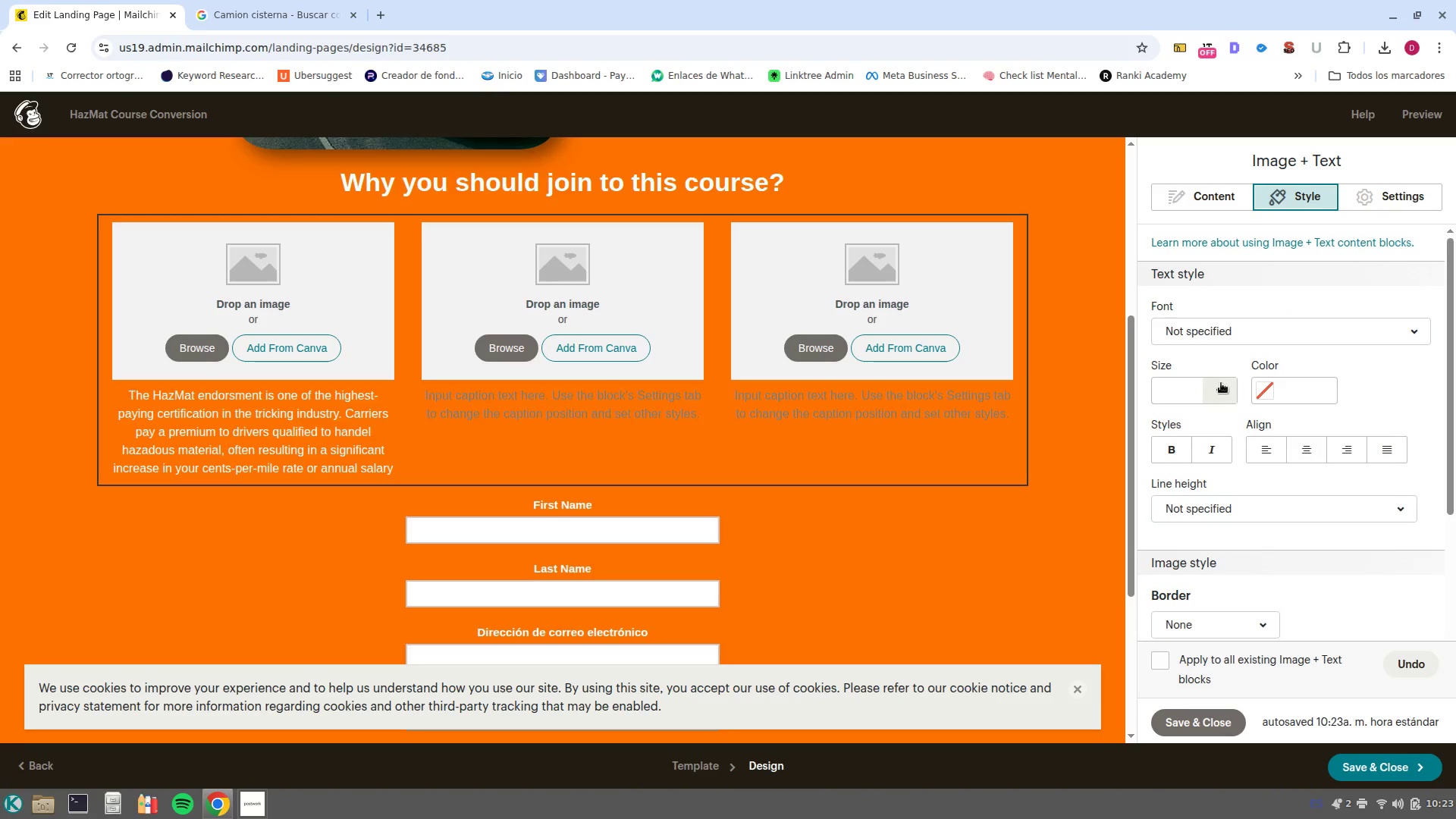 
left_click([1272, 391])
 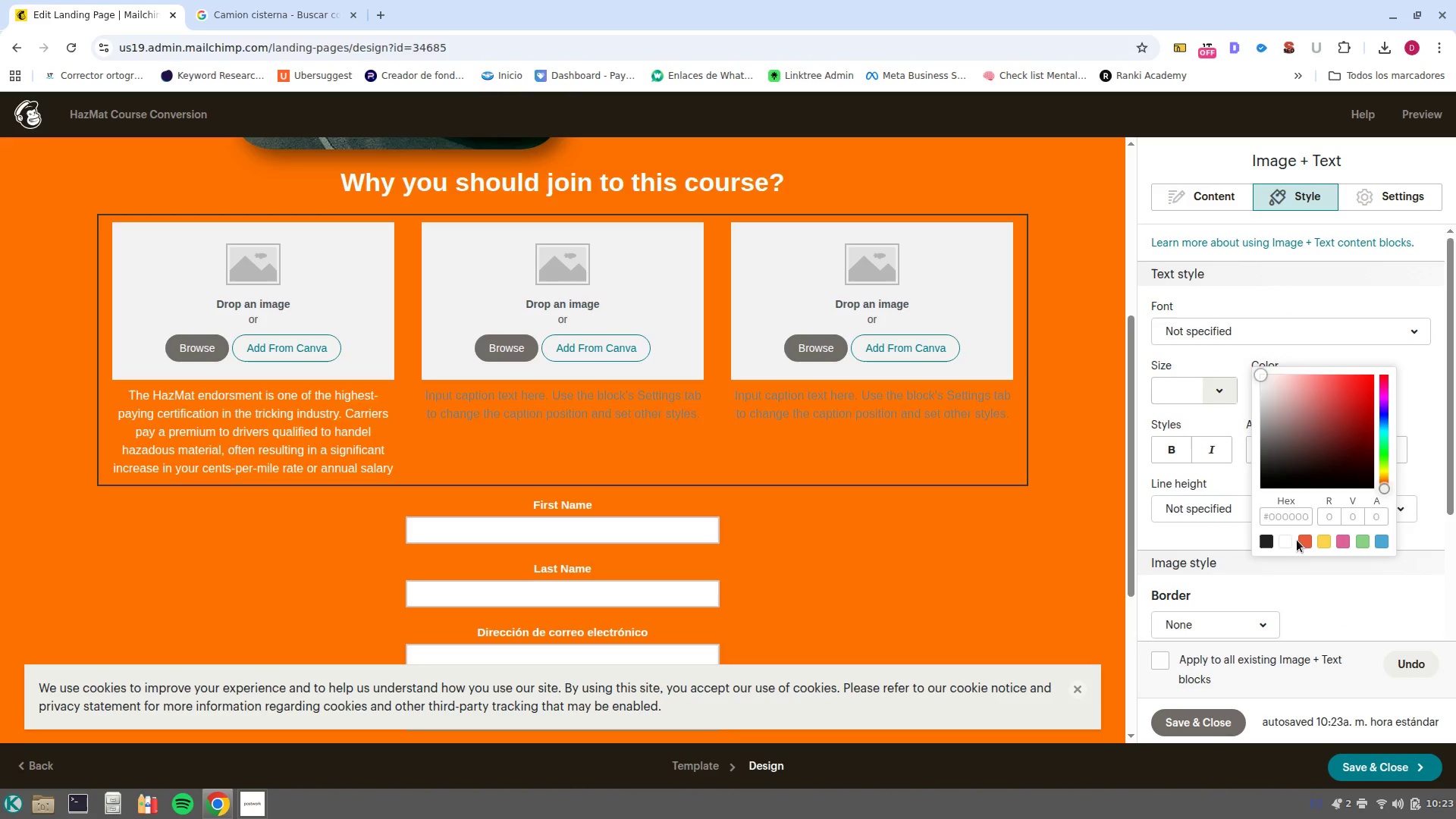 
left_click([1287, 544])
 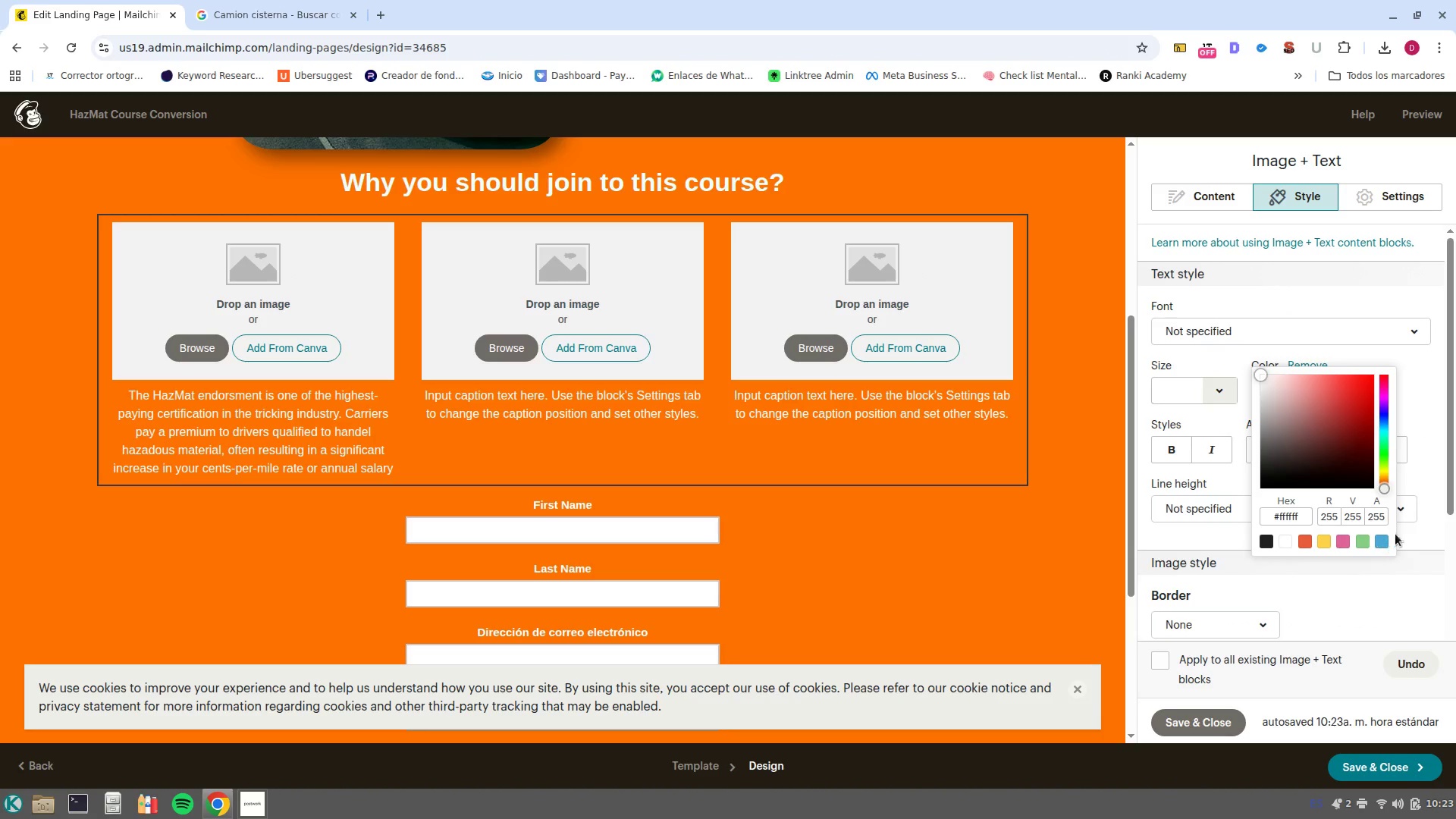 
left_click([1408, 583])
 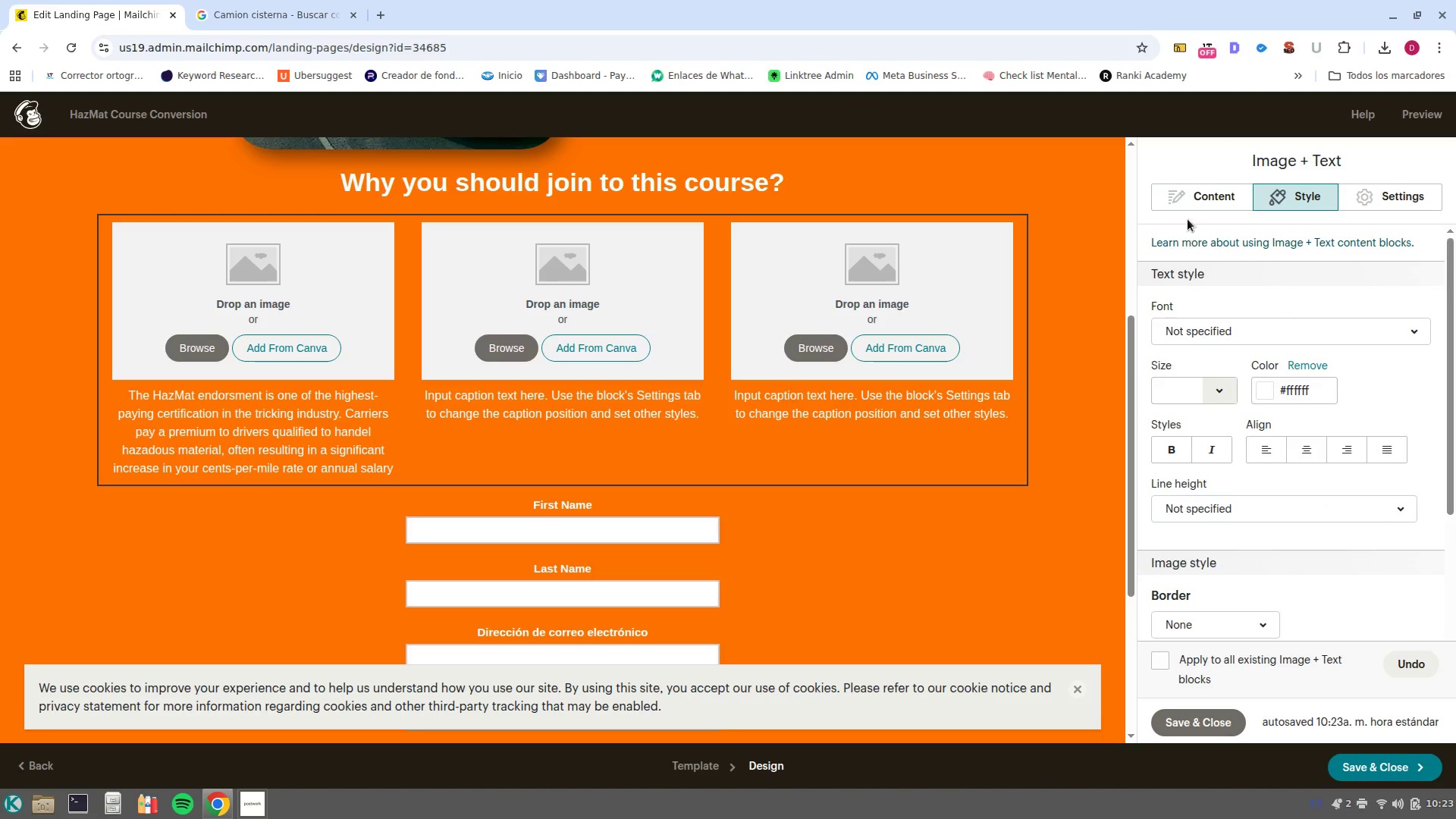 
left_click([1189, 196])
 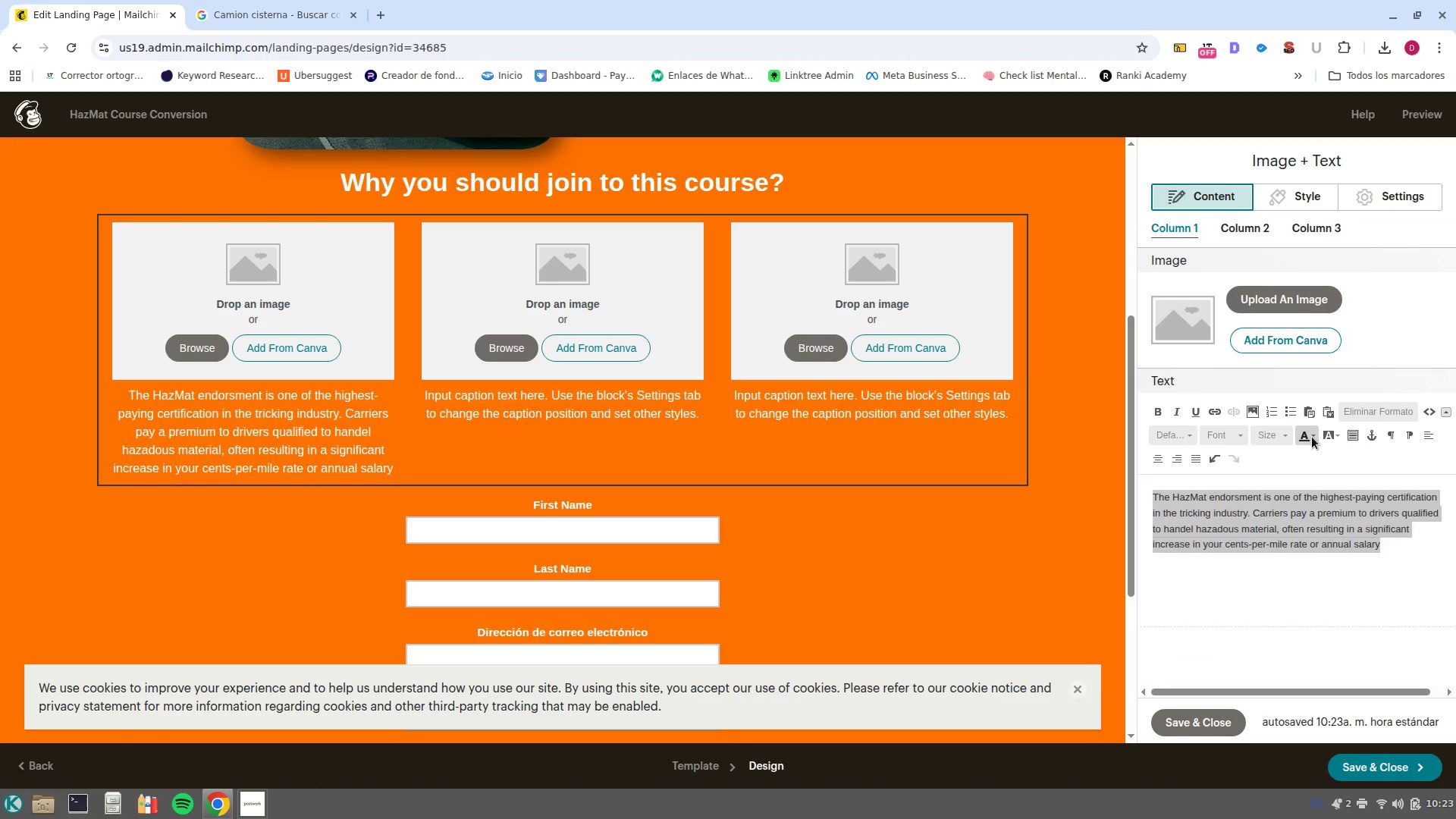 
left_click([1304, 437])
 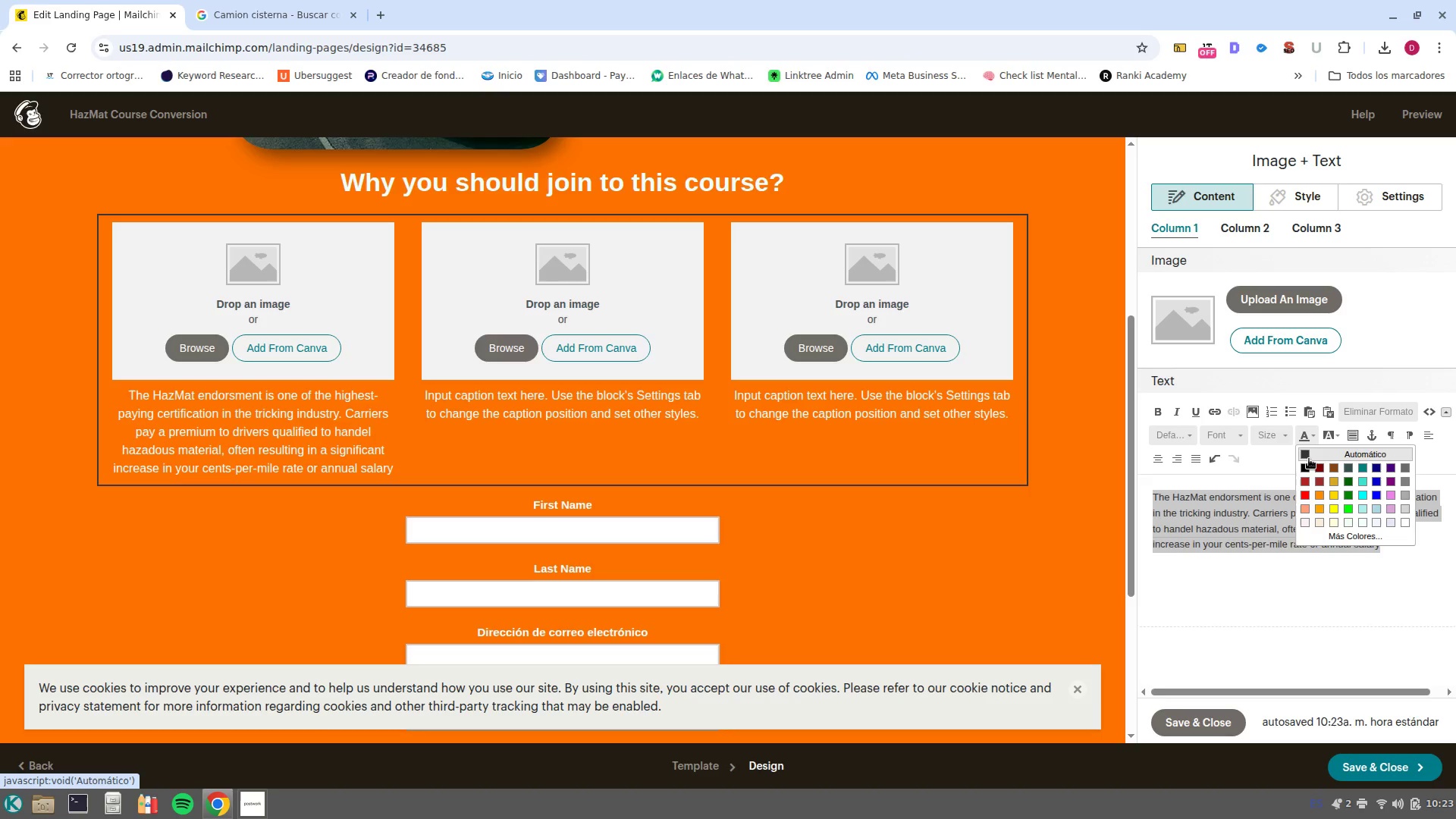 
left_click([1309, 459])
 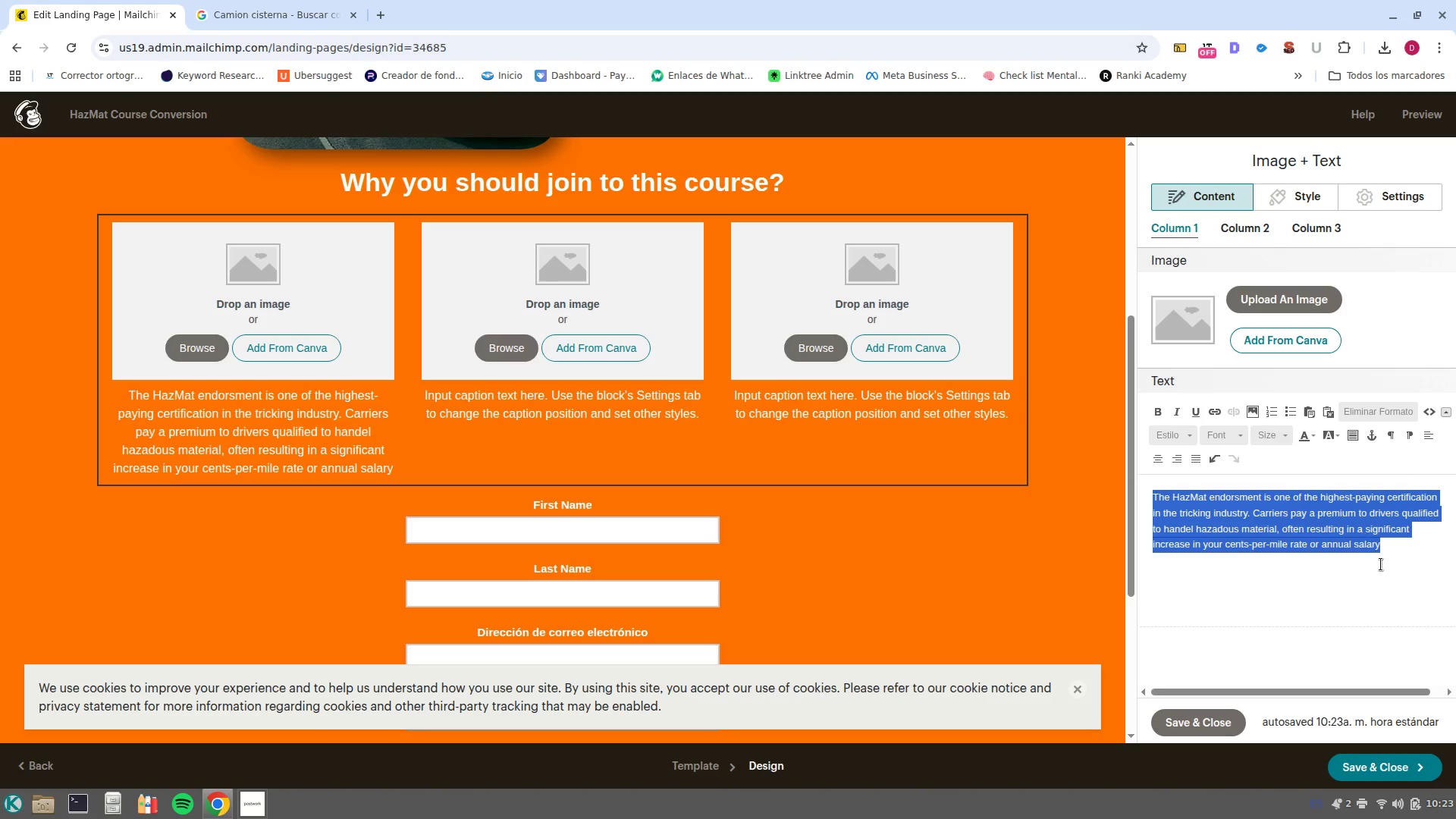 
left_click([1395, 571])
 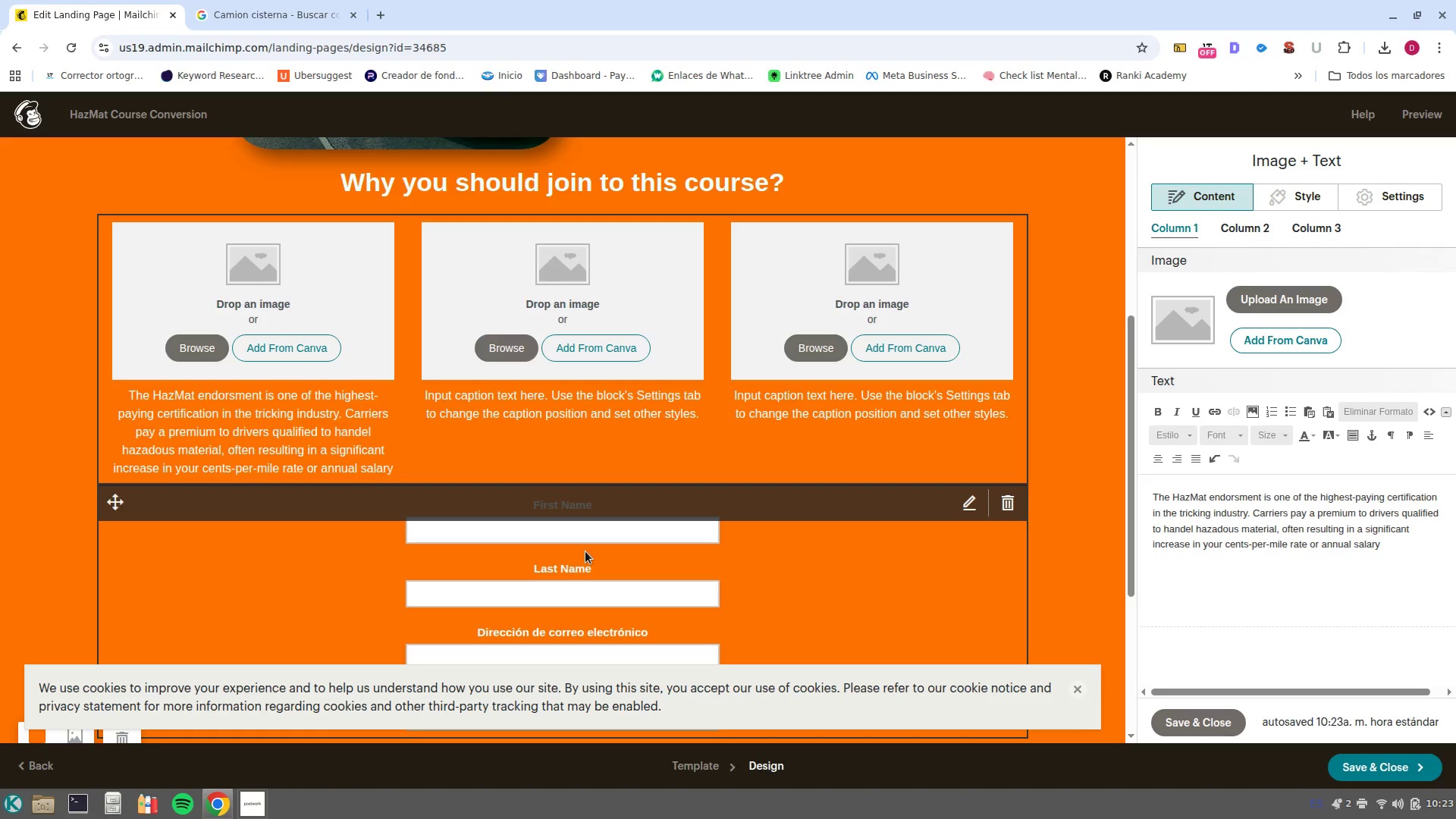 
wait(25.36)
 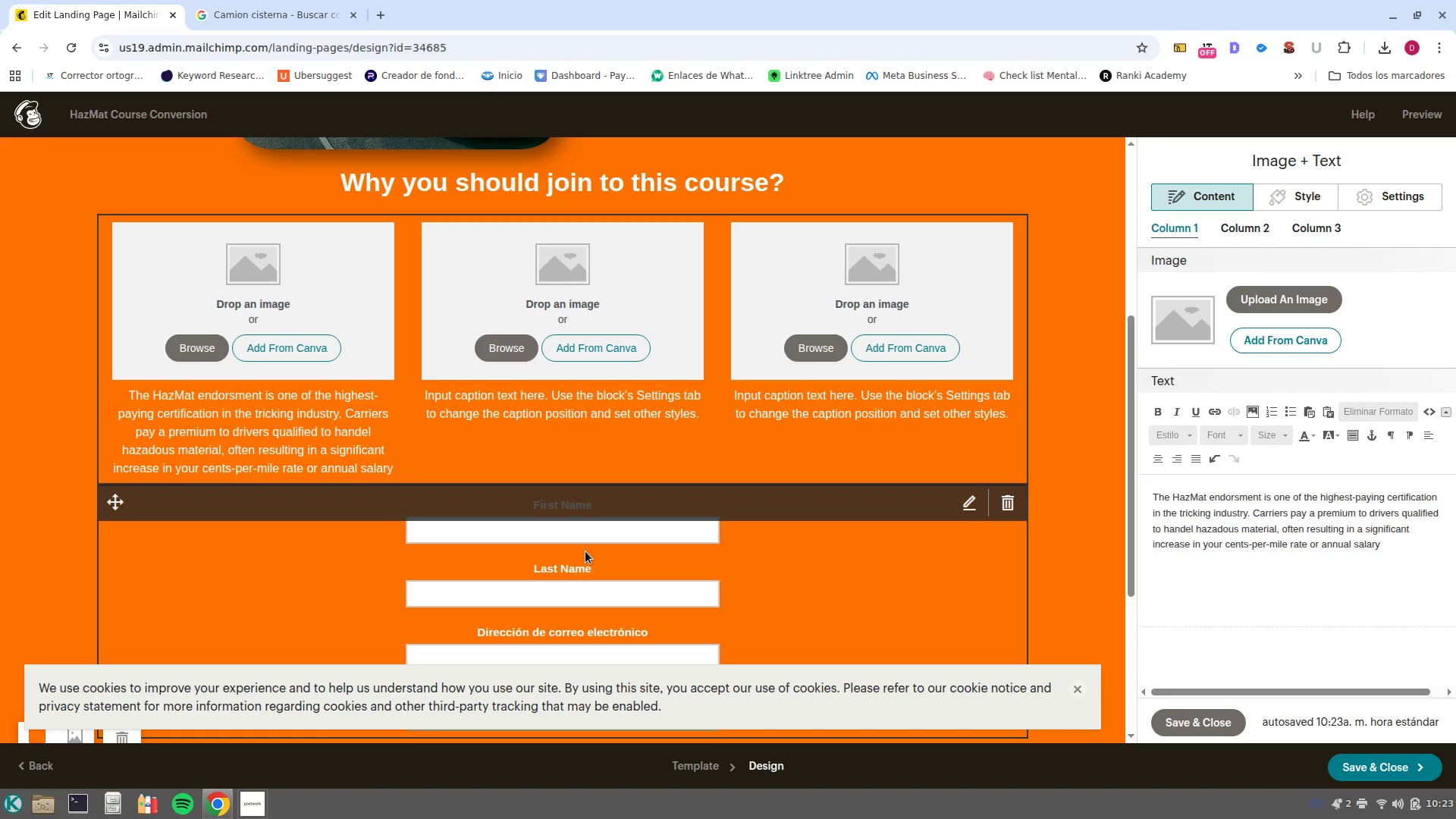 
left_click([384, 9])
 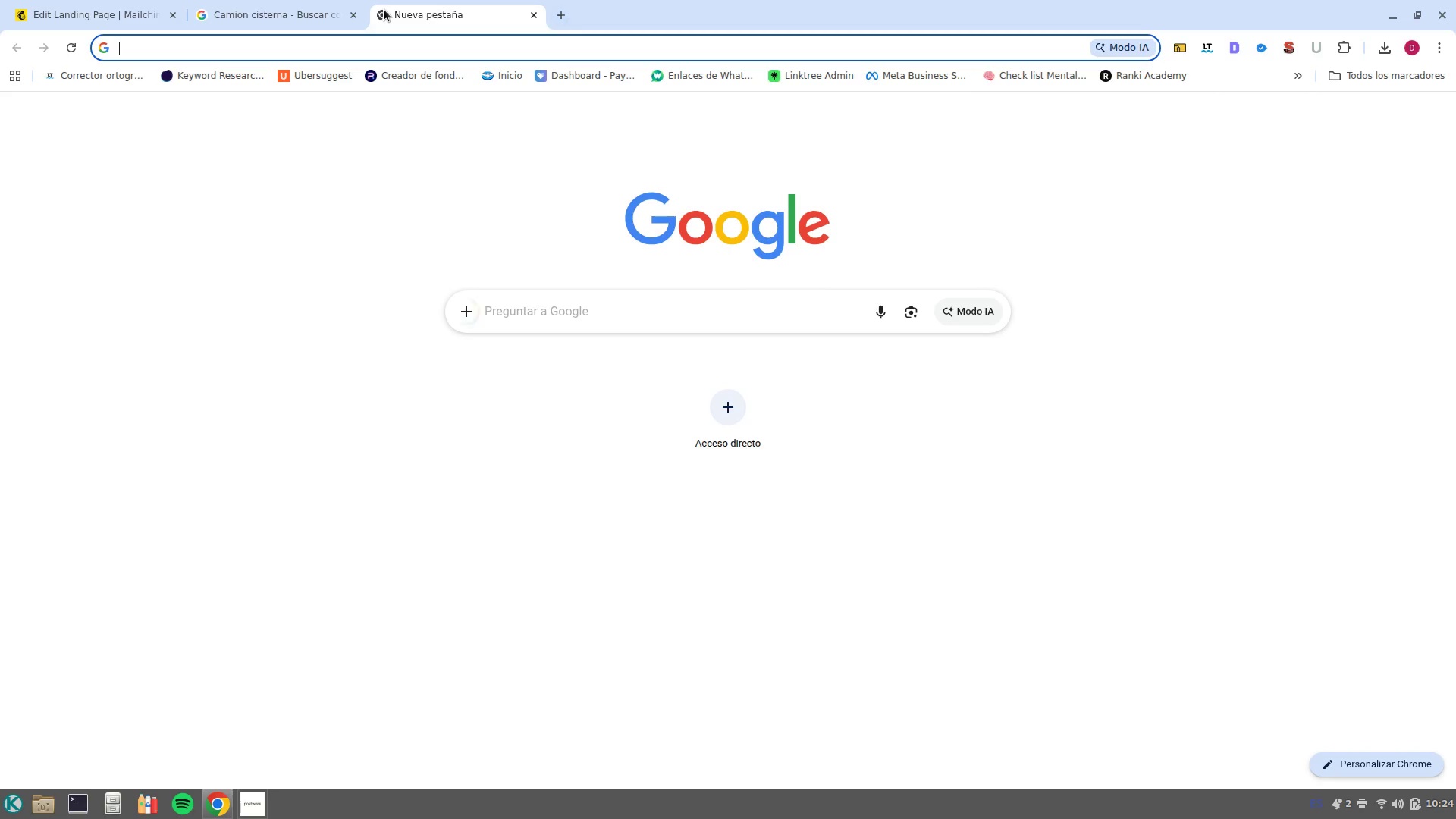 
type(sd)
key(Backspace)
key(Backspace)
key(Backspace)
type(simbolo de dinero en ong)
 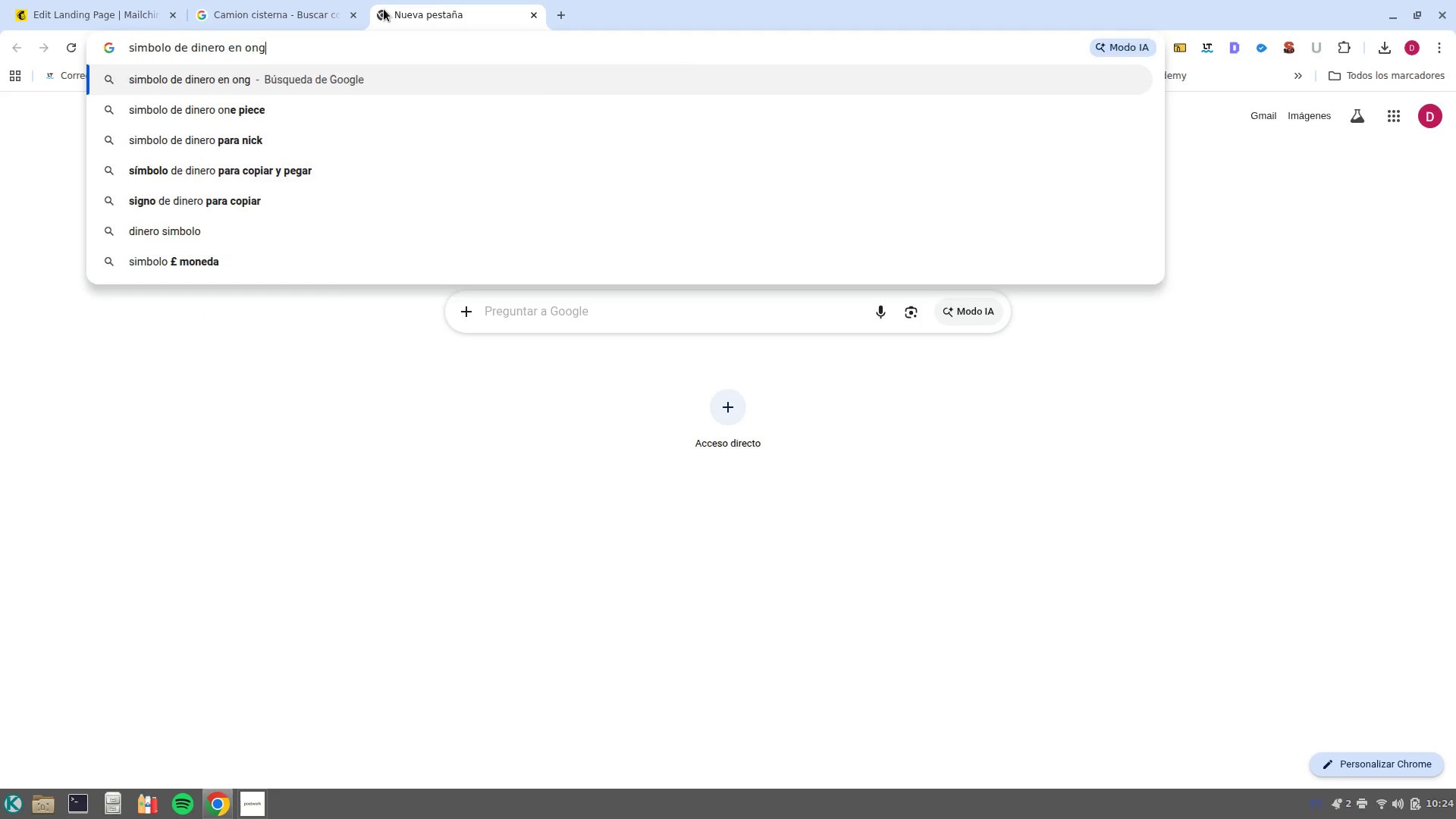 
key(Enter)
 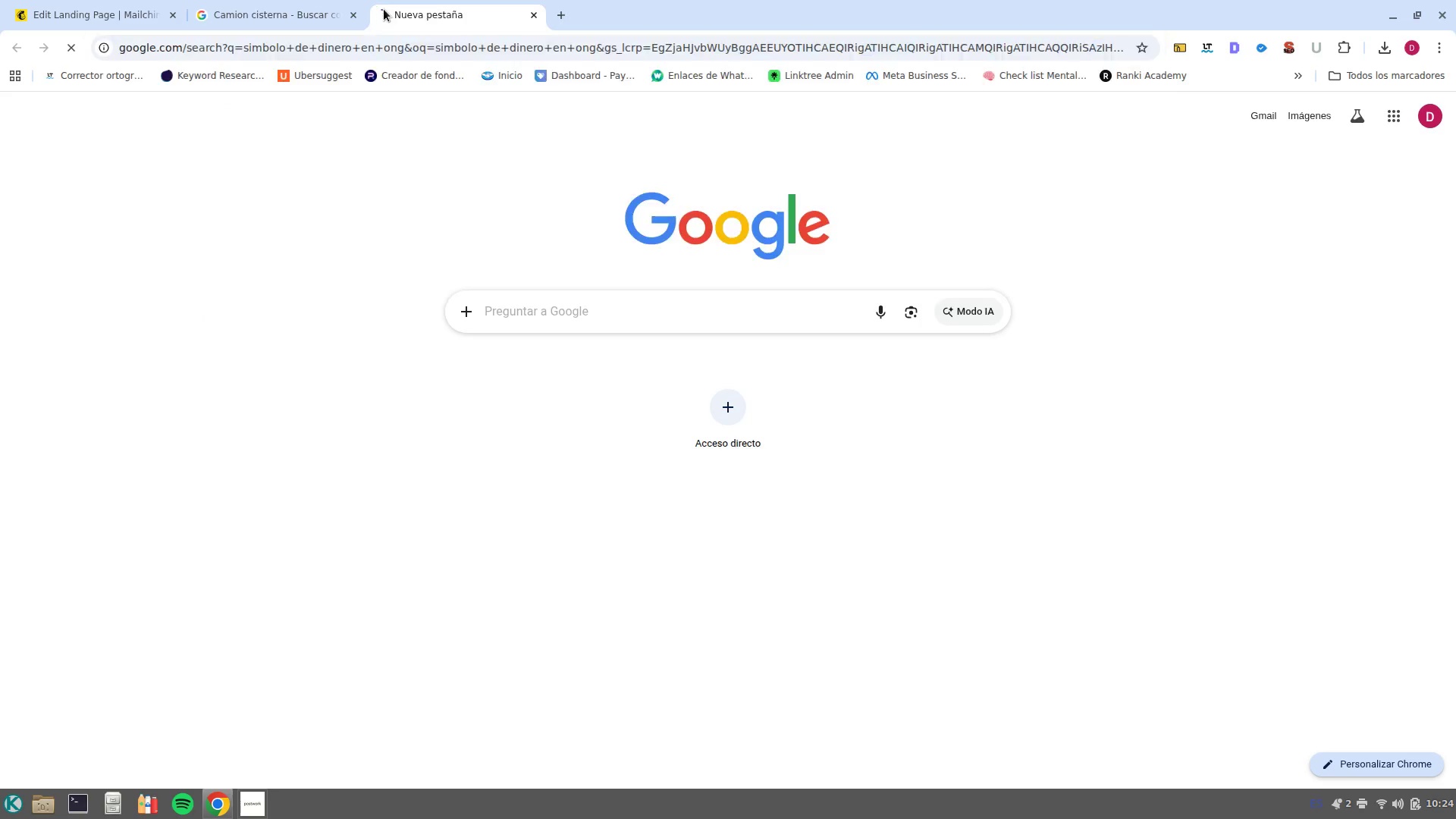 
key(Backslash)
 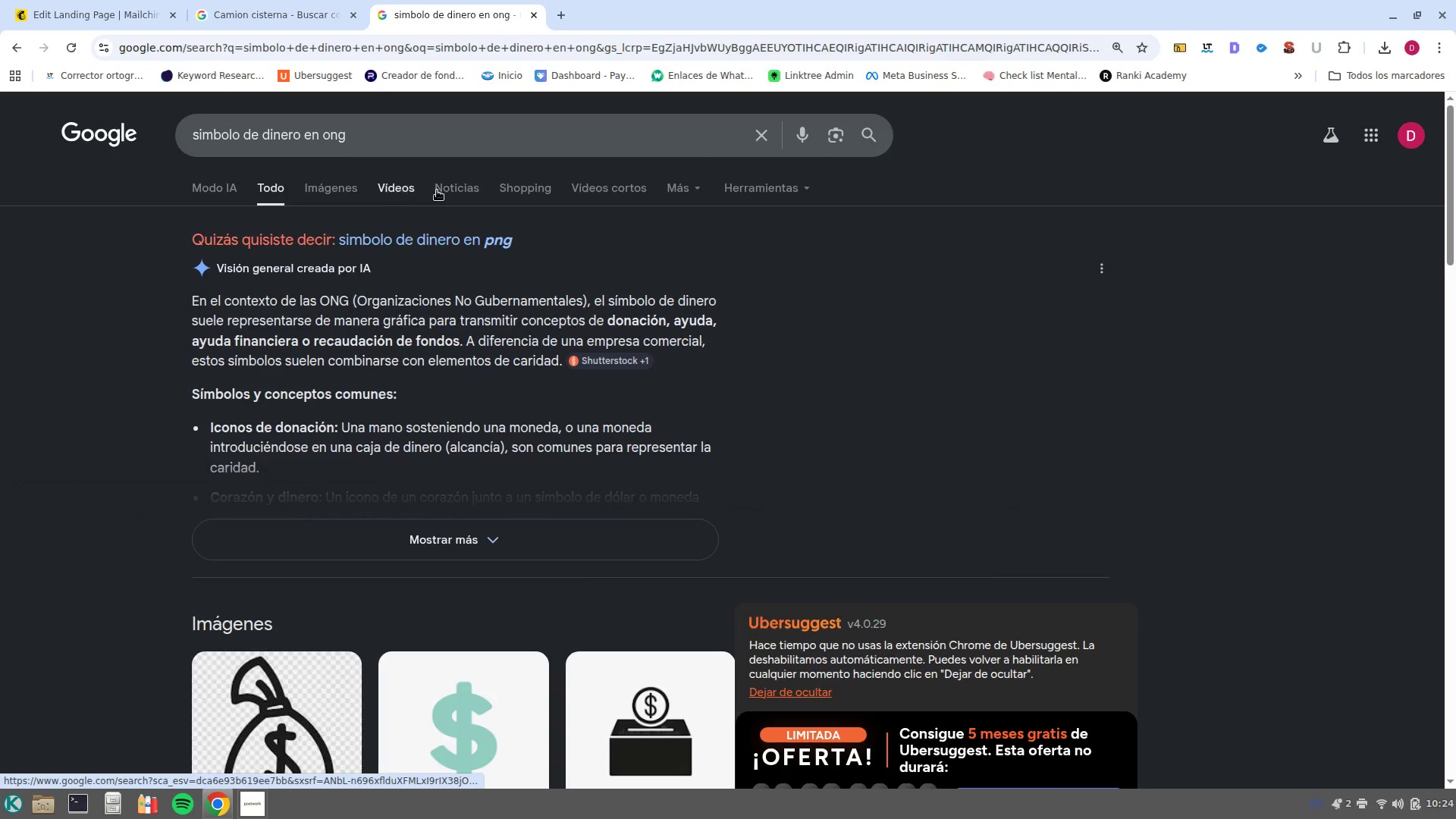 
left_click([350, 190])
 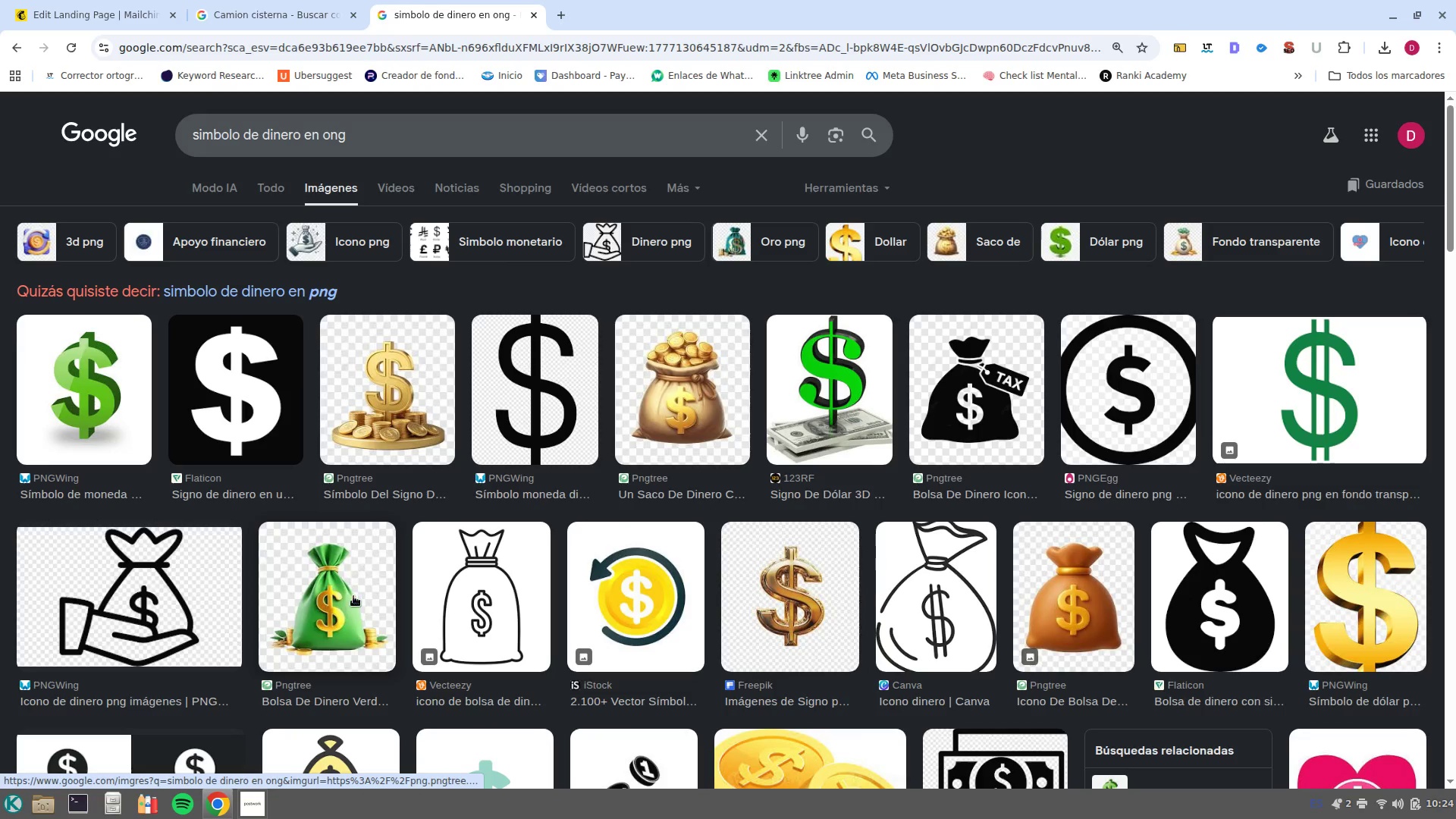 
wait(10.54)
 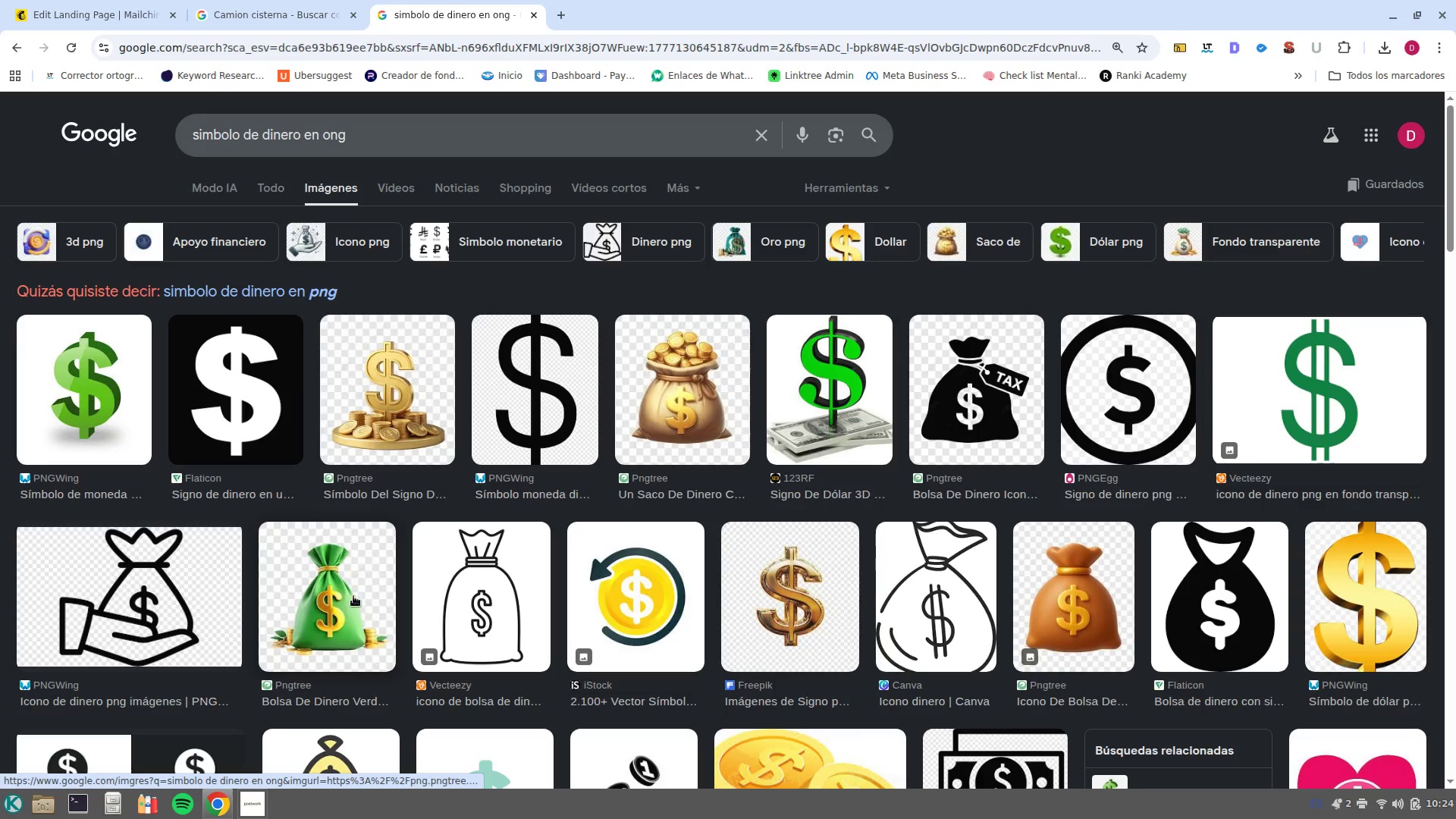 
left_click([1386, 598])
 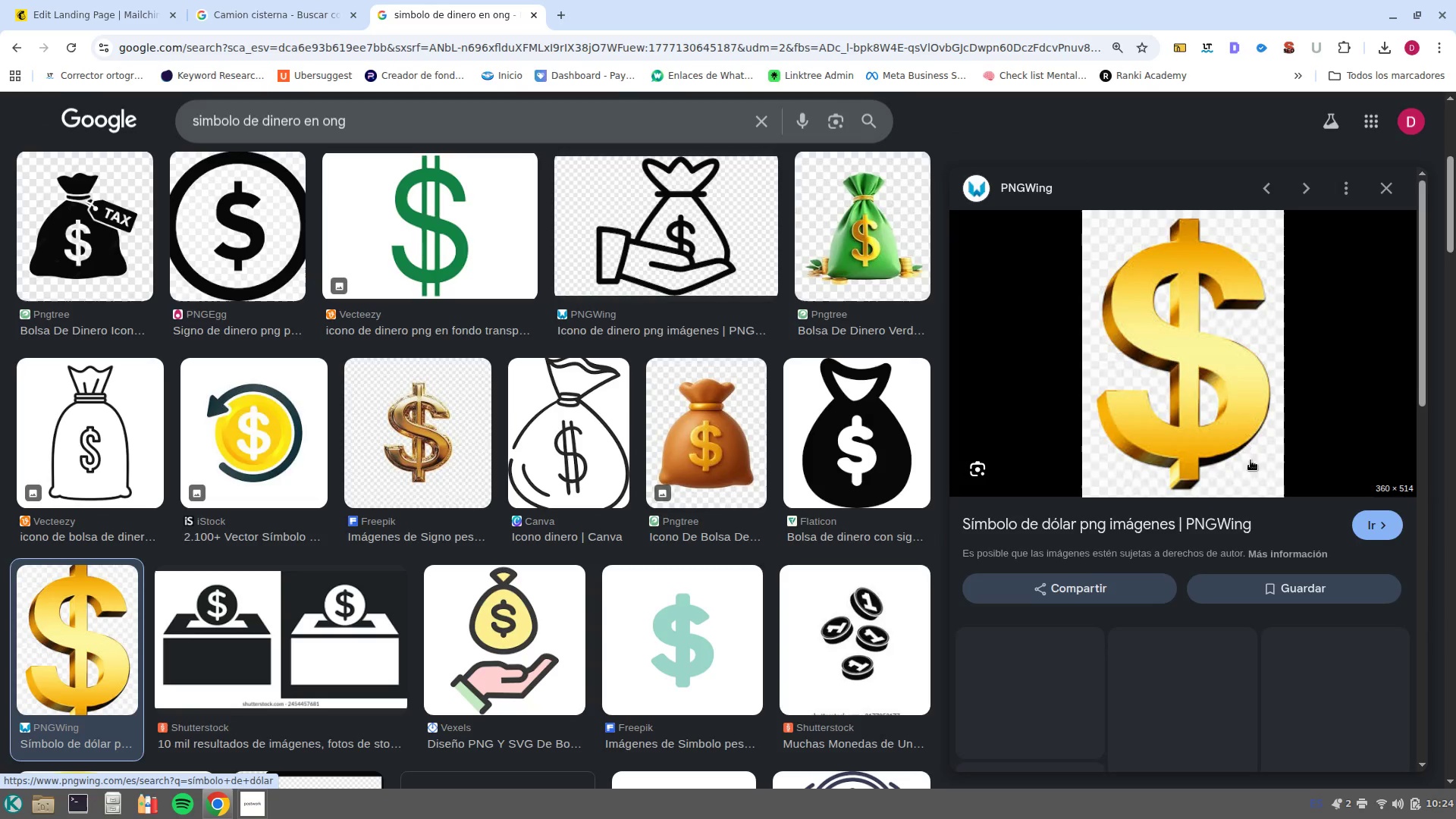 
right_click([1225, 366])
 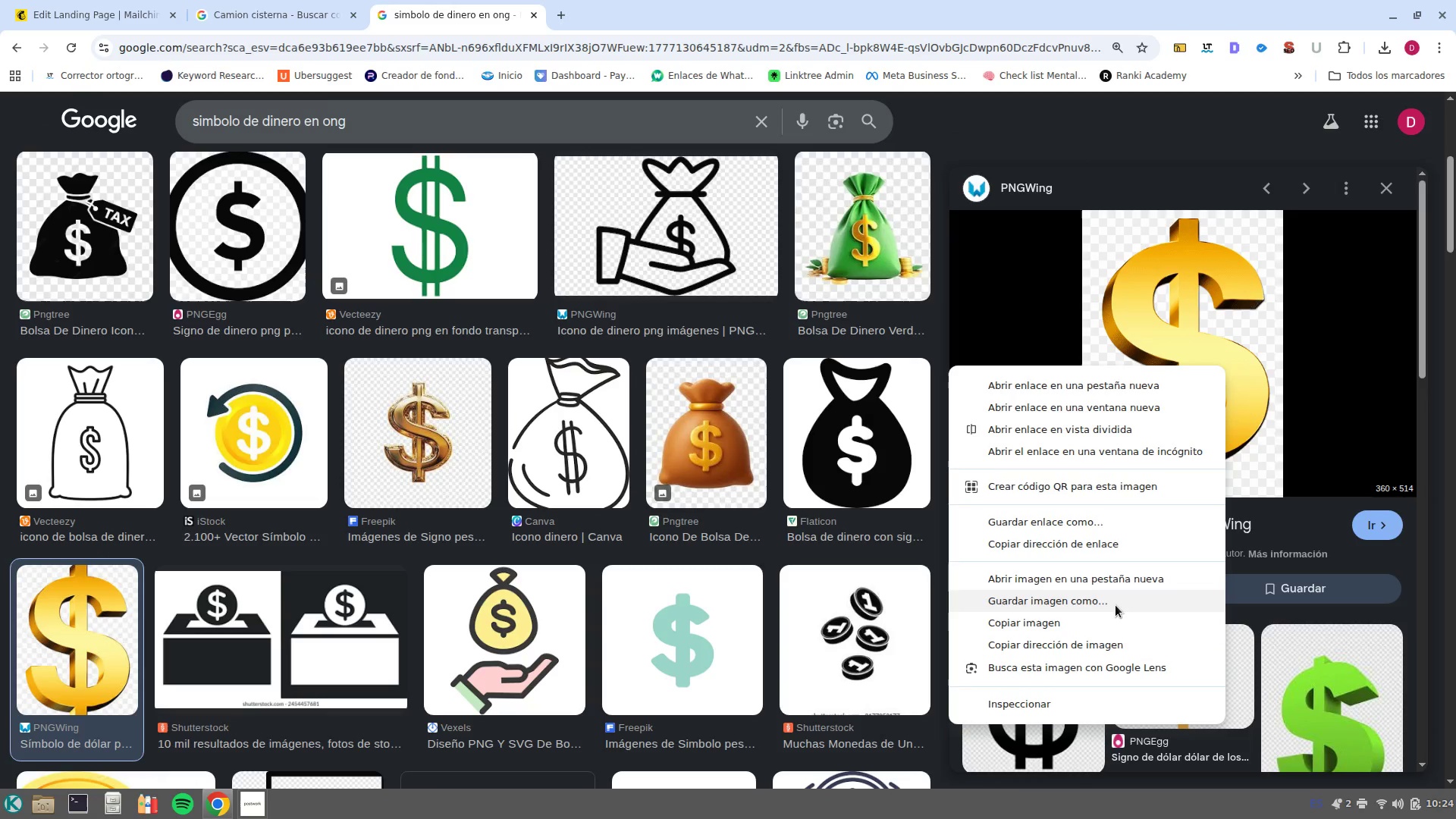 
left_click([1114, 604])
 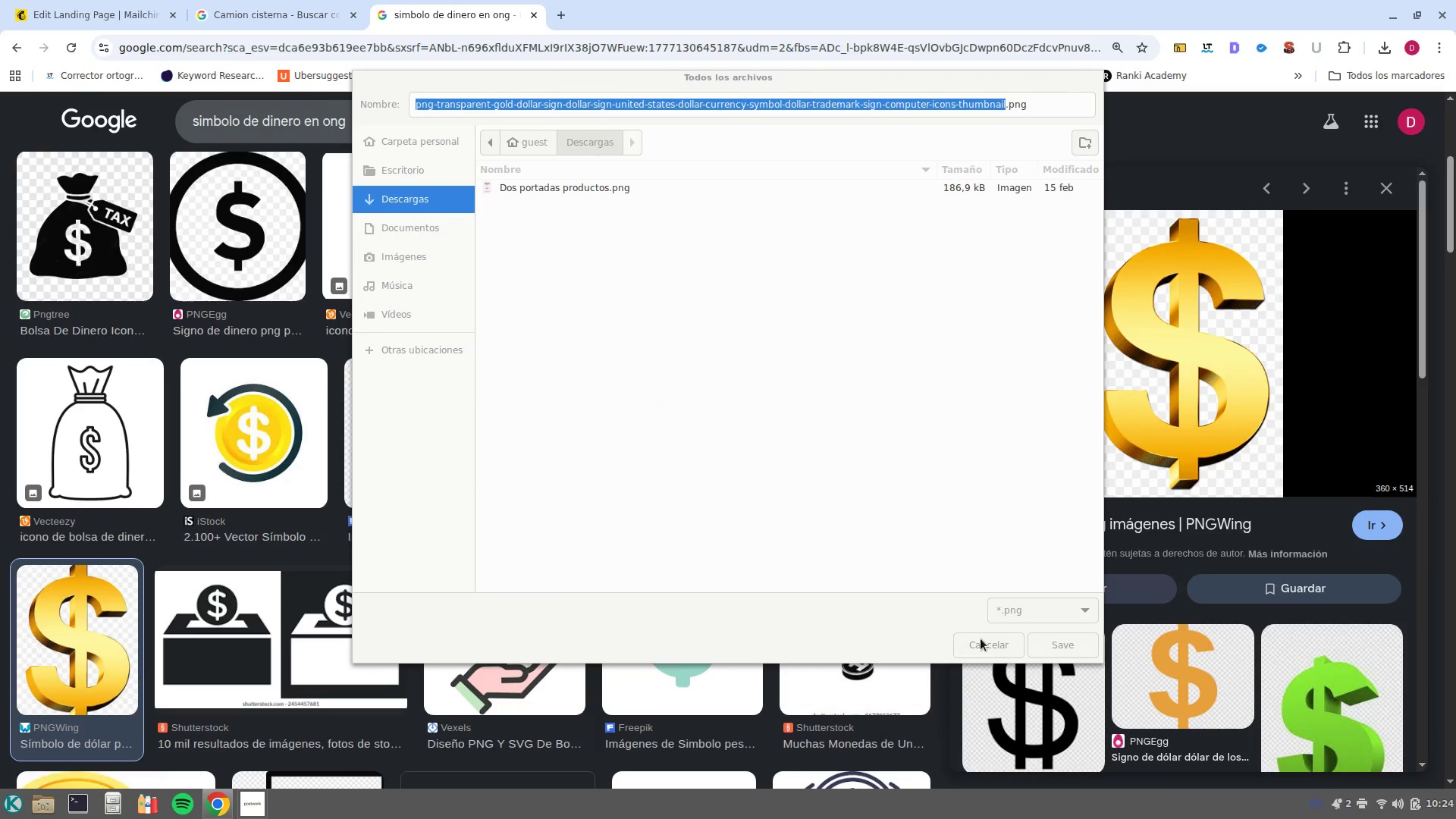 
left_click([1026, 644])
 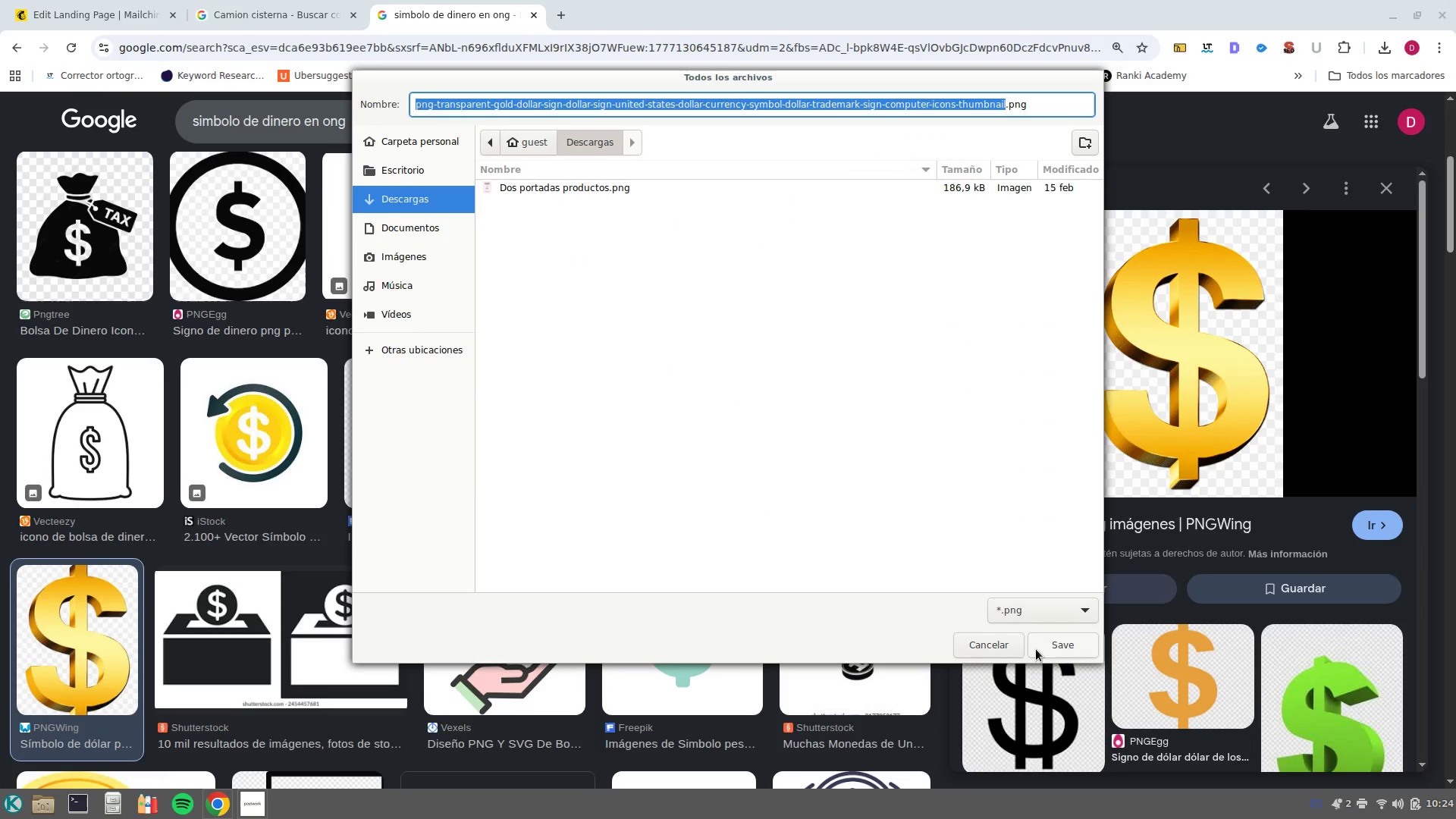 
left_click([1037, 651])
 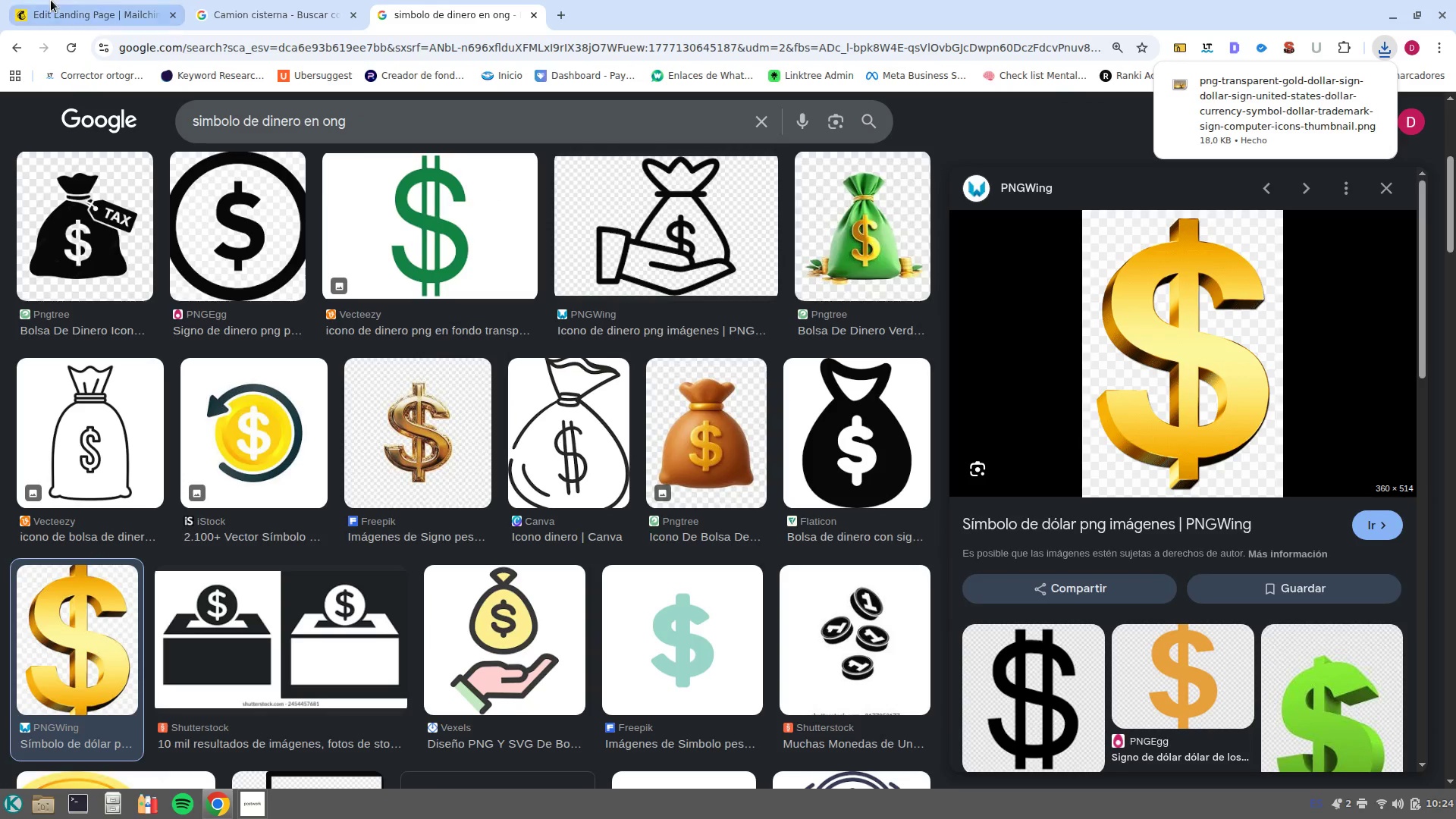 
left_click([66, 0])
 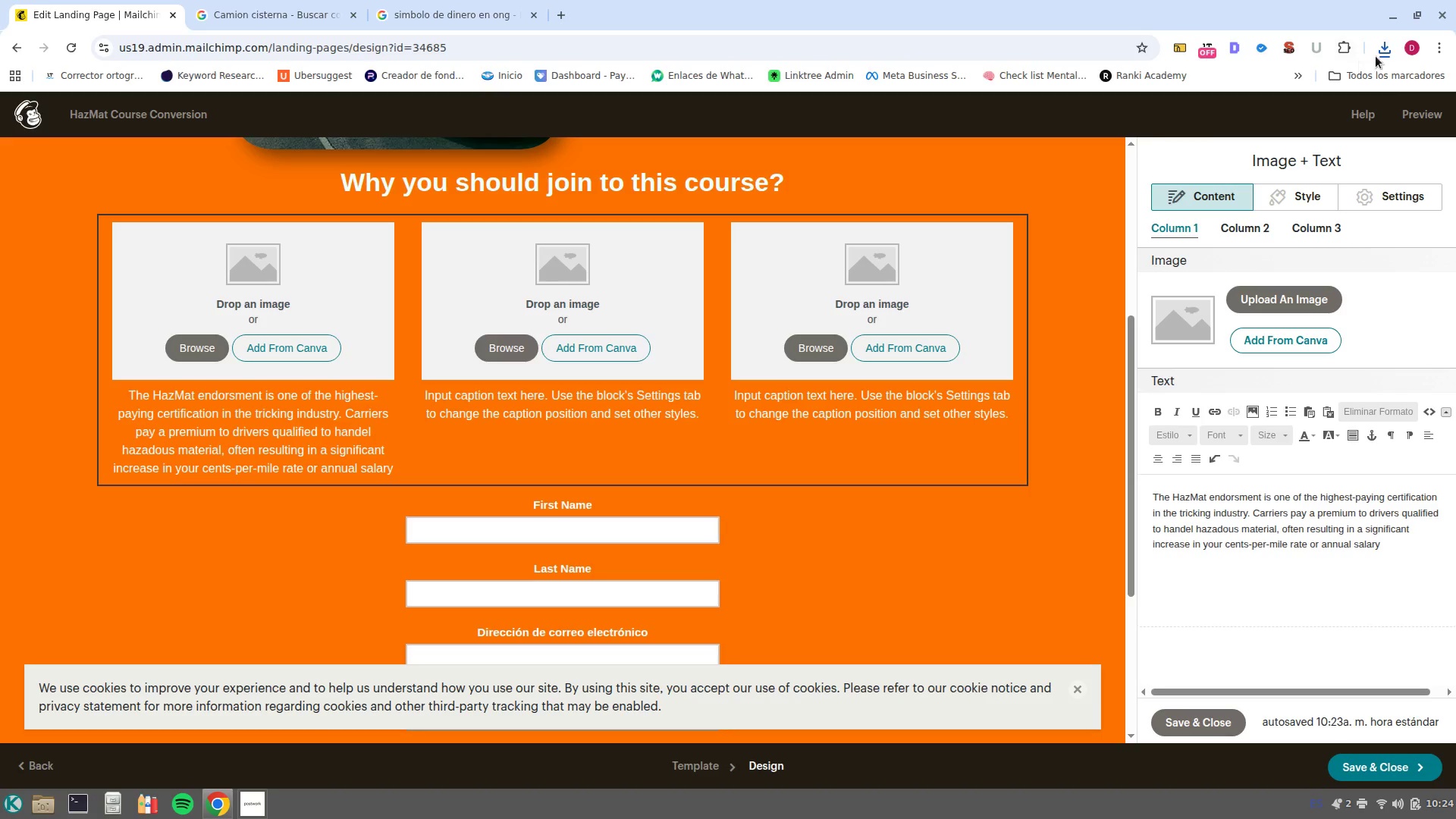 
left_click([1382, 56])
 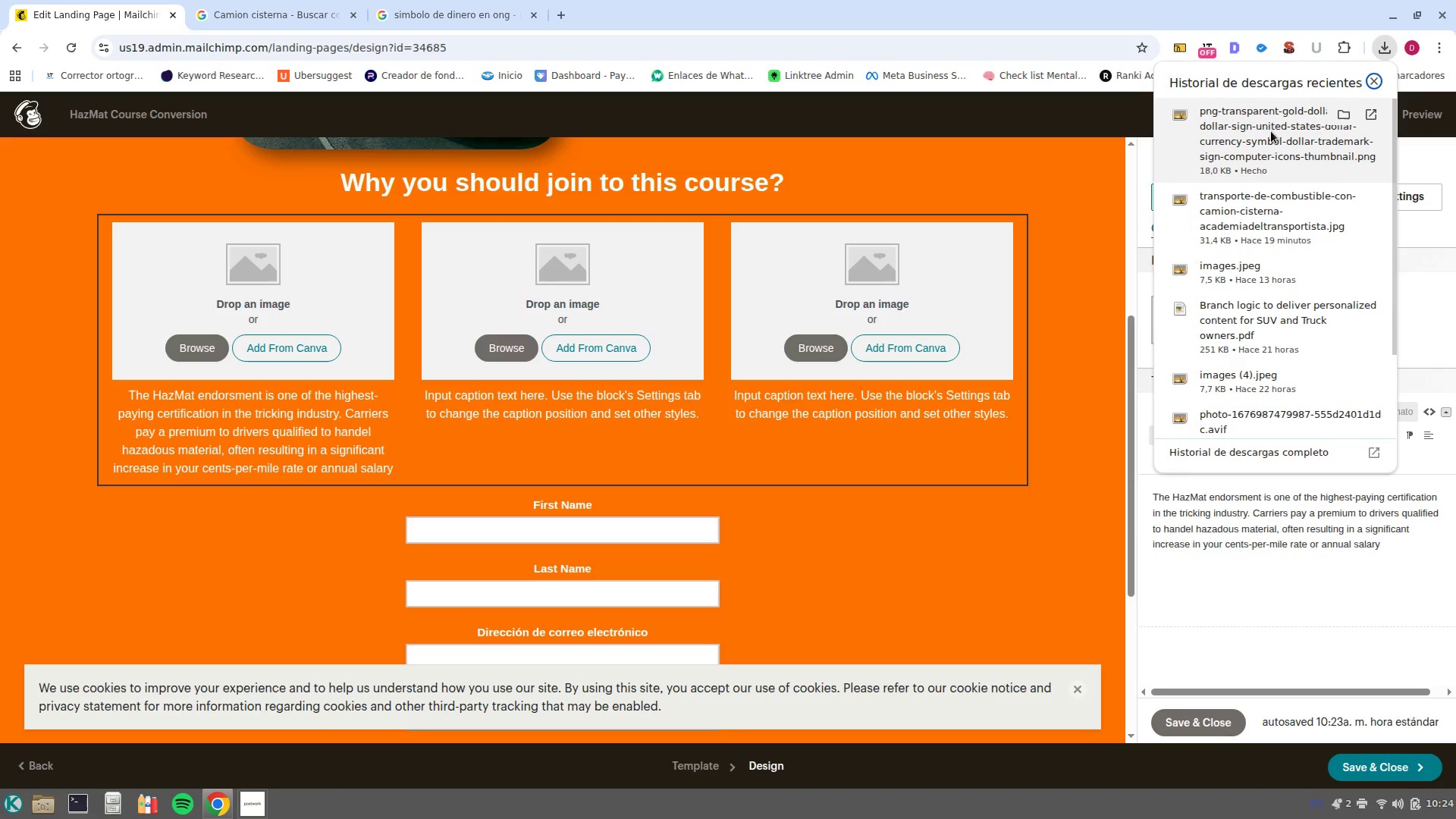 
left_click_drag(start_coordinate=[1271, 131], to_coordinate=[306, 296])
 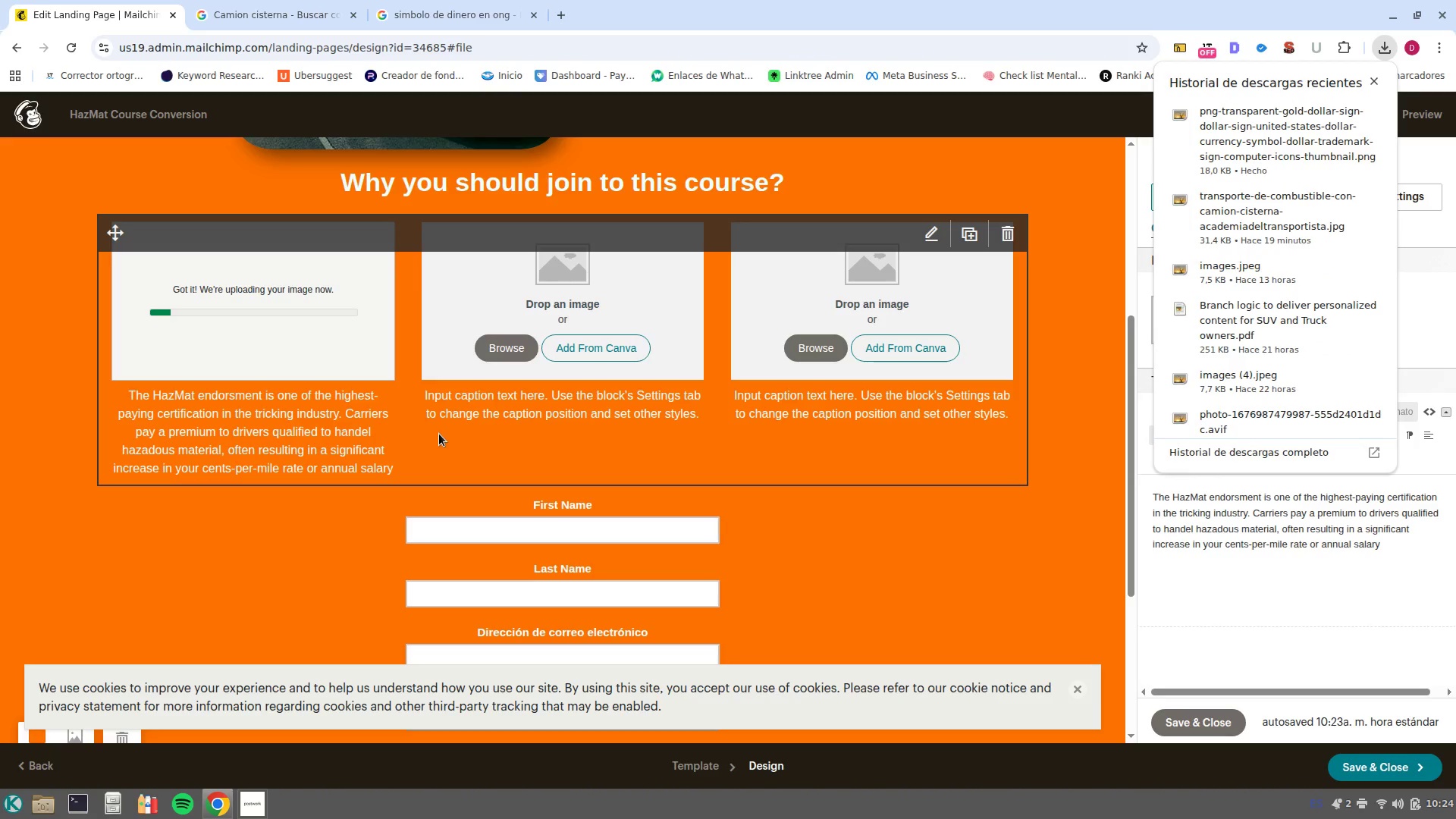 
wait(8.87)
 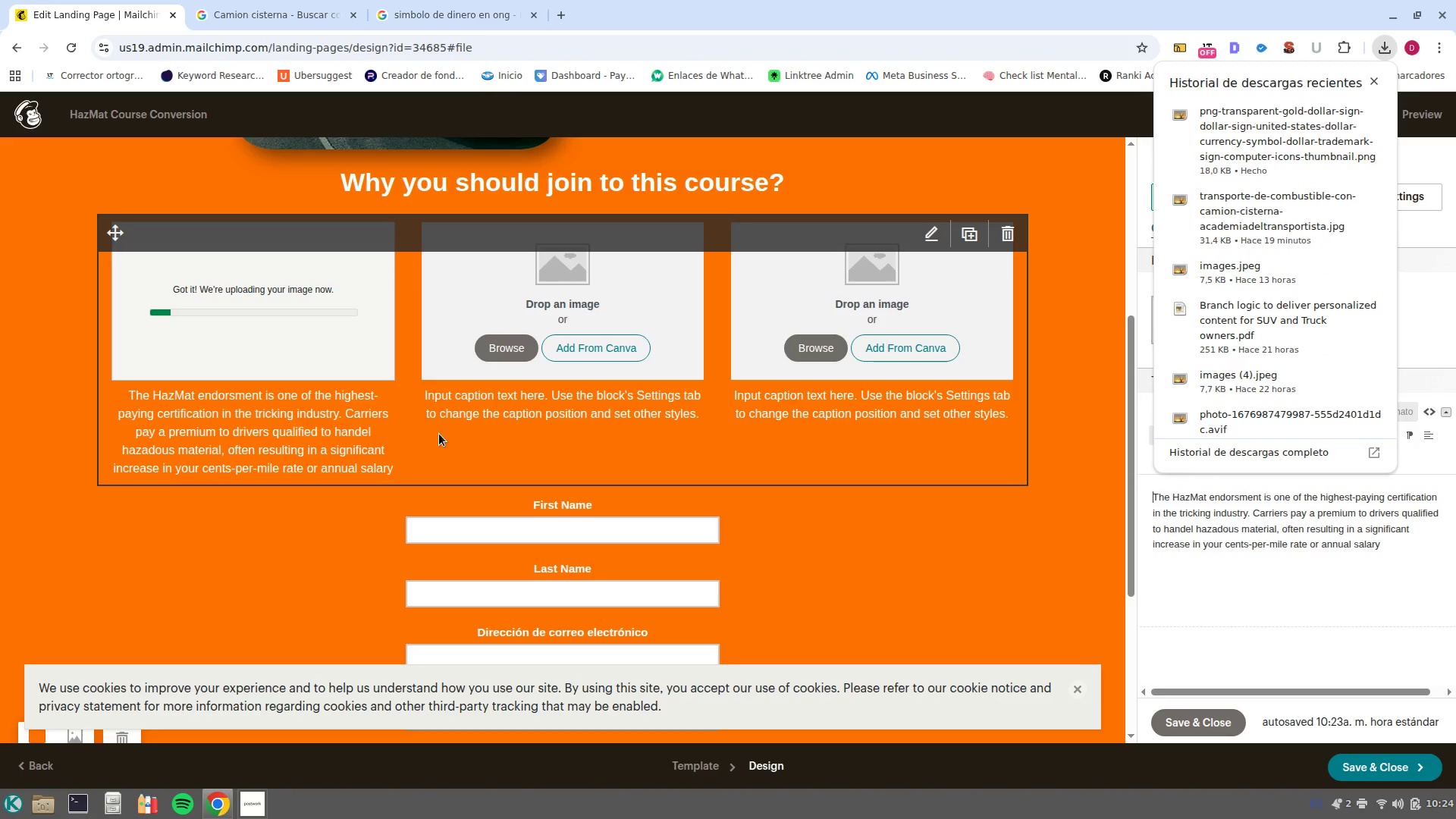 
key(Control+Z)
 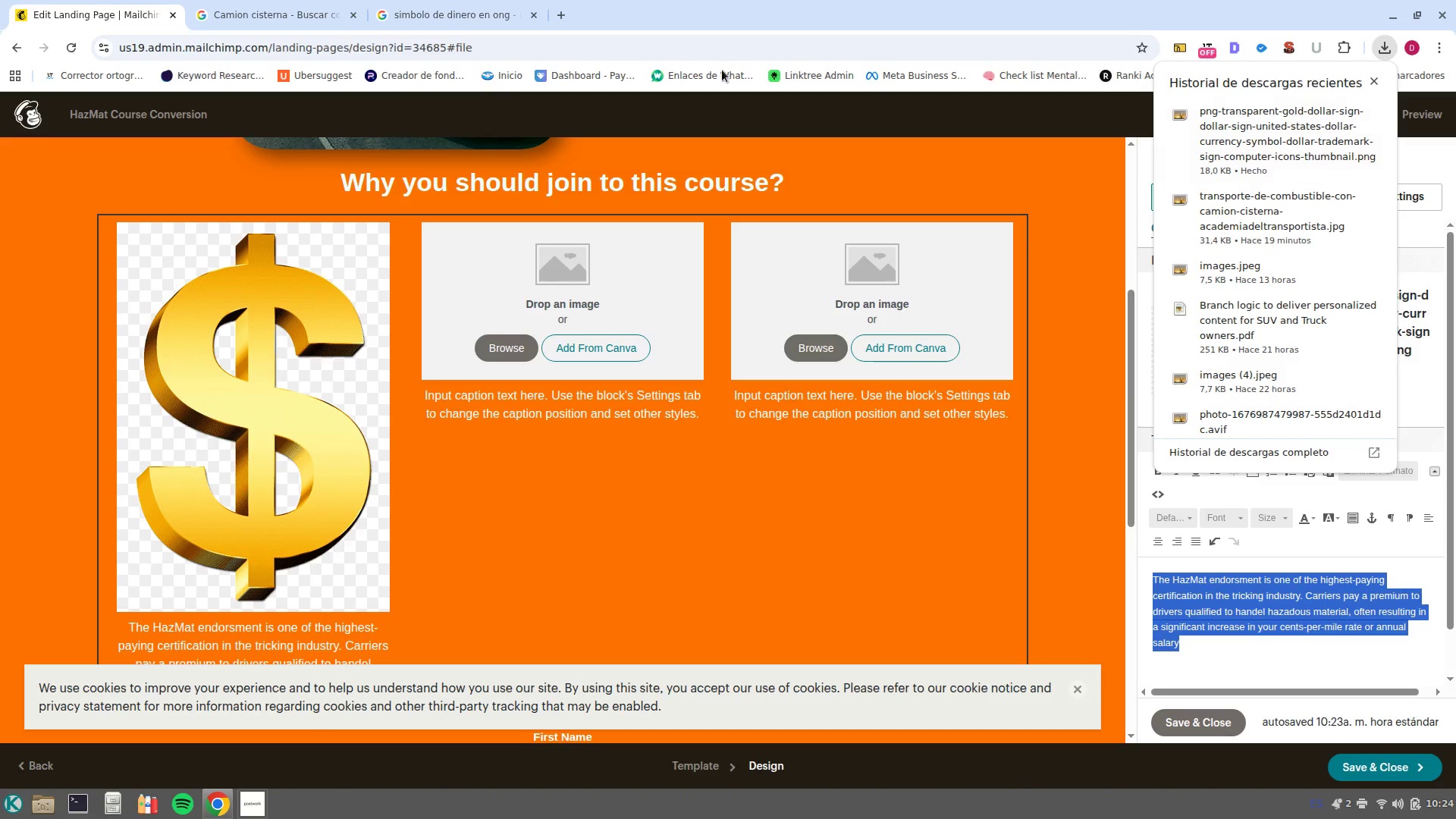 
left_click([289, 439])
 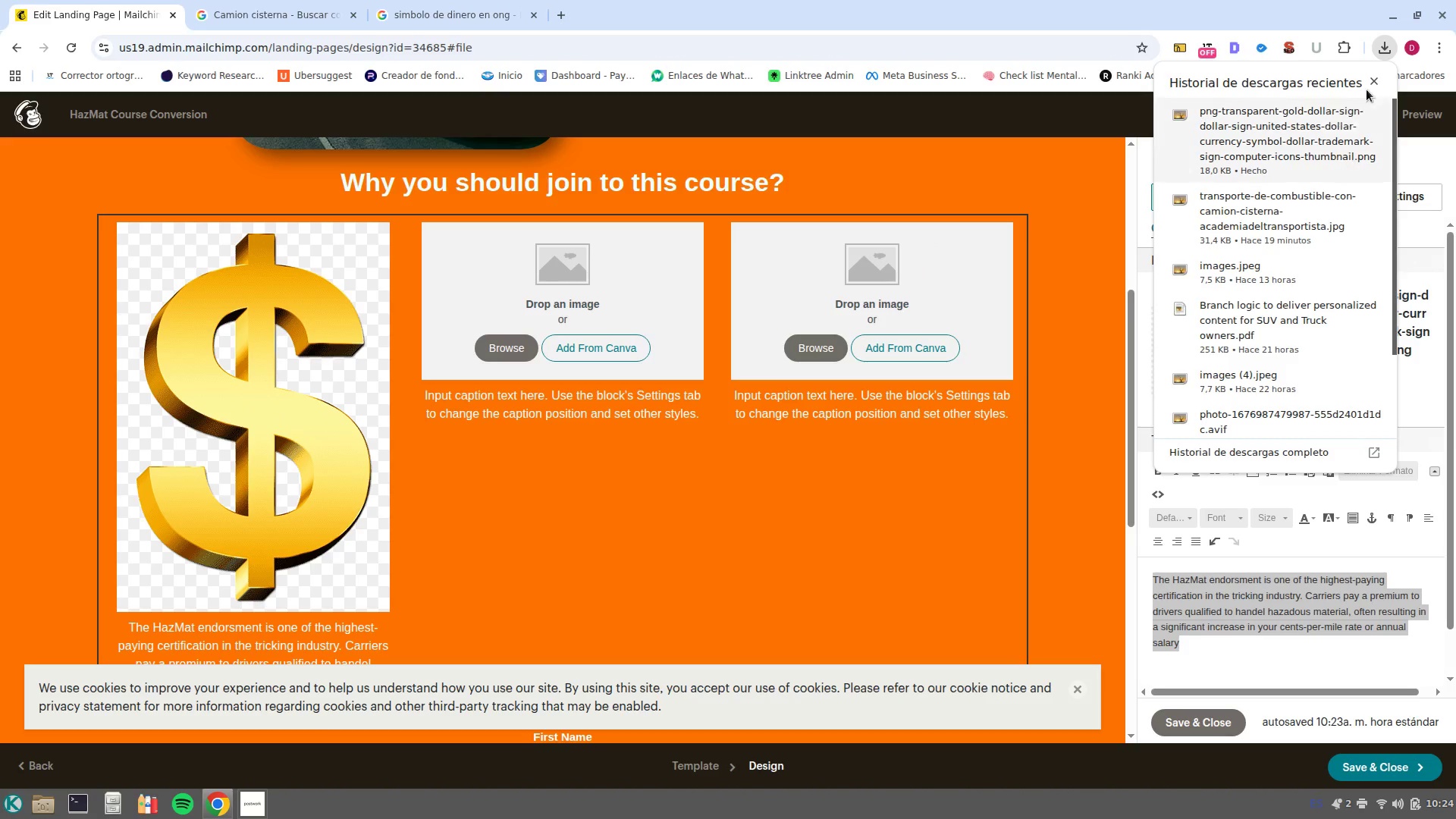 
left_click([1370, 82])
 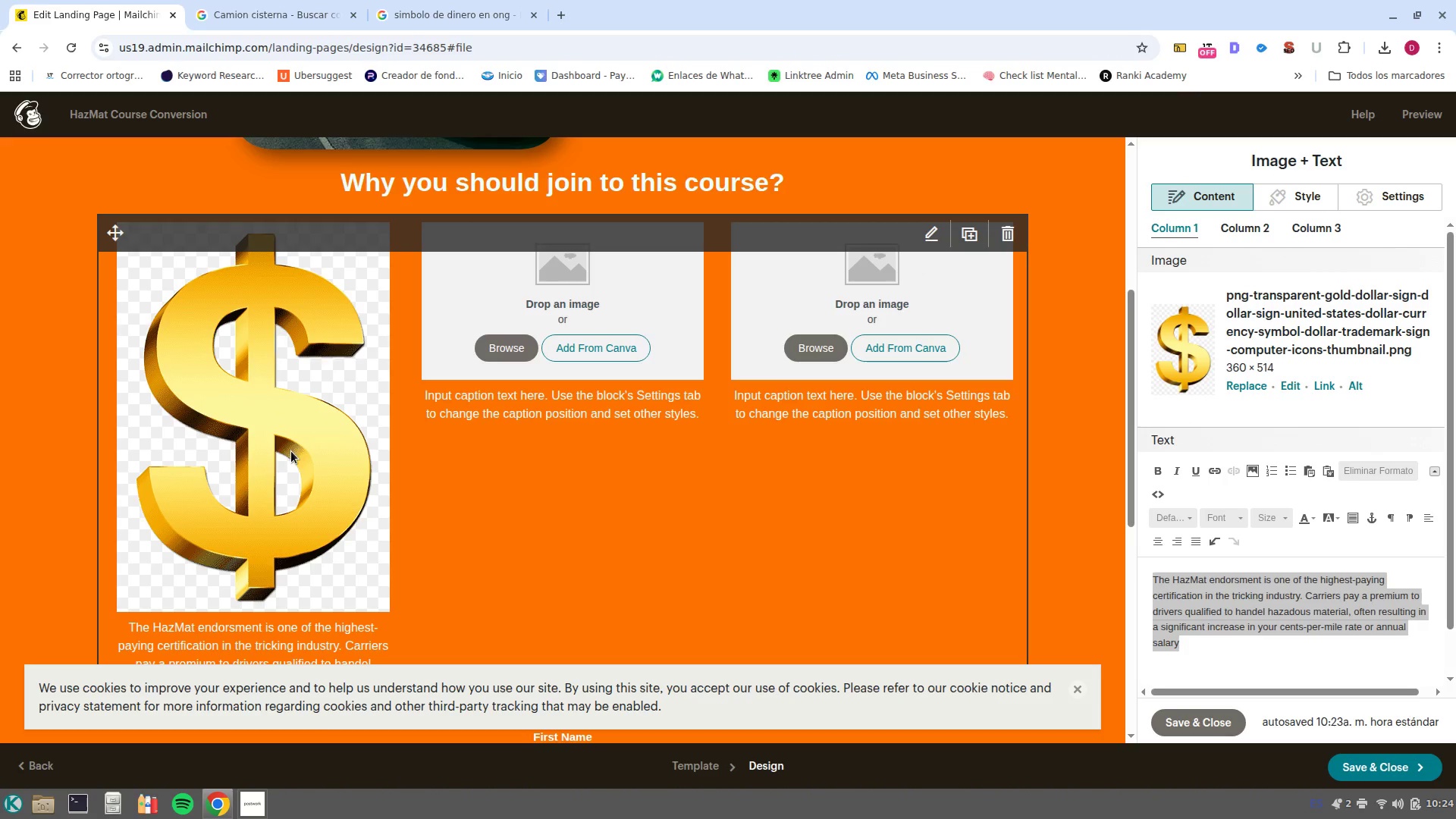 
left_click([274, 454])
 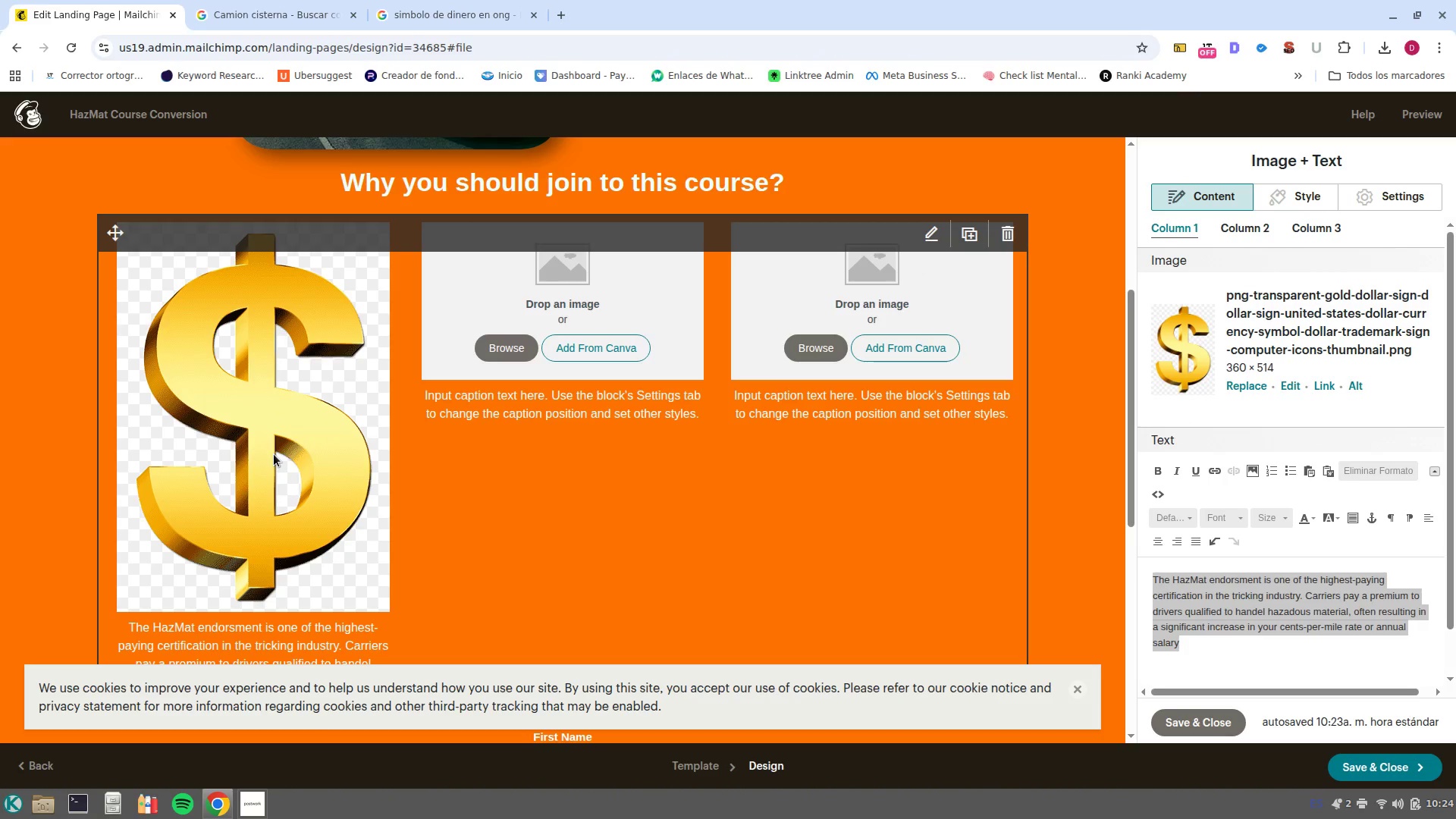 
left_click([308, 451])
 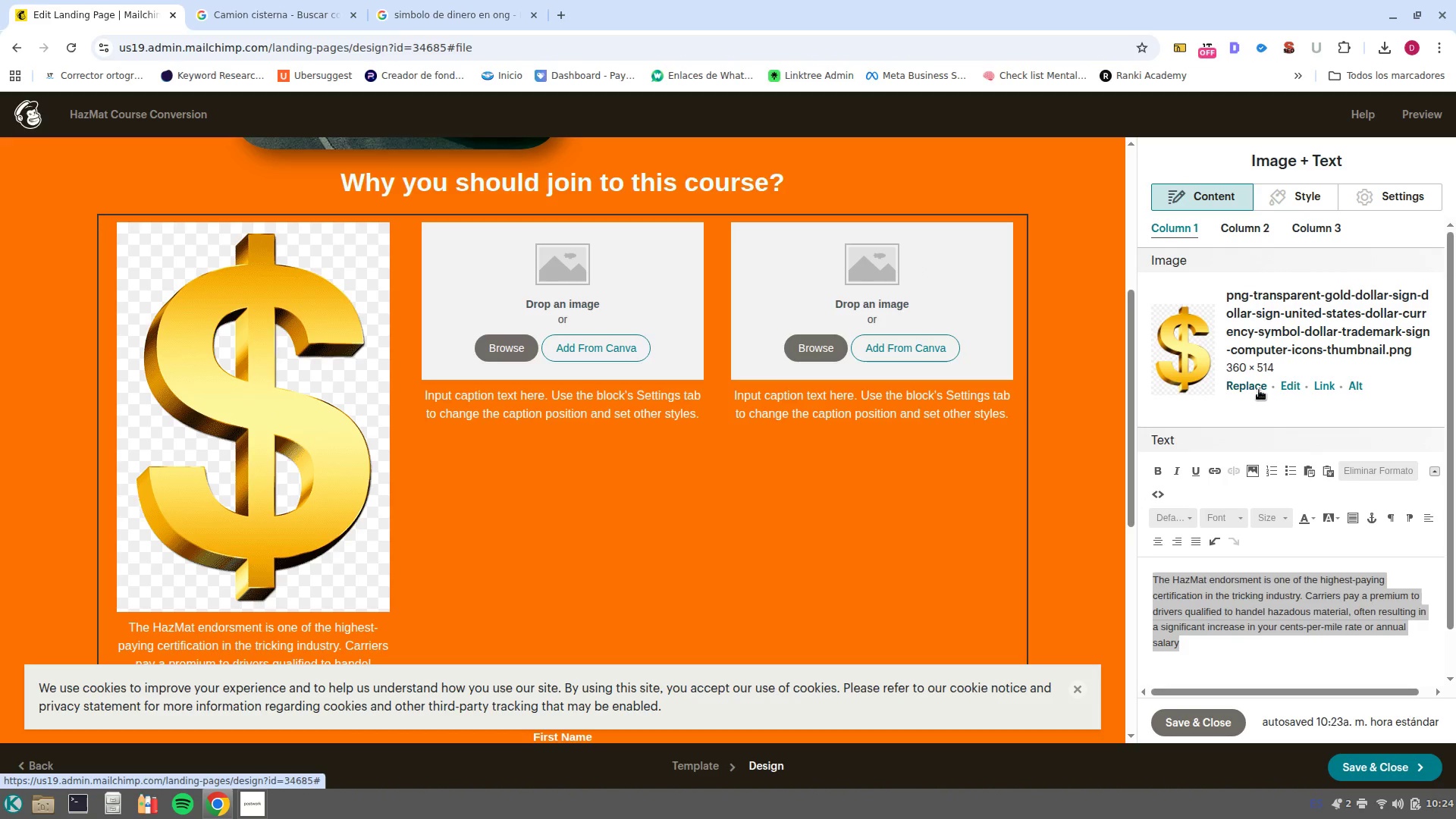 
left_click([1259, 390])
 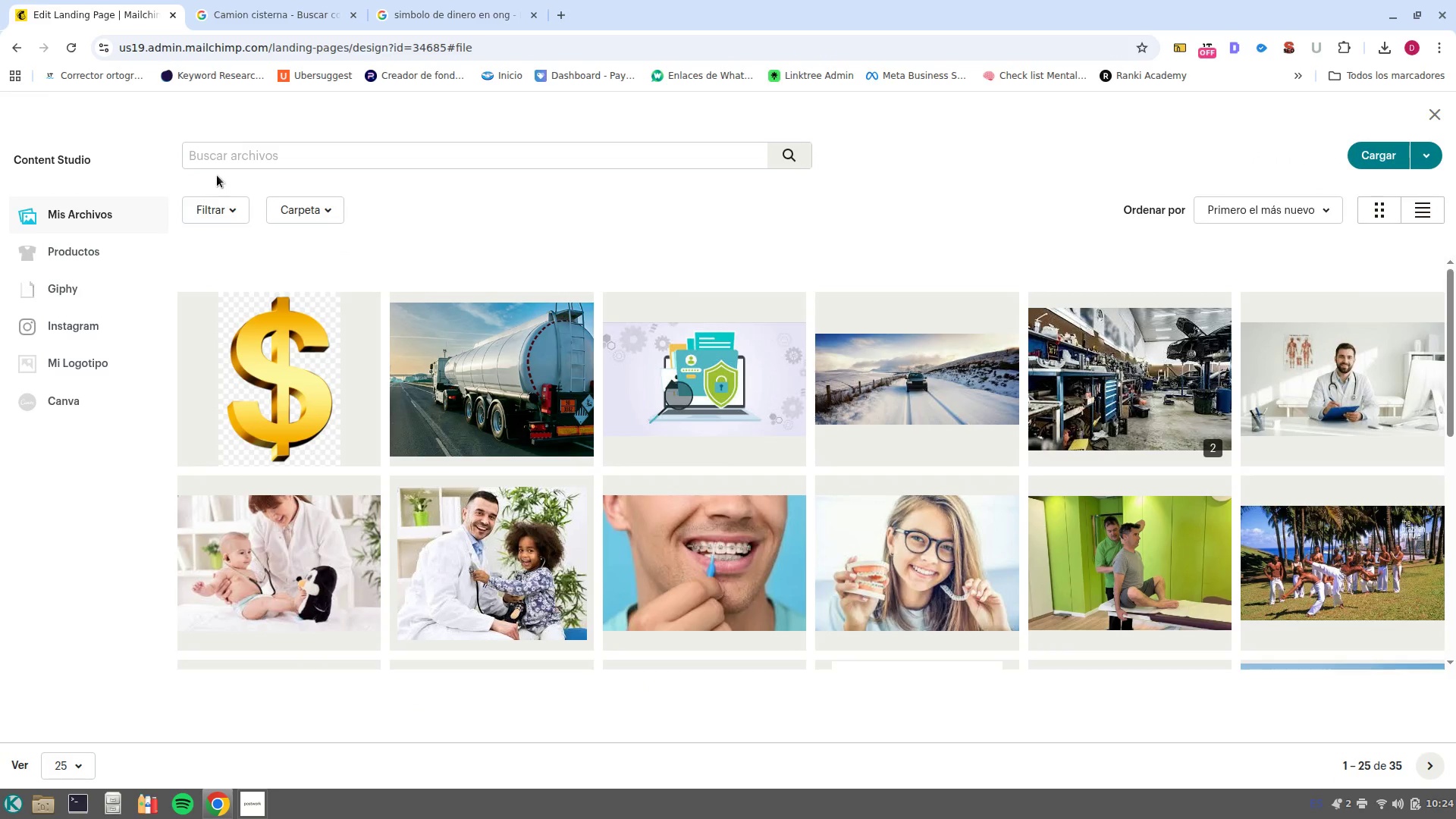 
left_click([1438, 111])
 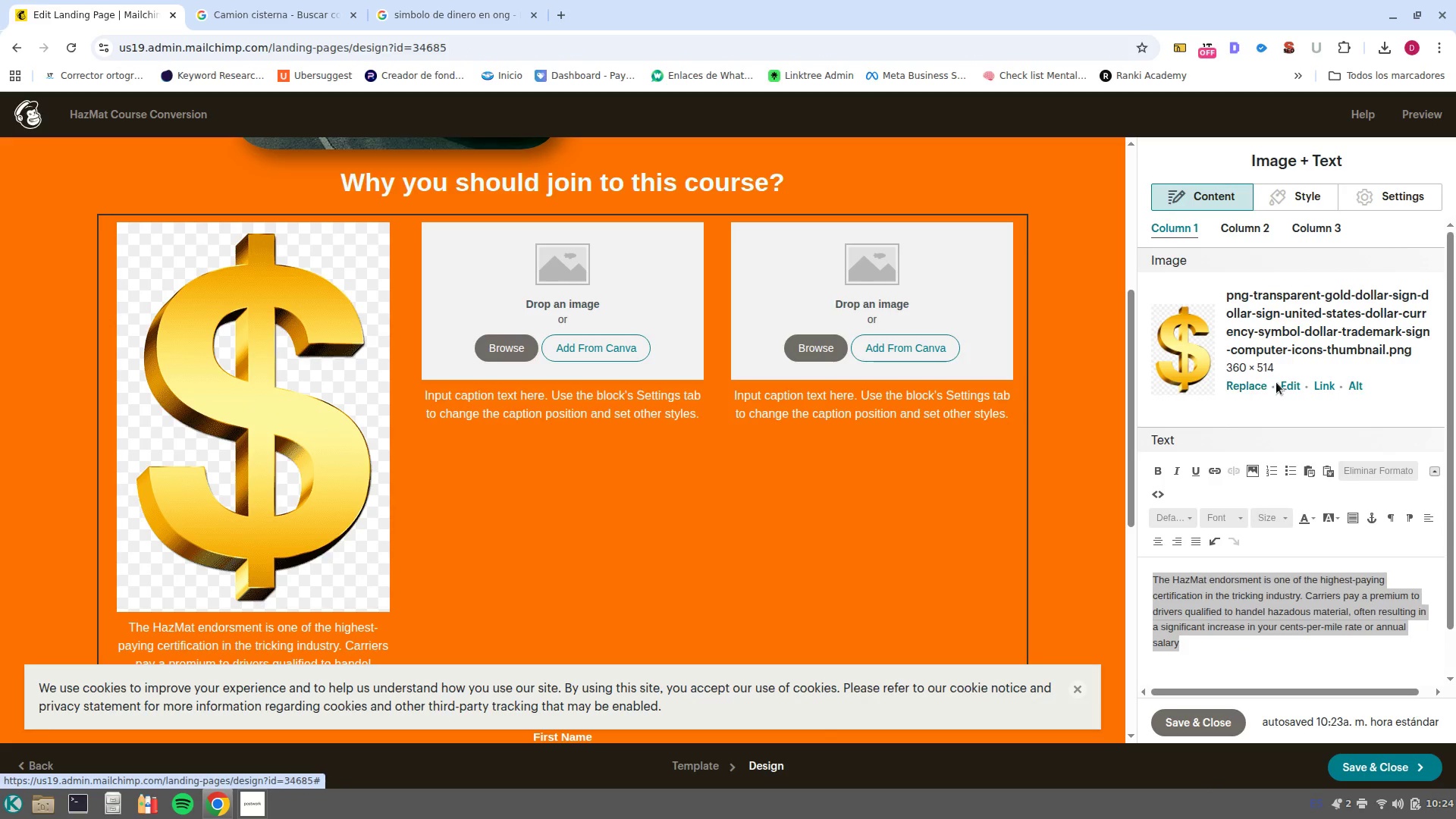 
left_click([258, 536])
 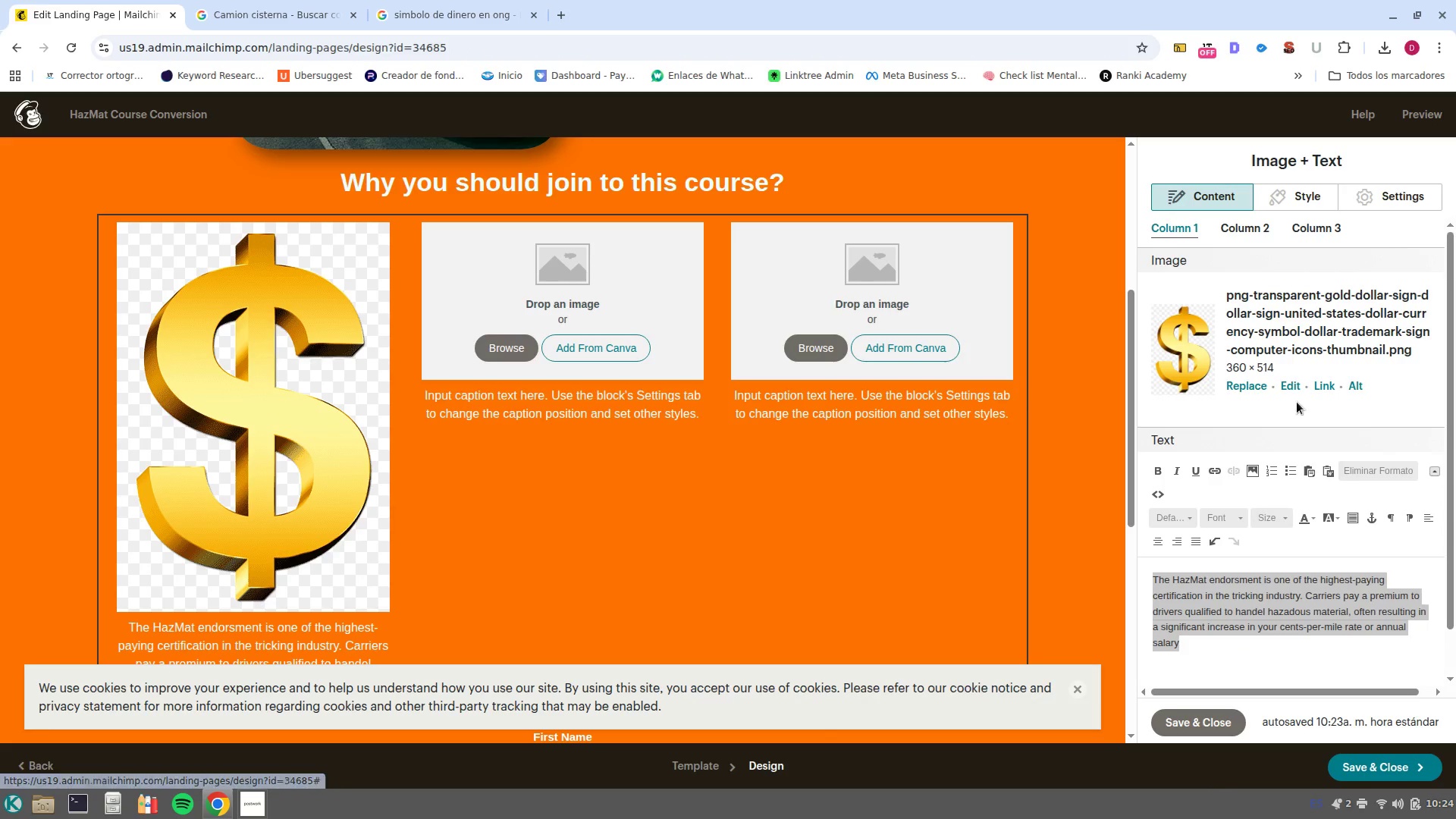 
left_click([1192, 378])
 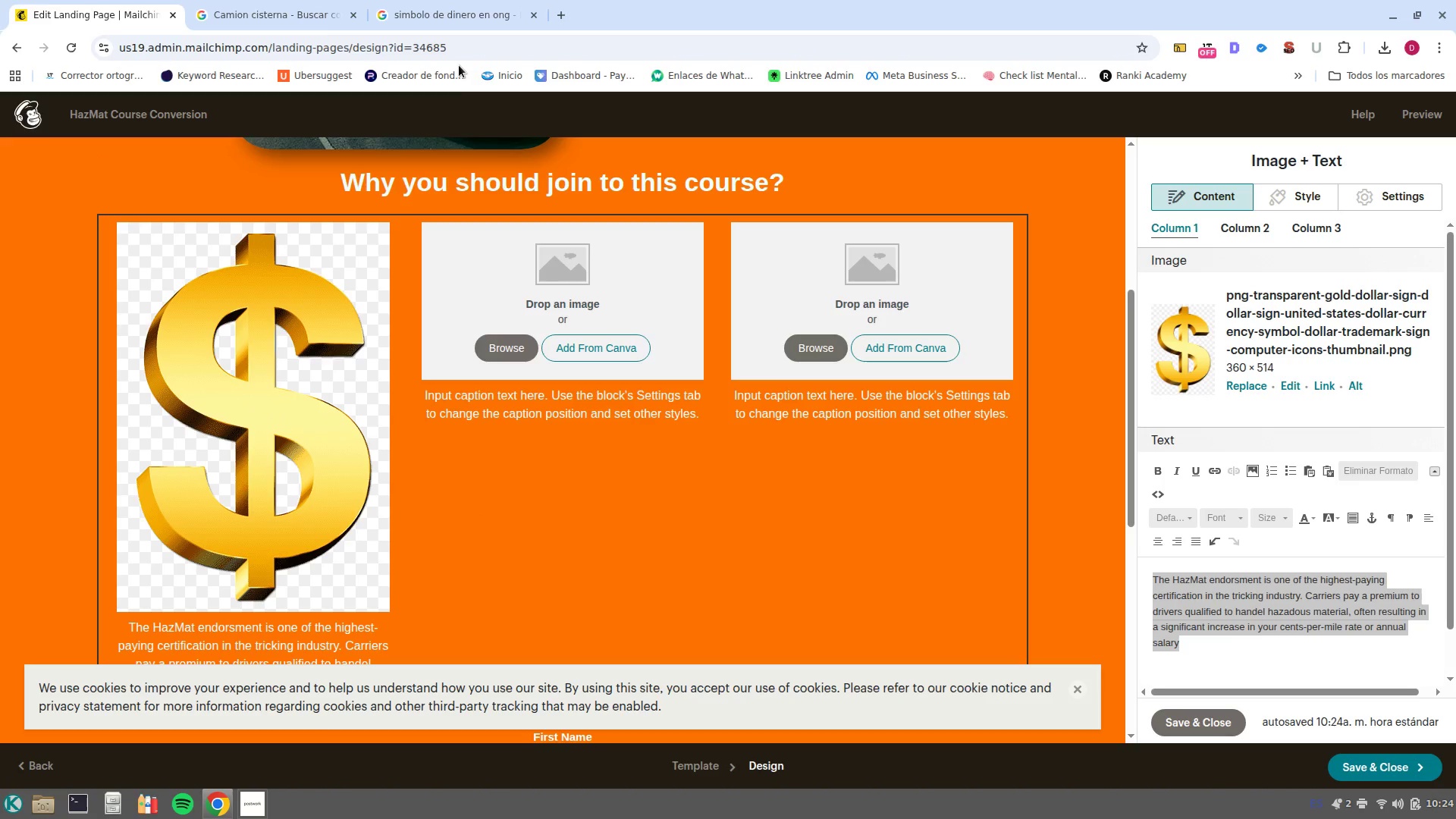 
left_click([441, 11])
 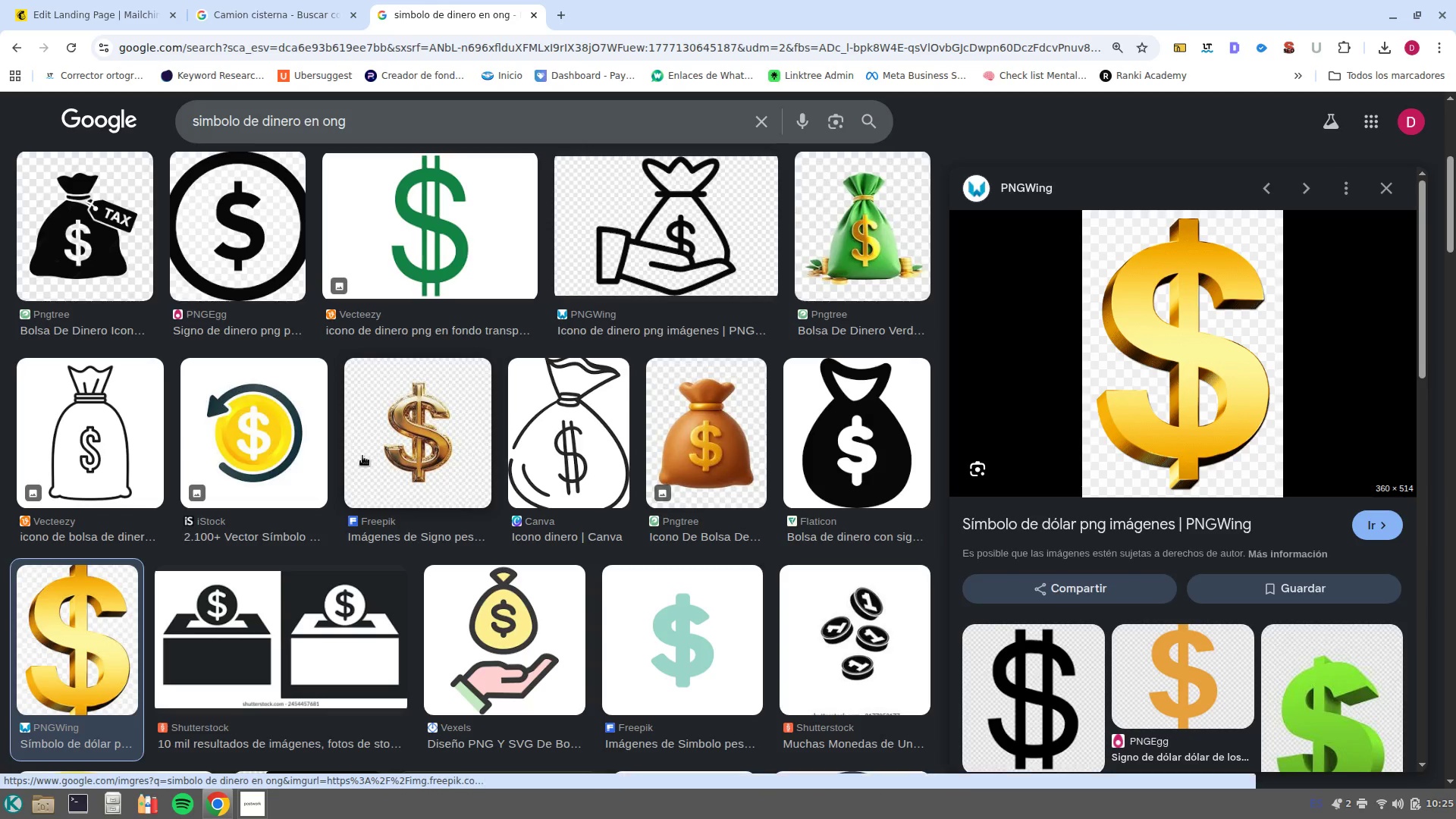 
left_click([445, 441])
 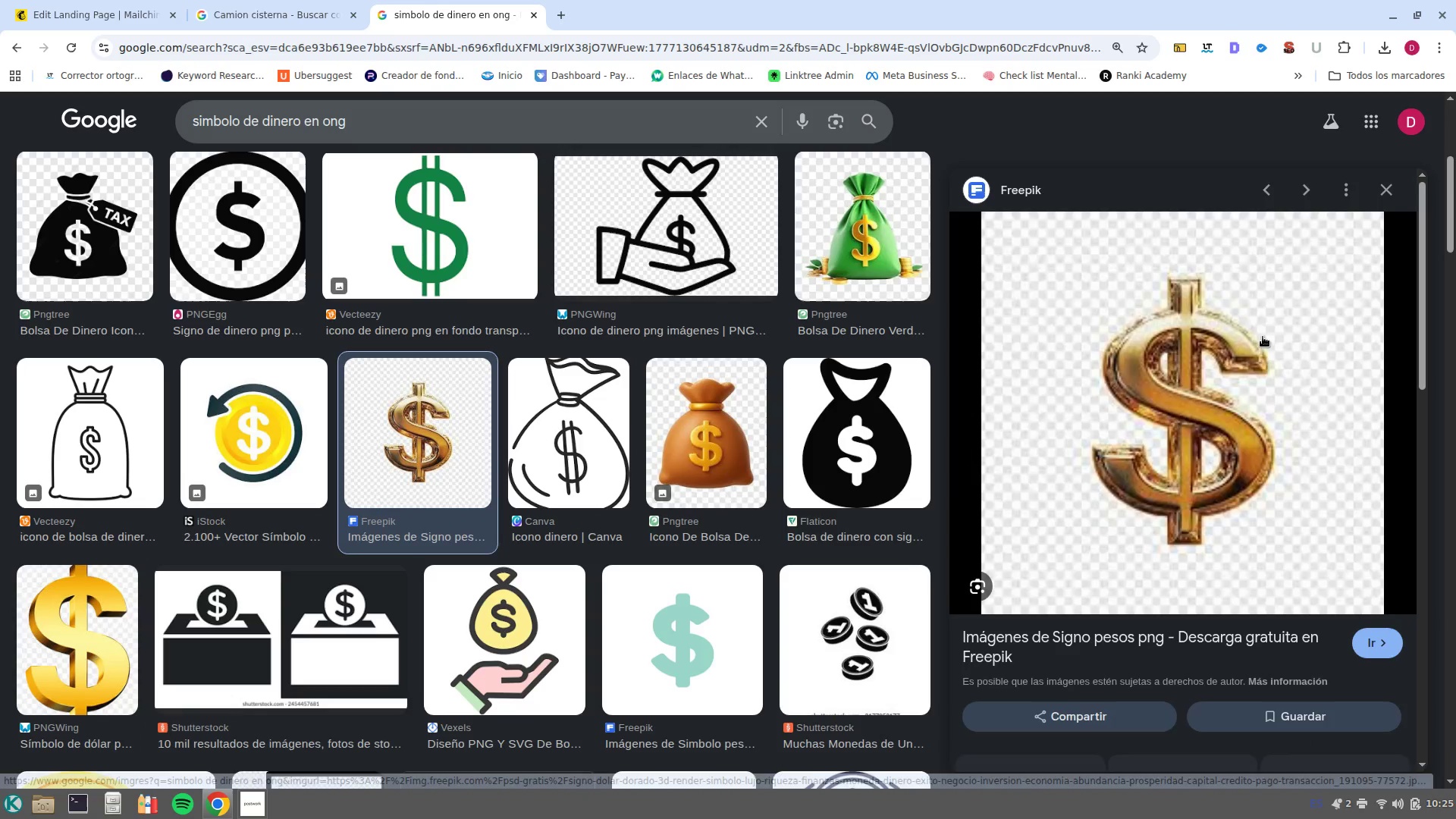 
left_click([1150, 347])
 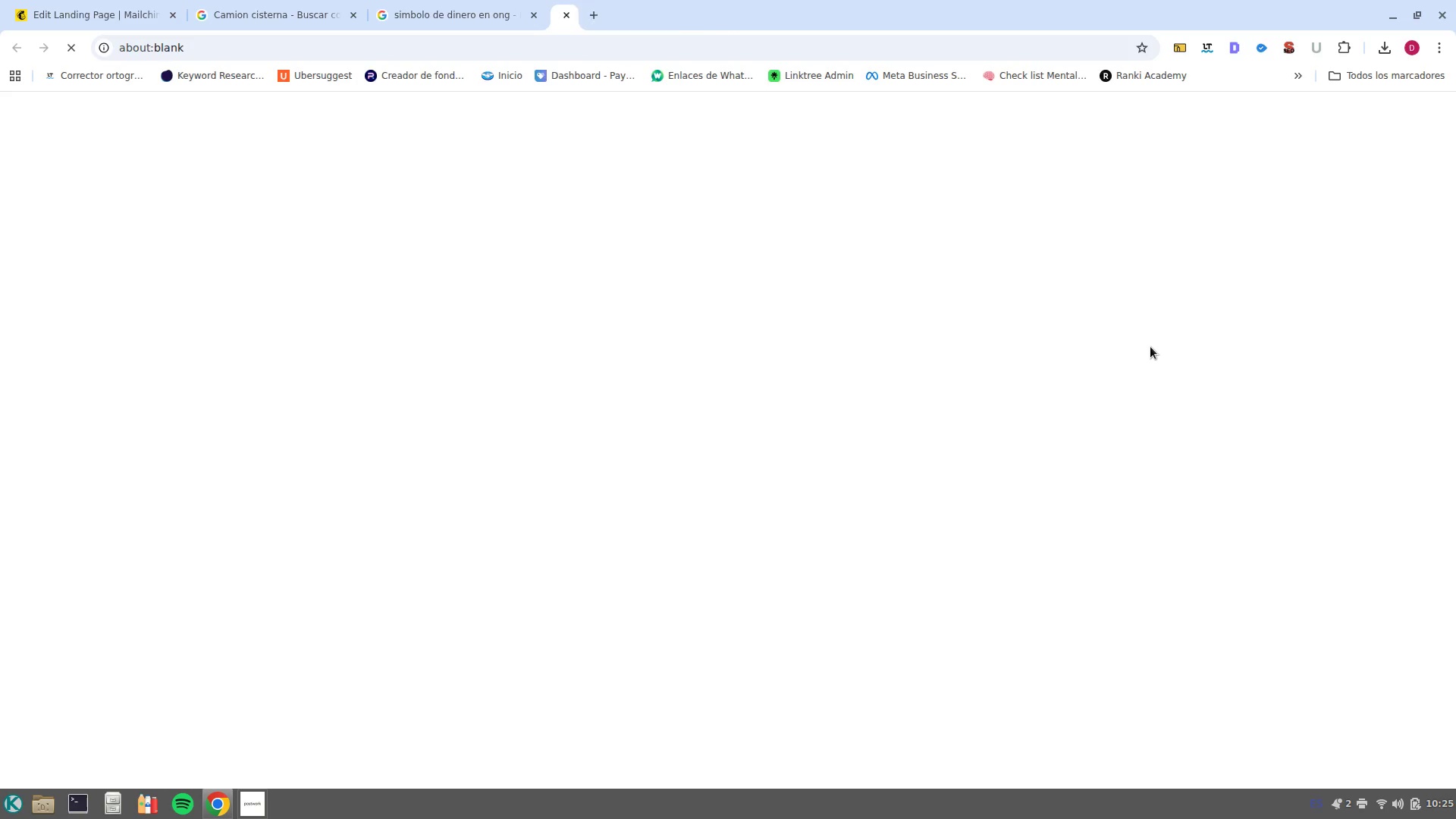 
right_click([1150, 347])
 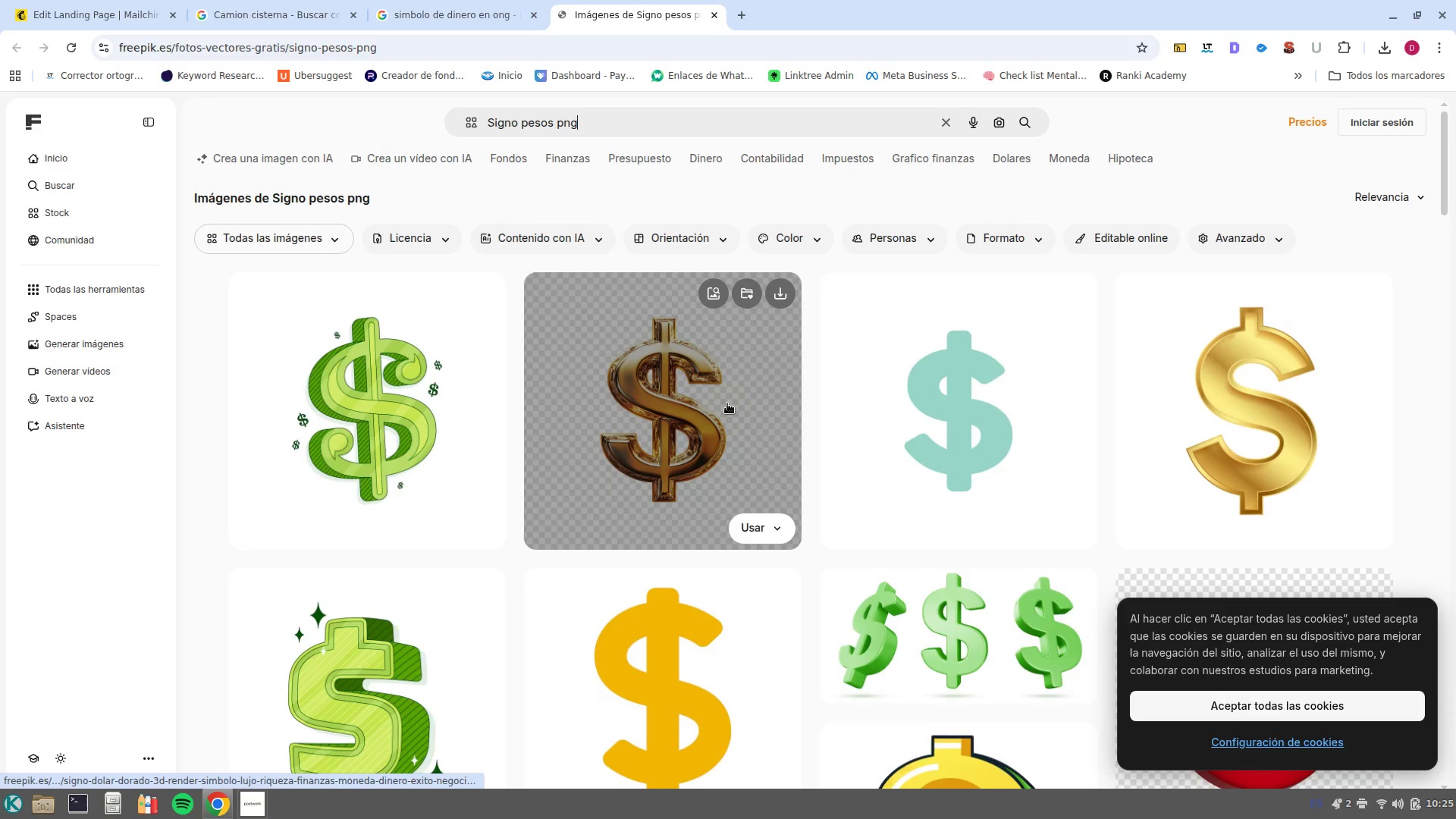 
left_click([779, 300])
 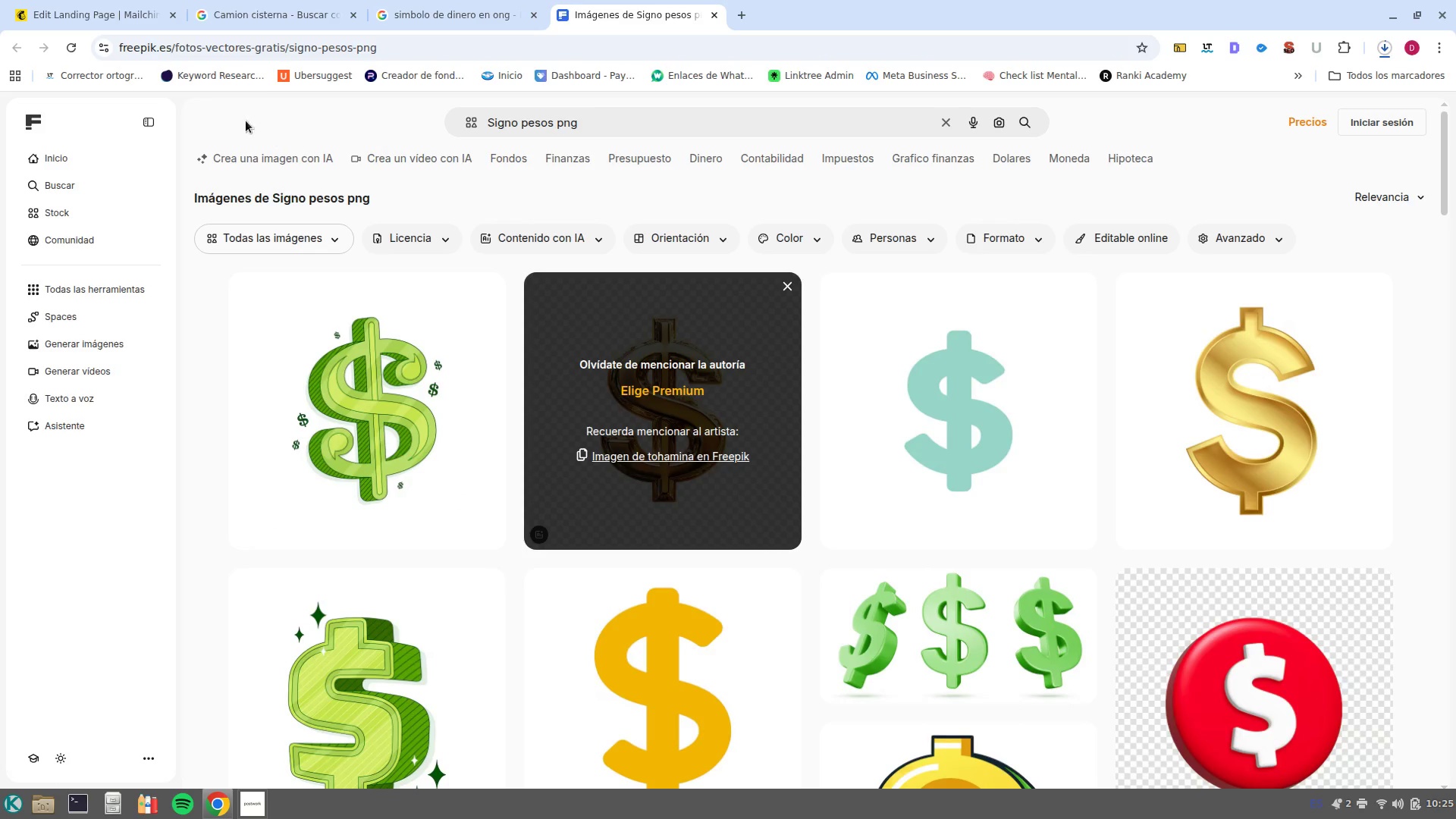 
left_click([116, 11])
 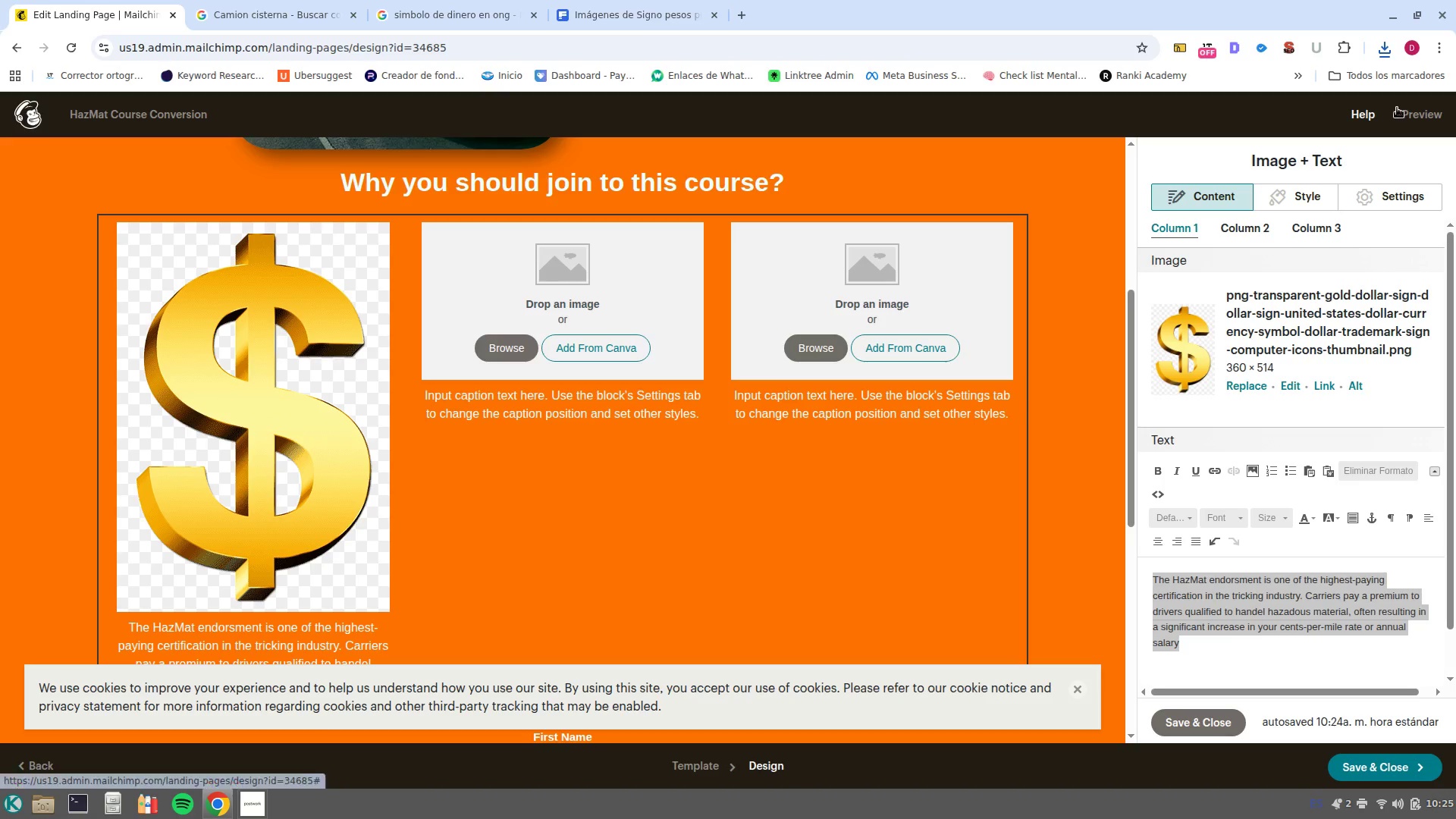 
left_click([1378, 56])
 